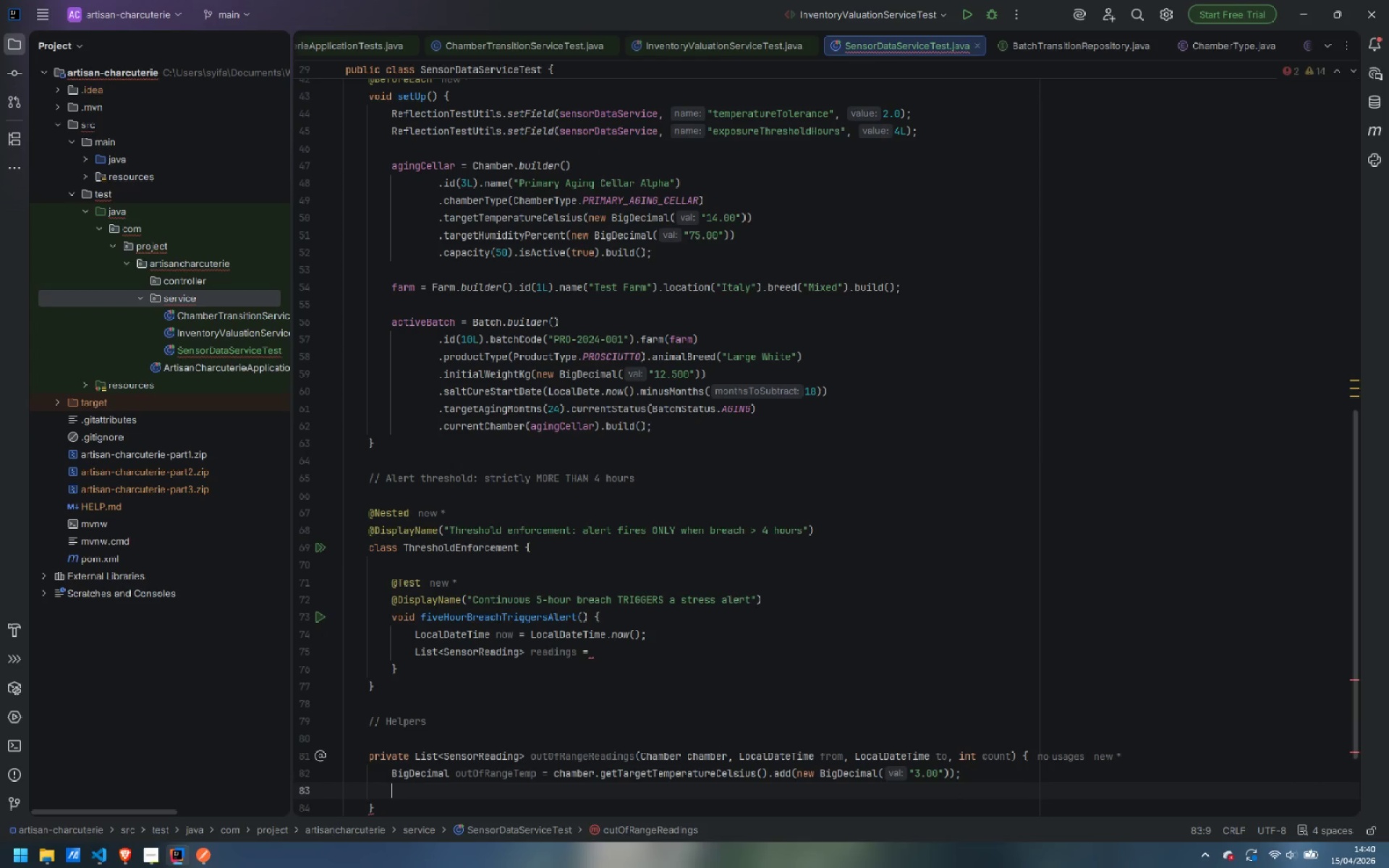 
type(return )
 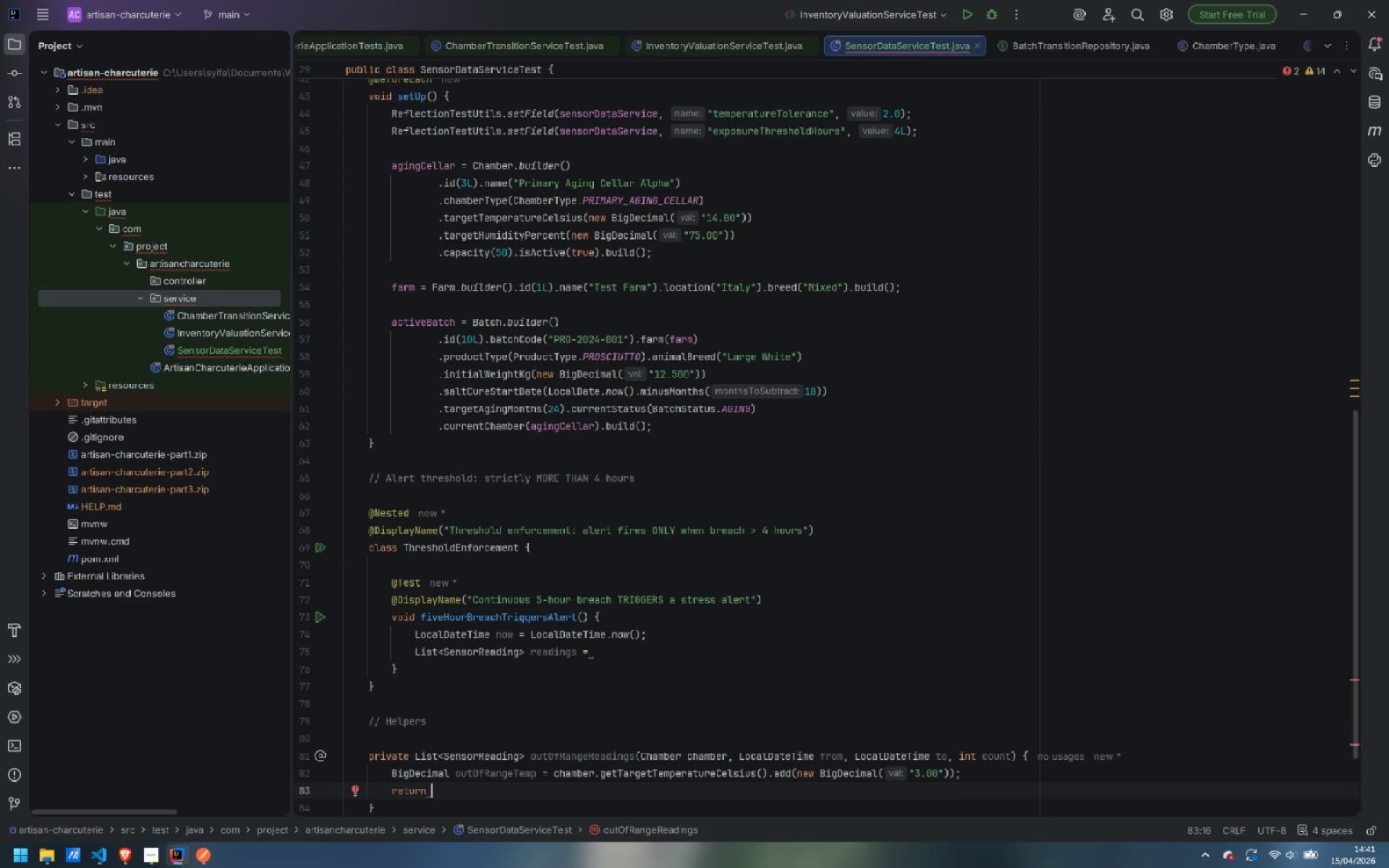 
wait(6.36)
 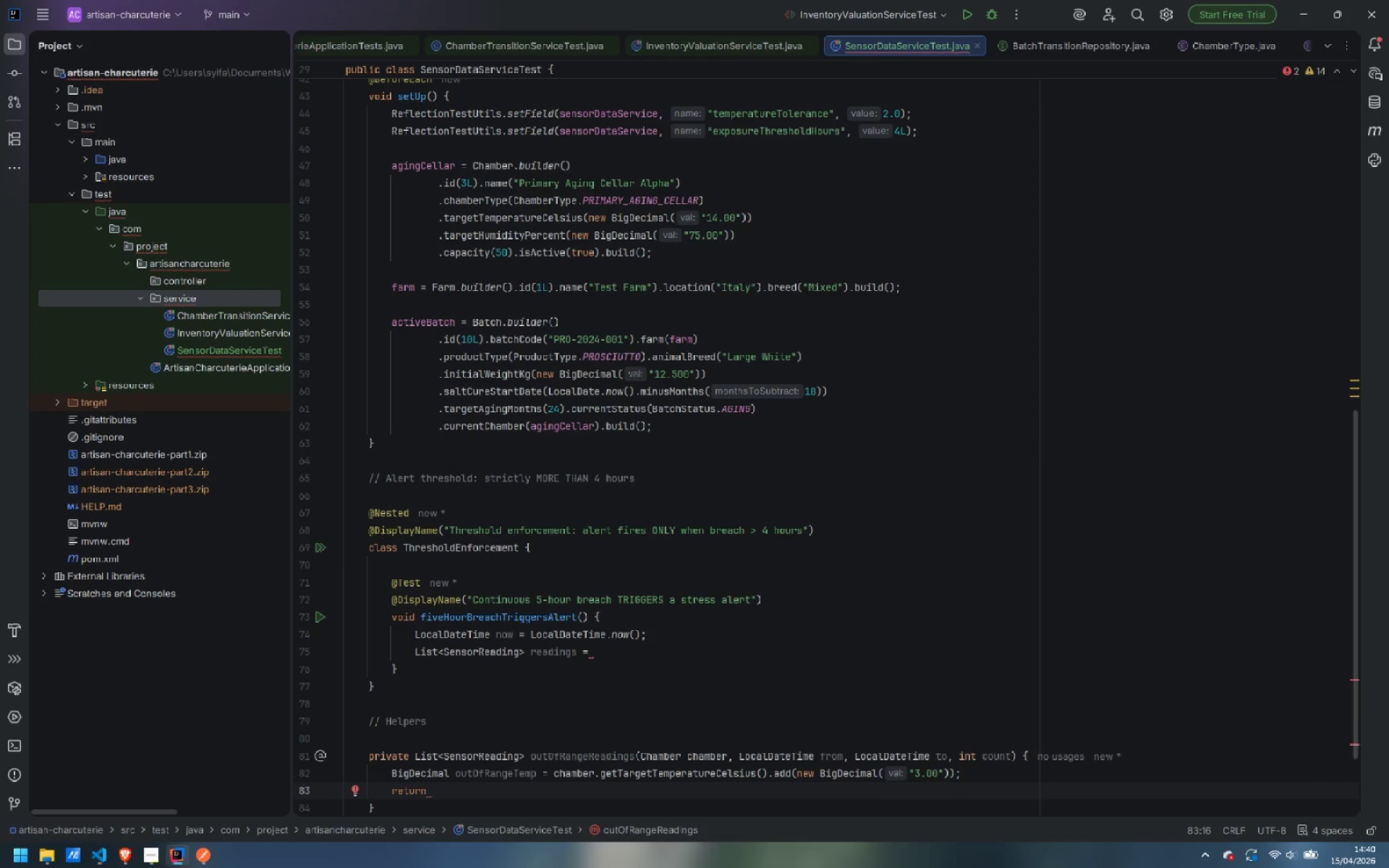 
type(buildReadings(chamber, outOfRangeTemp, from, to )
key(Backspace)
type(, count)
 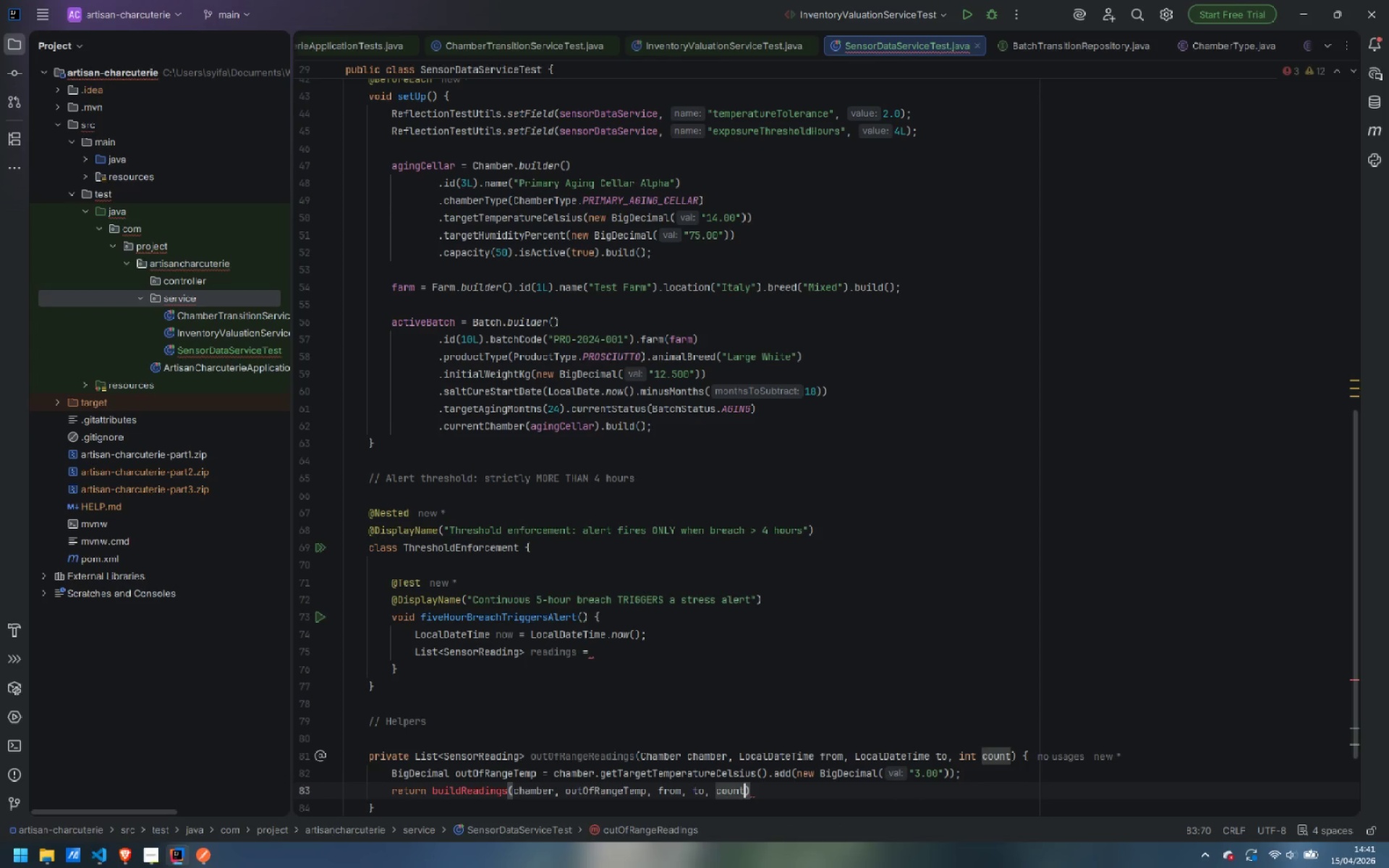 
key(ArrowRight)
 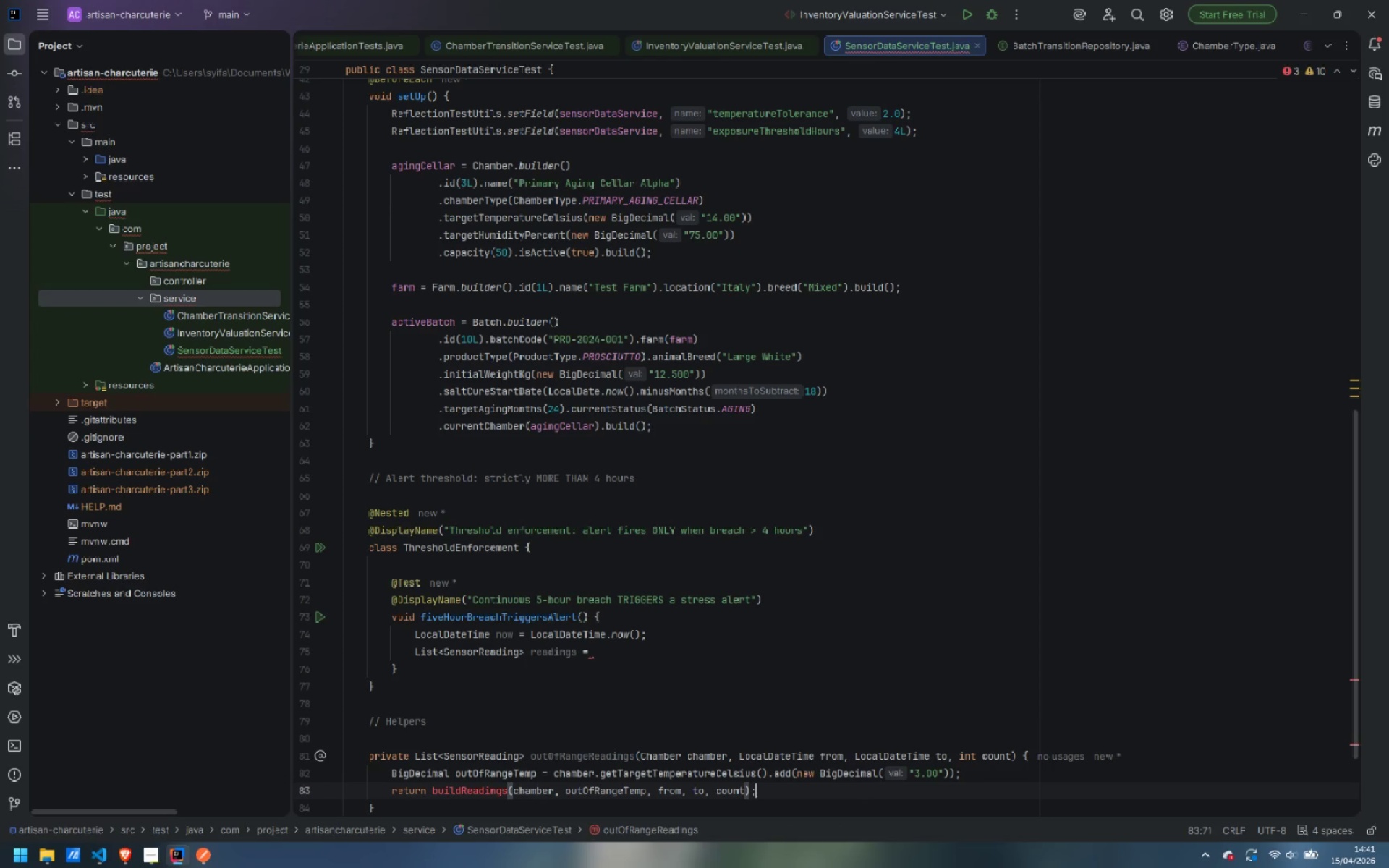 
key(Semicolon)
 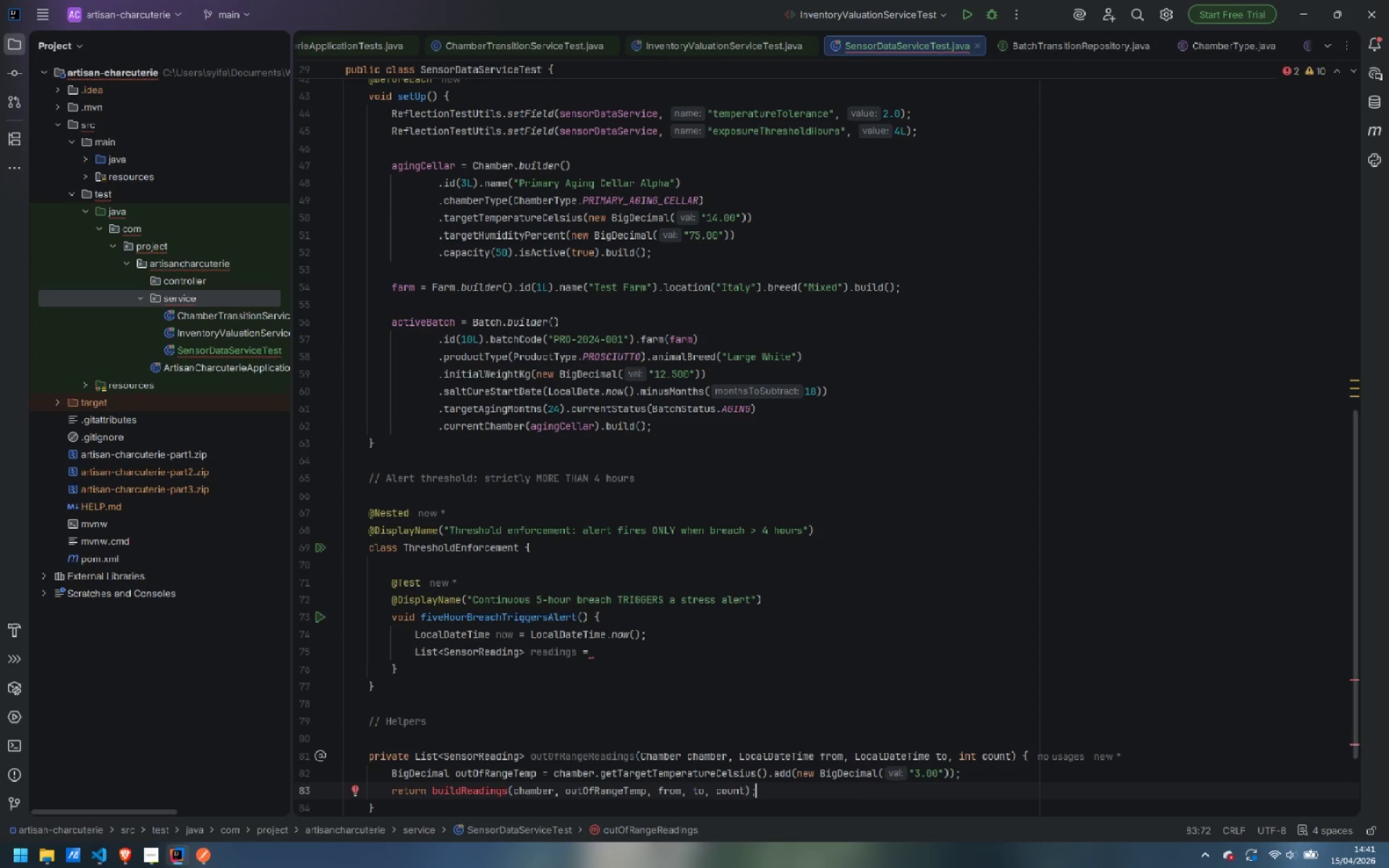 
scroll: coordinate [878, 257], scroll_direction: down, amount: 4.0
 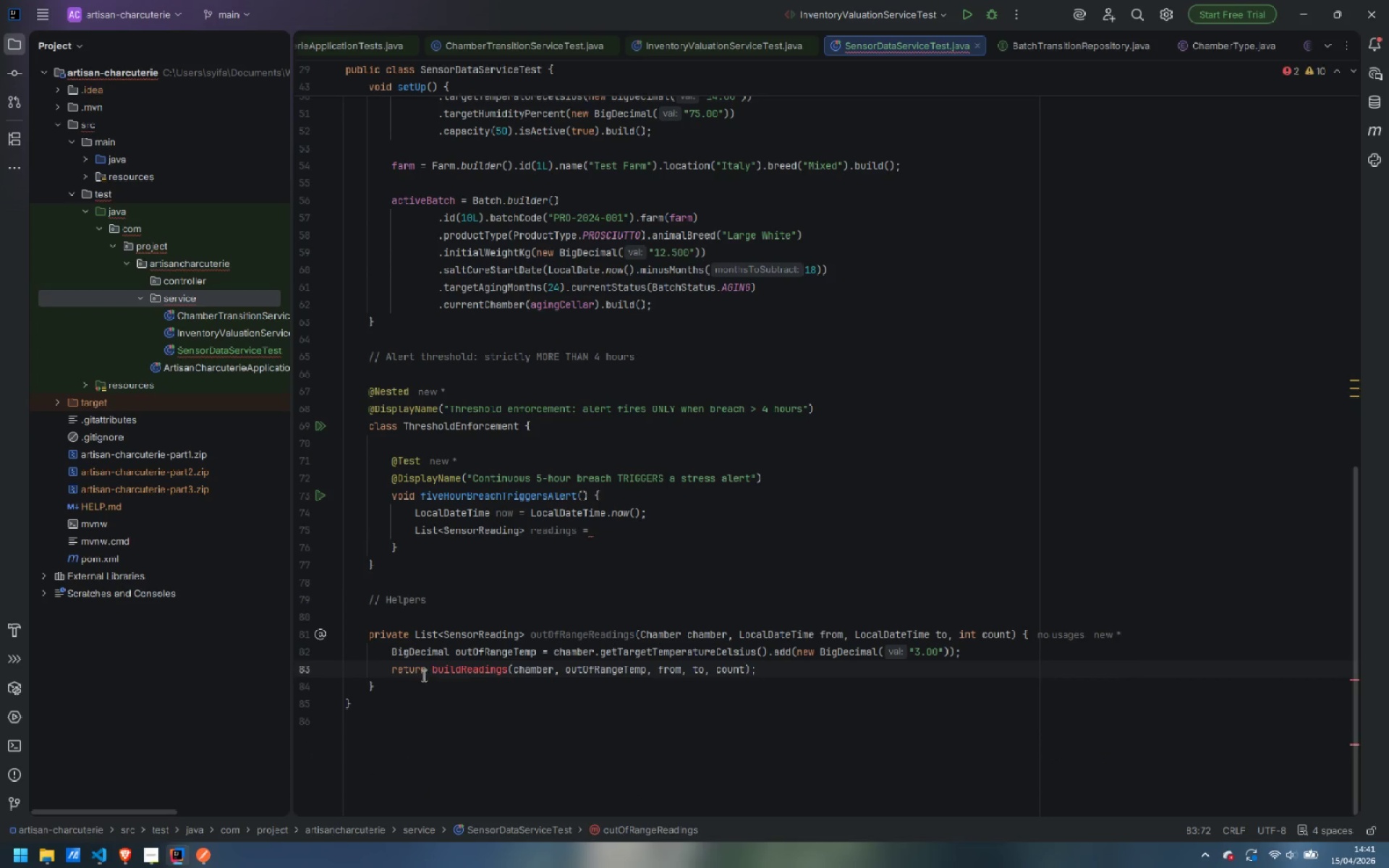 
left_click([427, 689])
 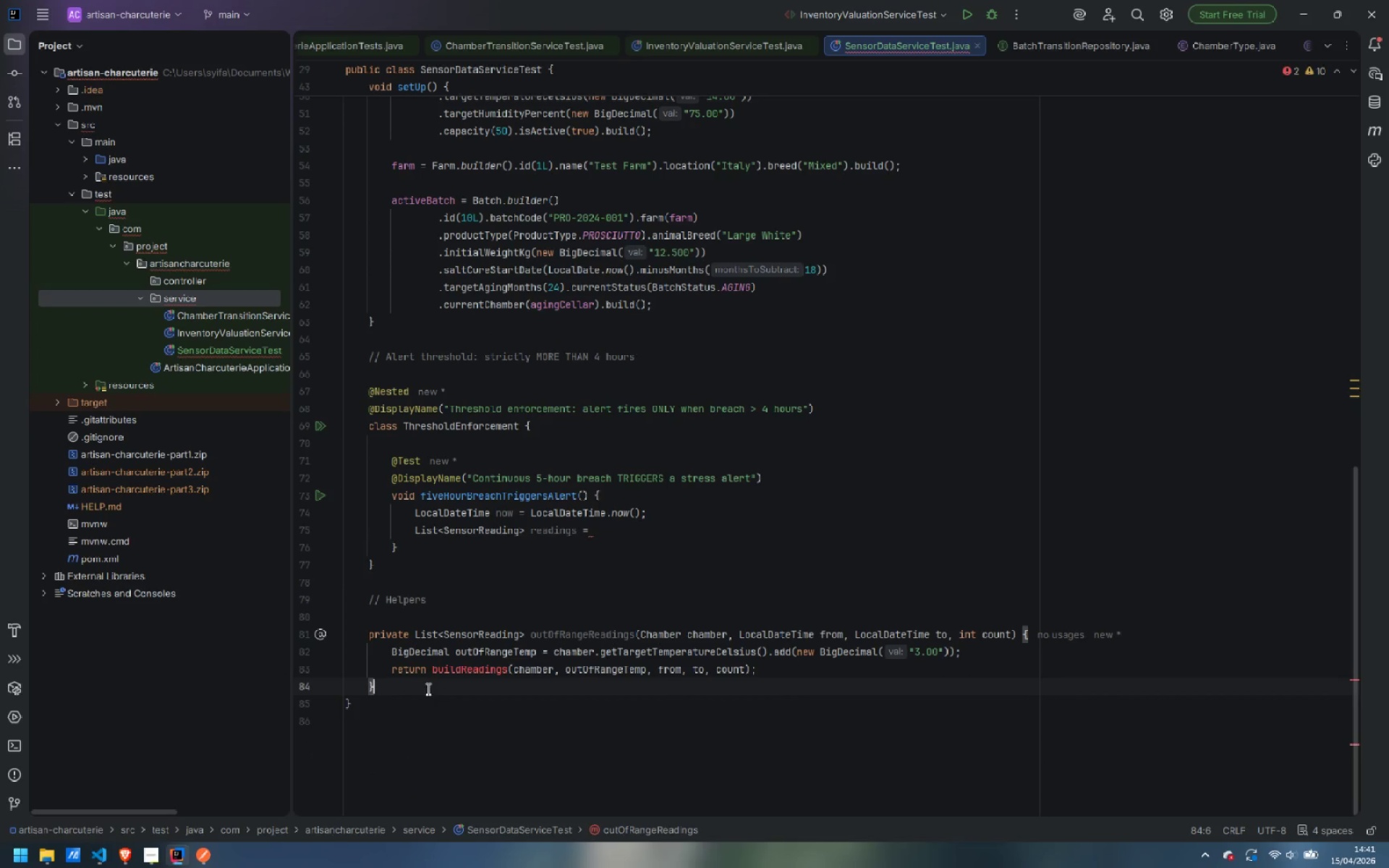 
key(Enter)
 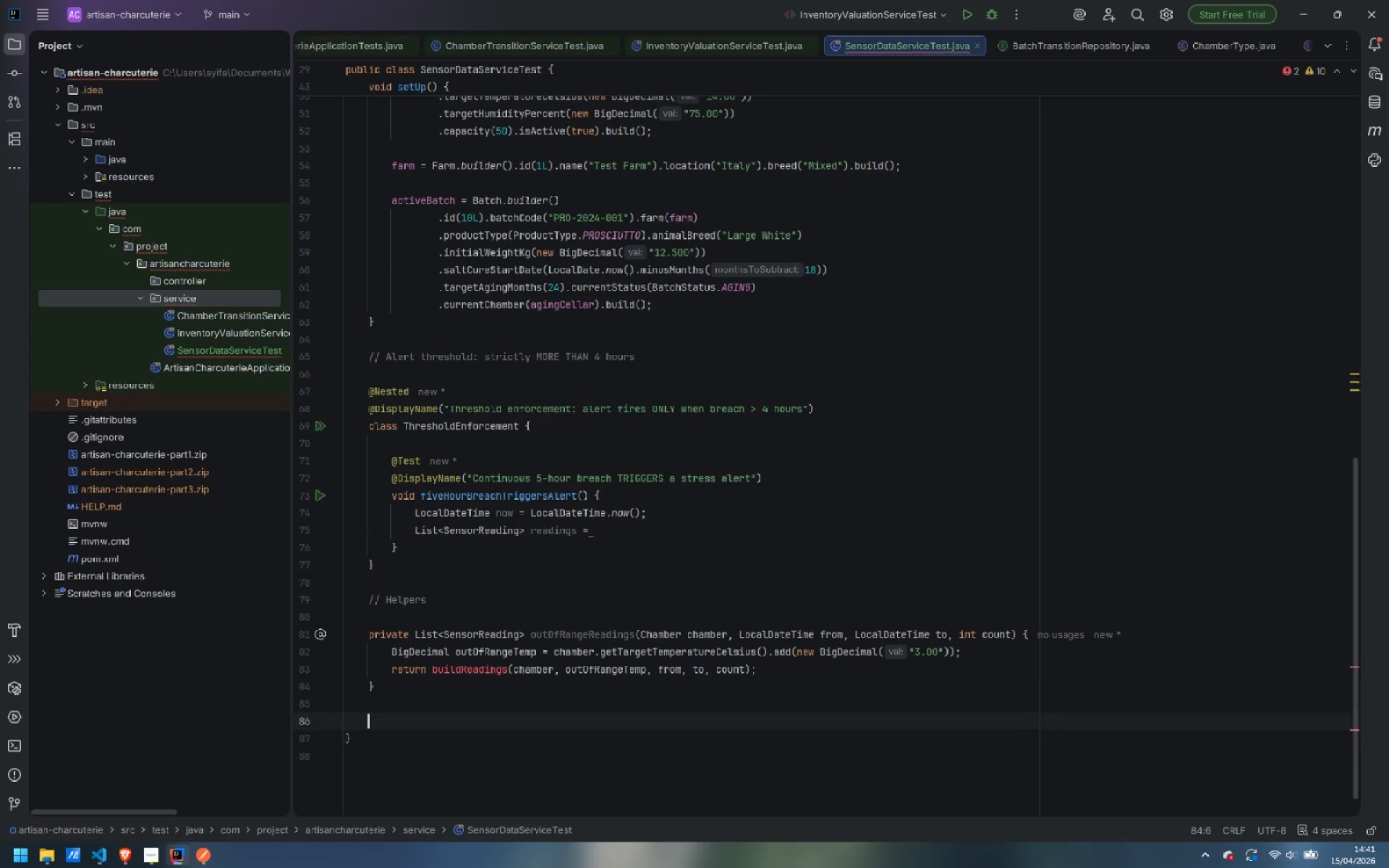 
key(Enter)
 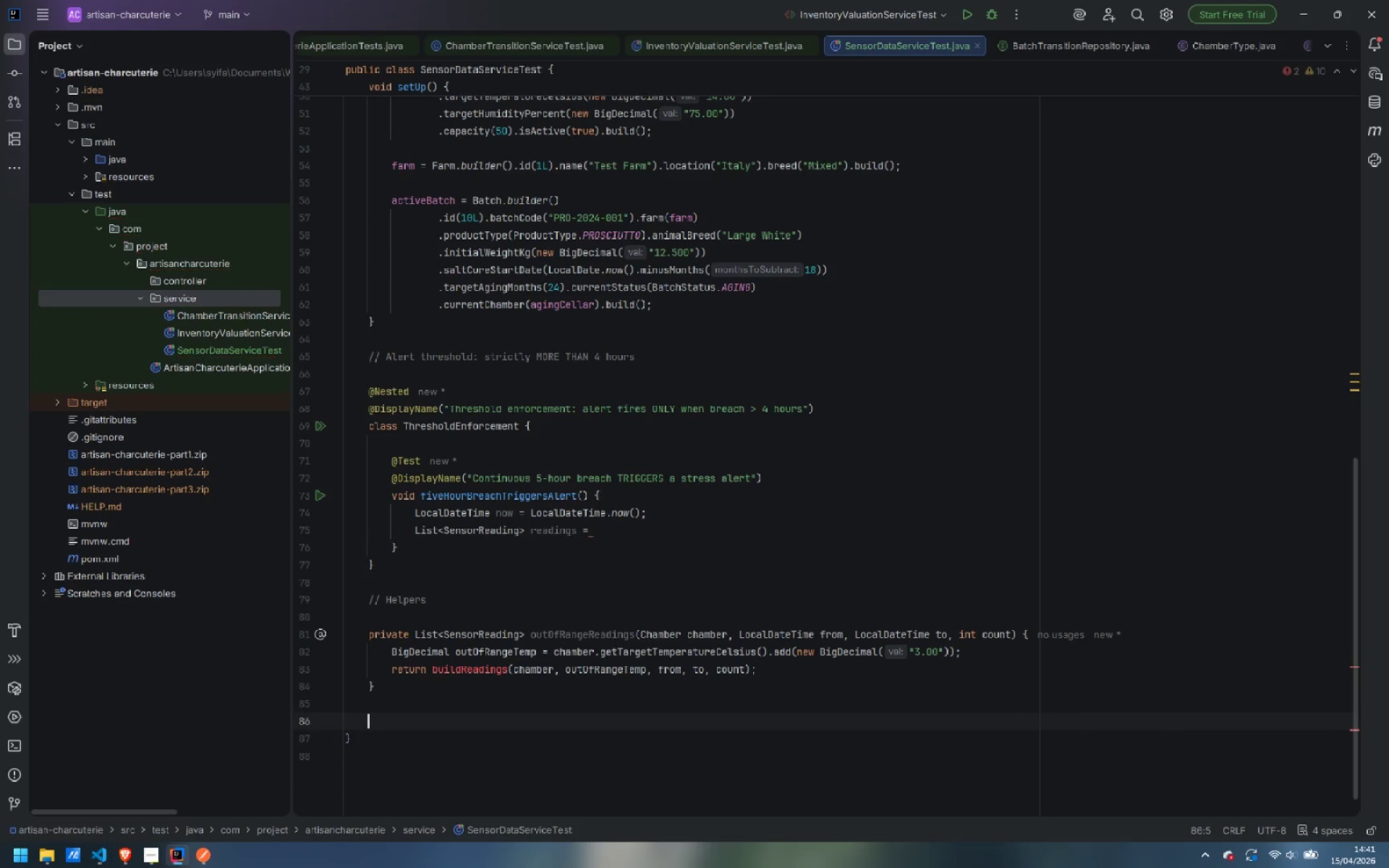 
type(private SensorReading buildReadings(Chamber chamber, Lo)
key(Backspace)
key(Backspace)
type(BigDecimal temp, BigDecimal from, )
 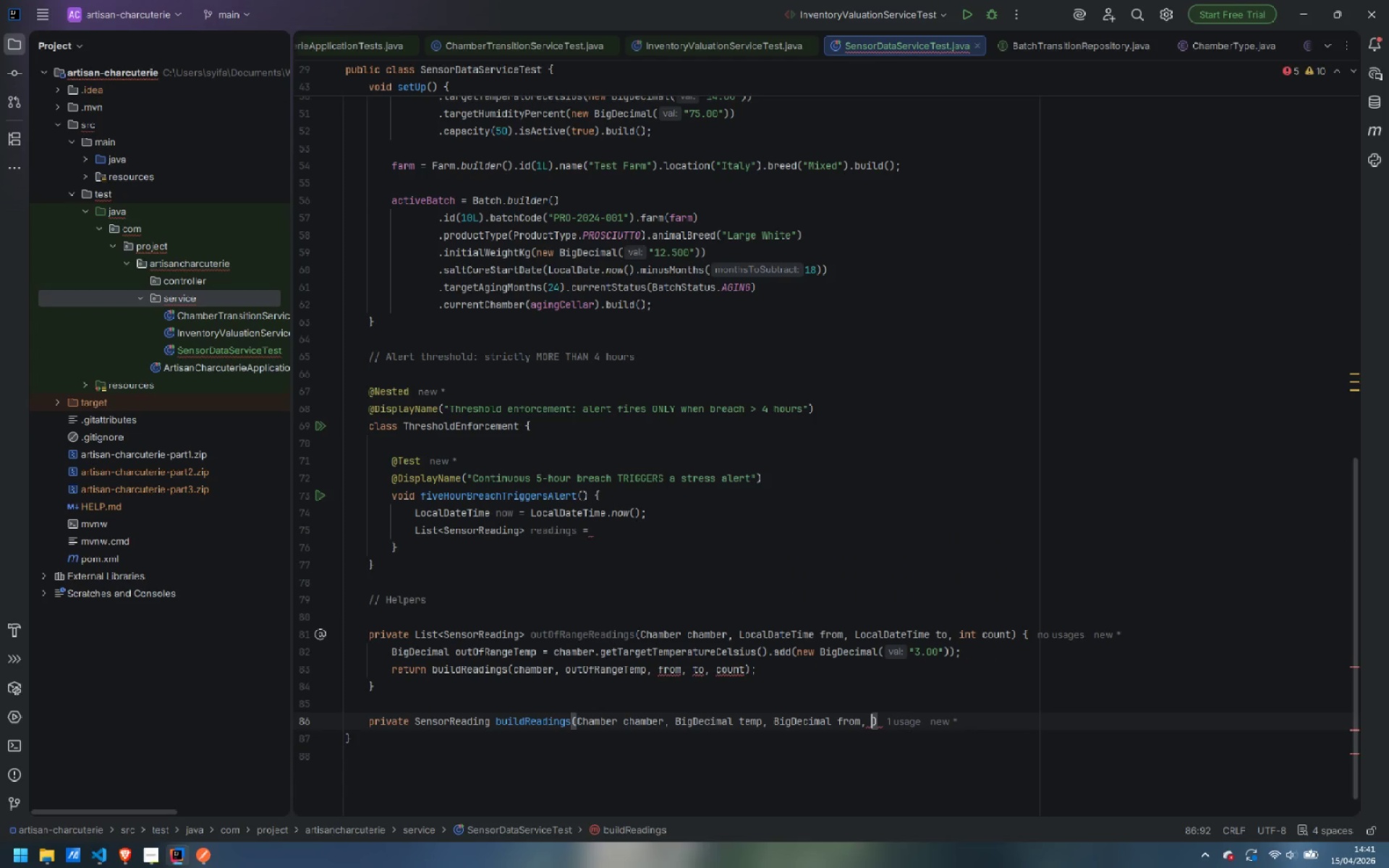 
key(Control+ArrowLeft)
 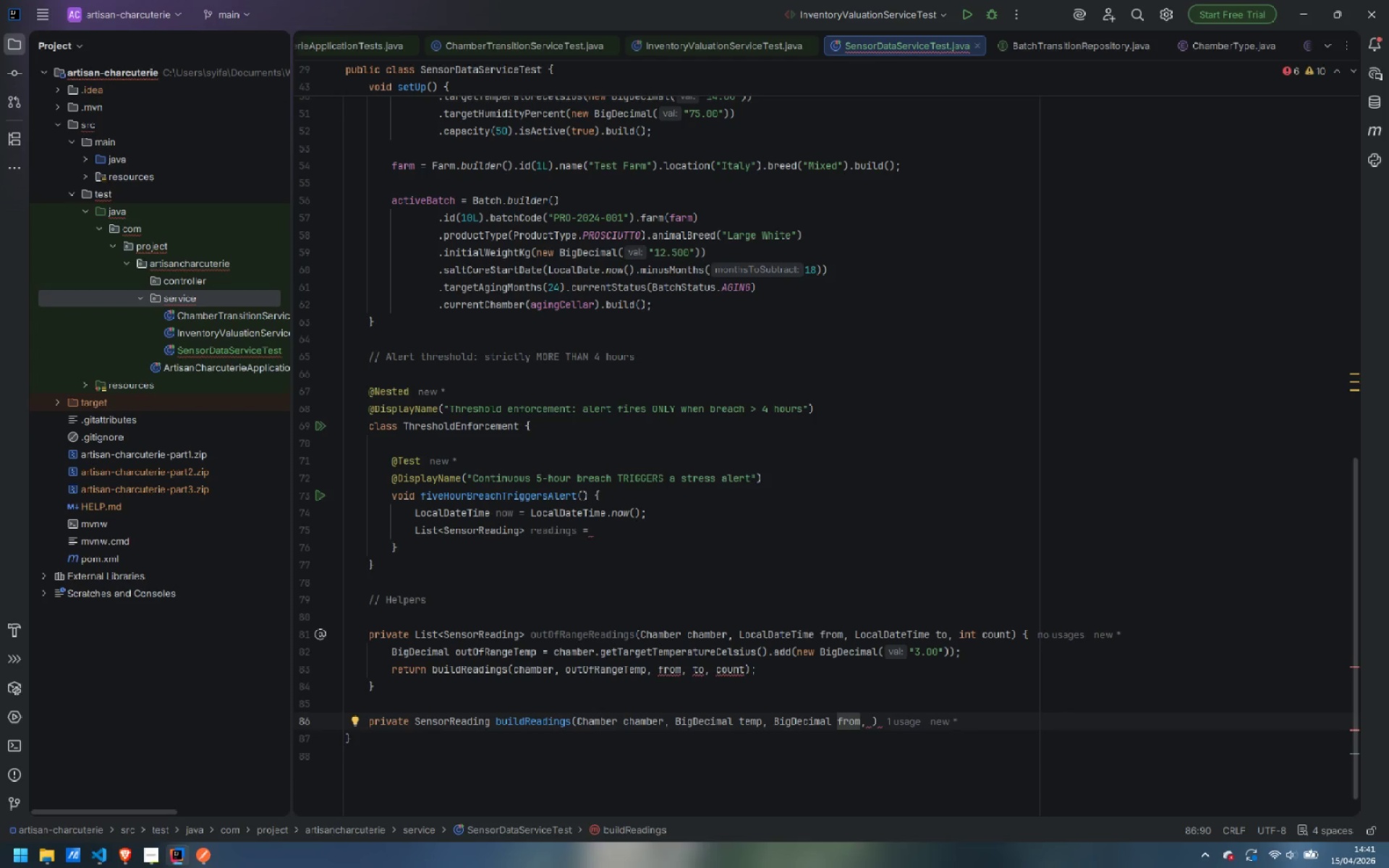 
key(Control+Backspace)
 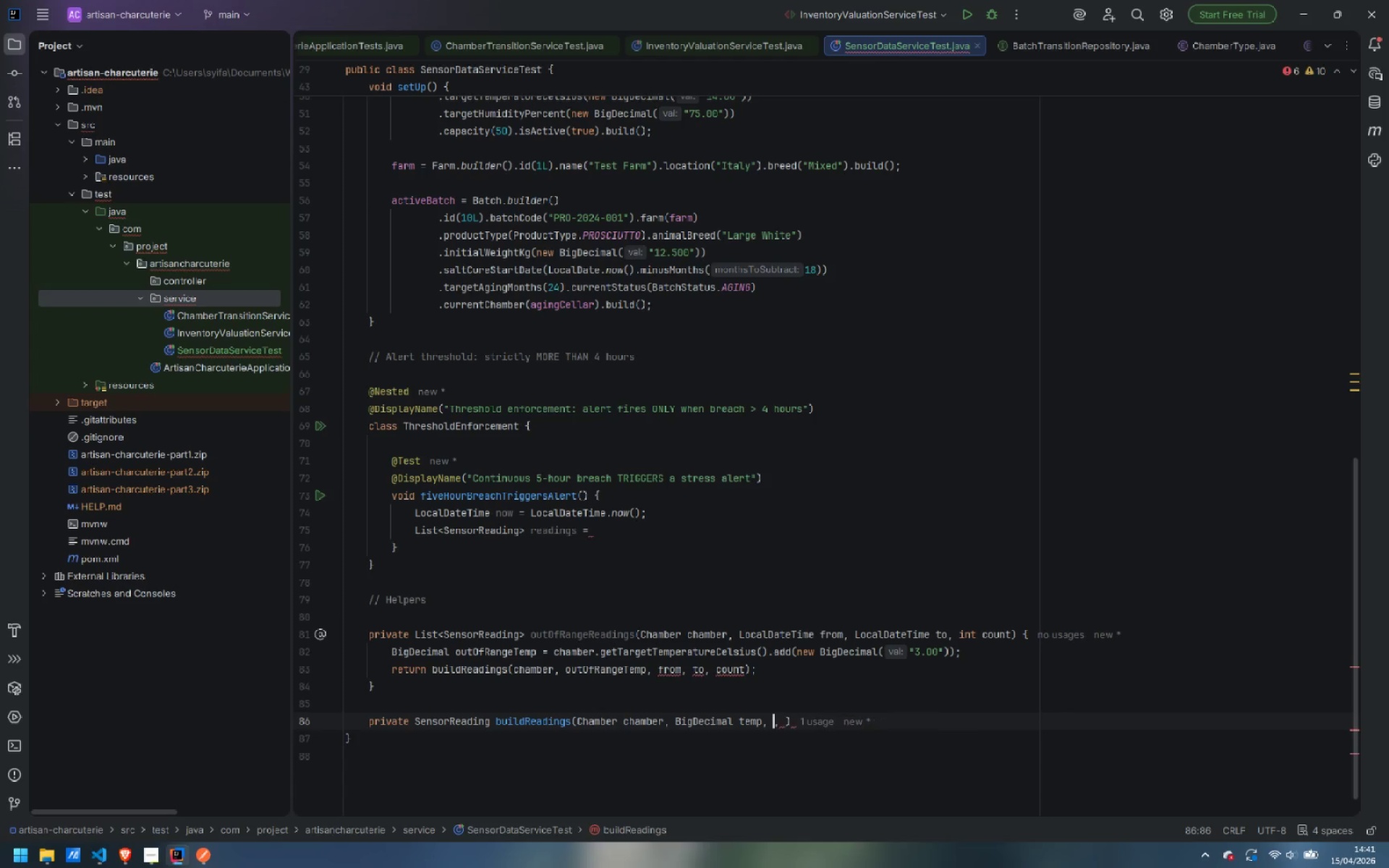 
key(Control+Backspace)
 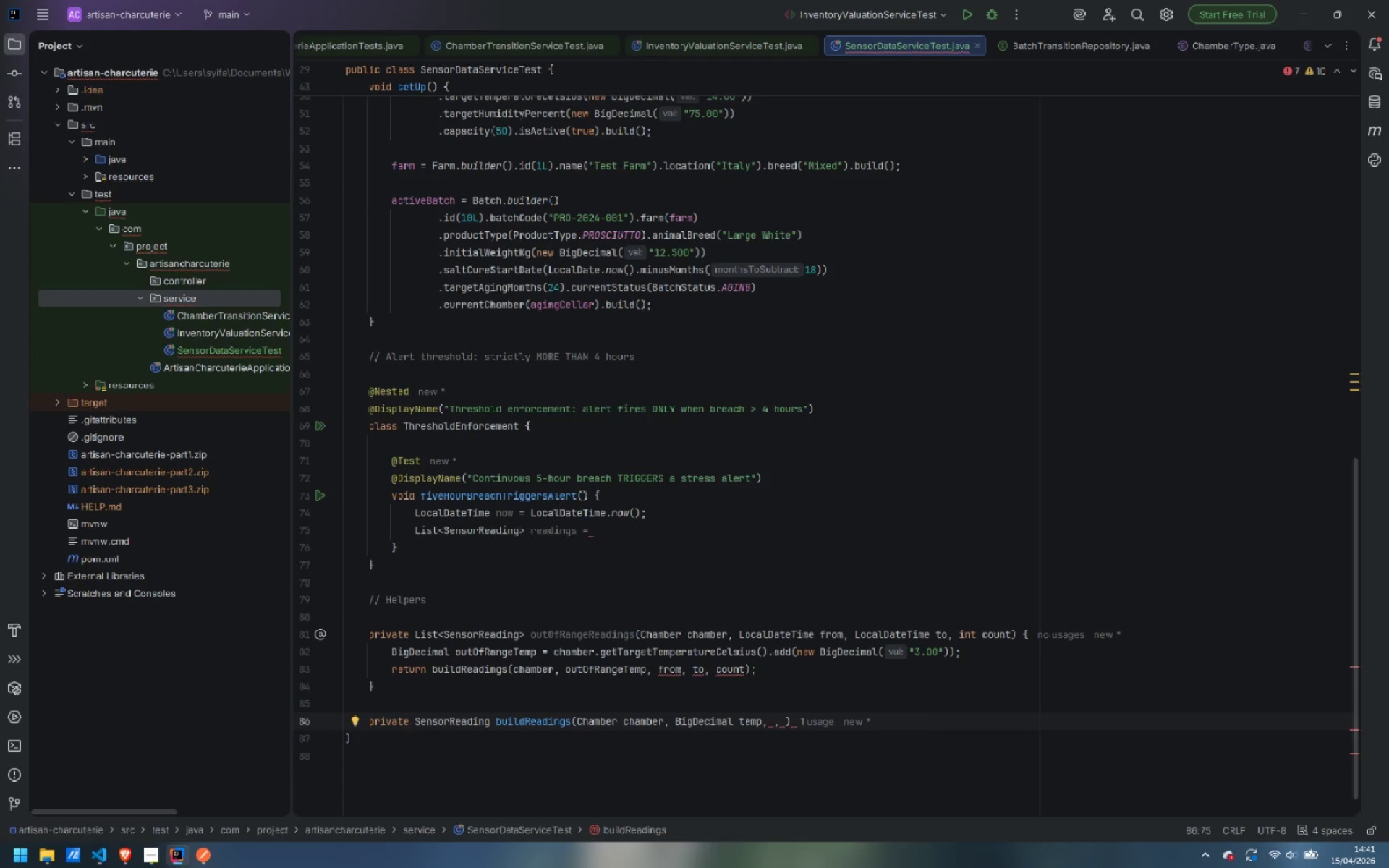 
hold_key(key=ShiftLeft, duration=5.5)
 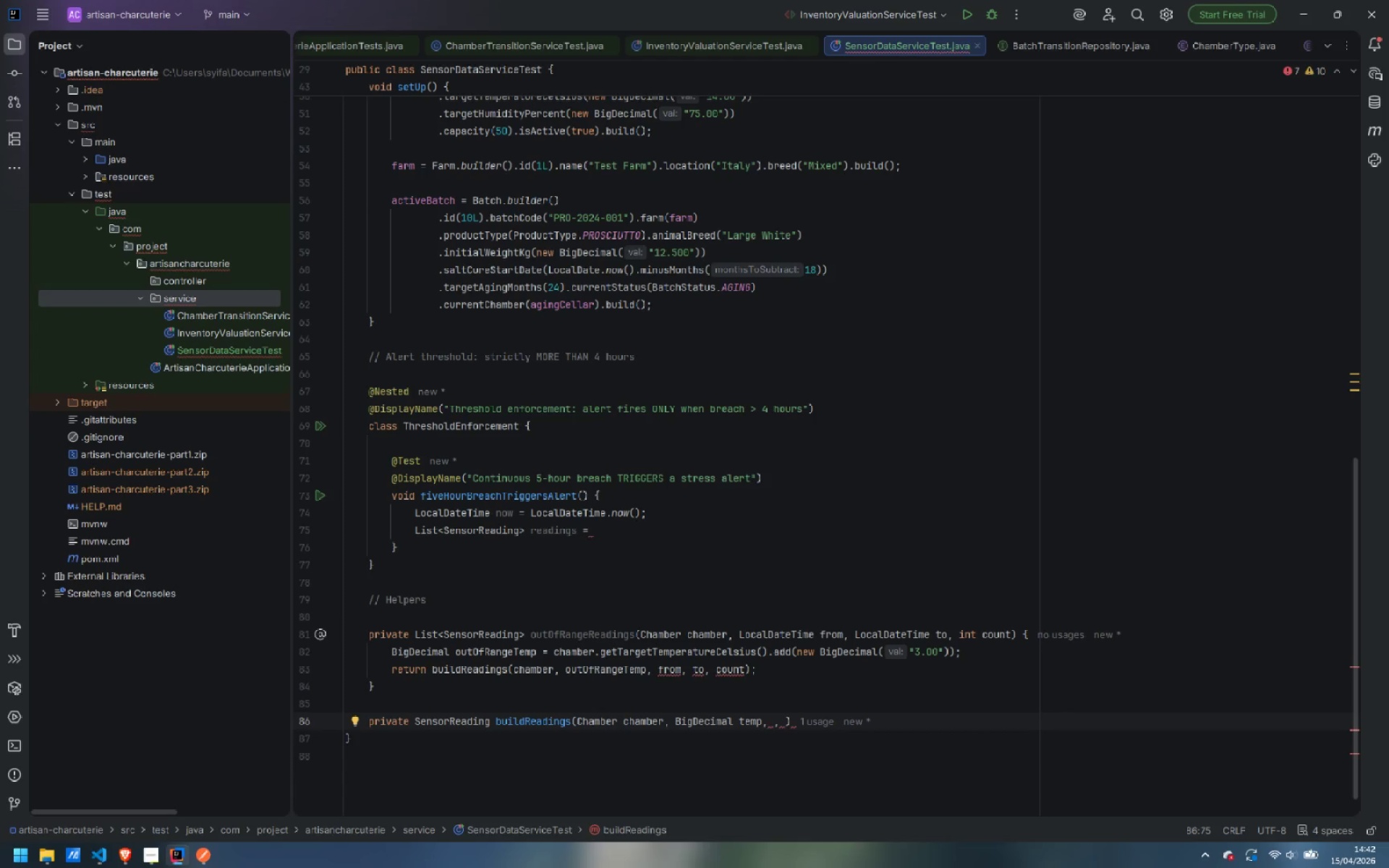 
wait(8.31)
 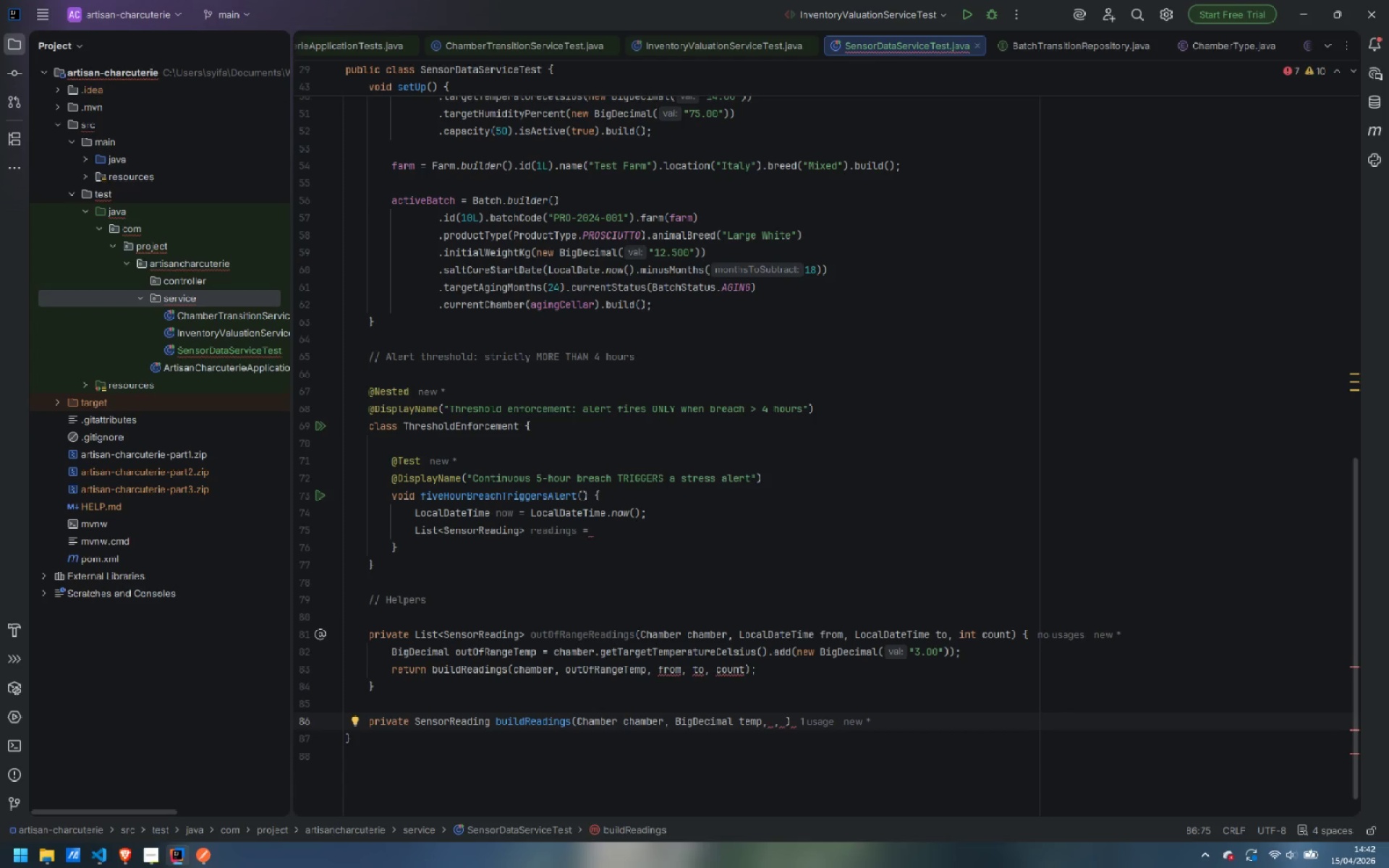 
left_click([572, 720])
 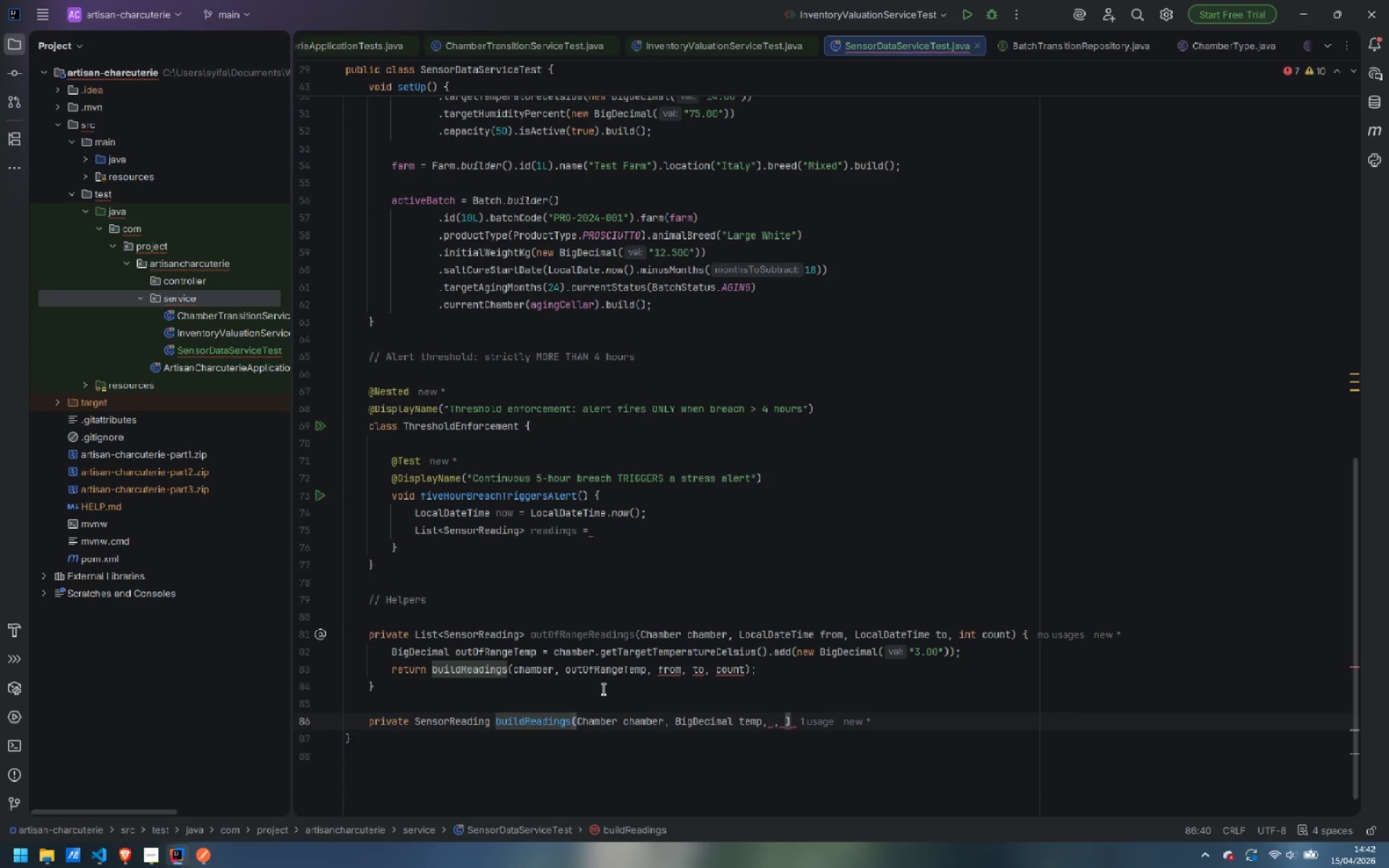 
key(Backspace)
 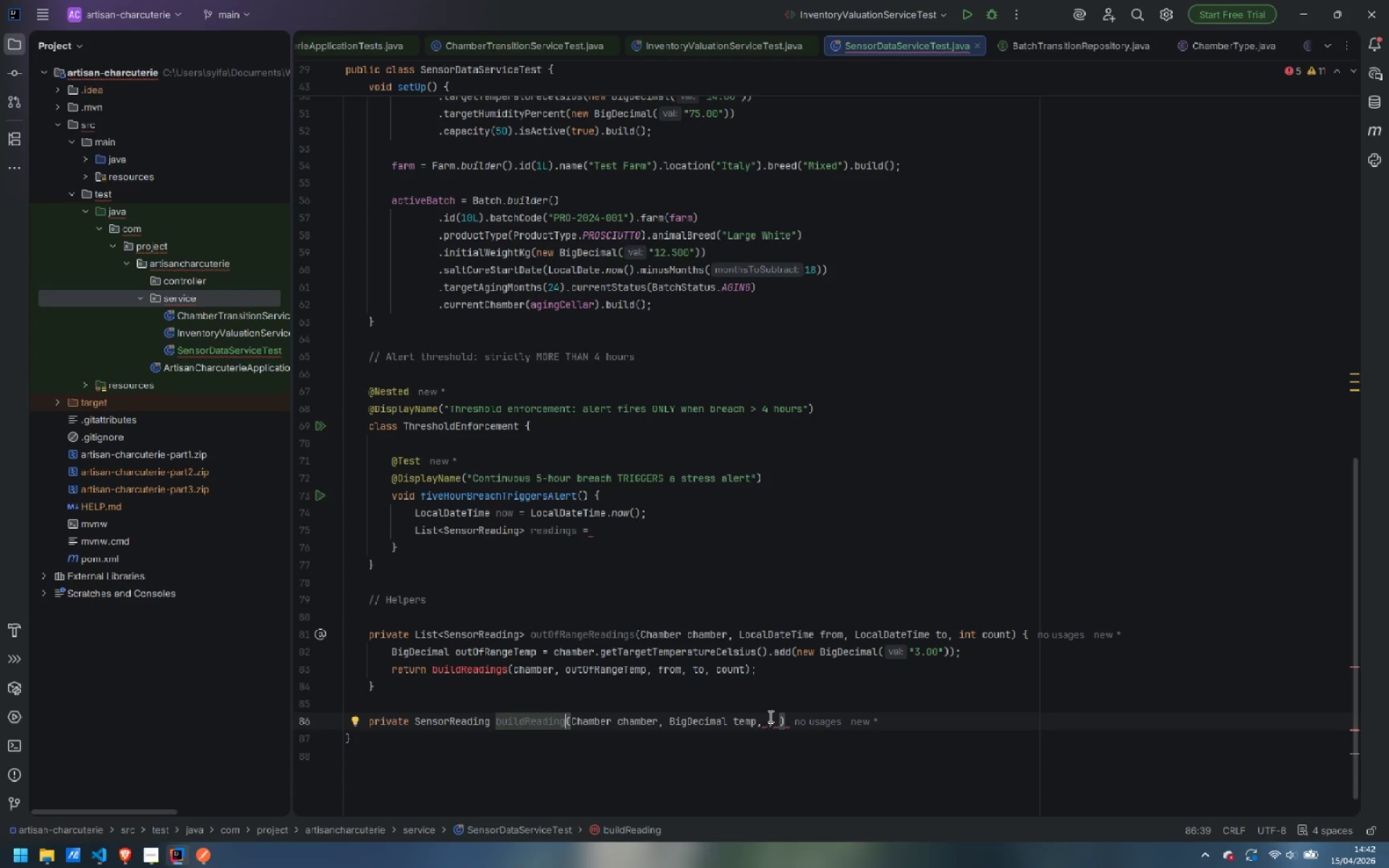 
left_click([778, 716])
 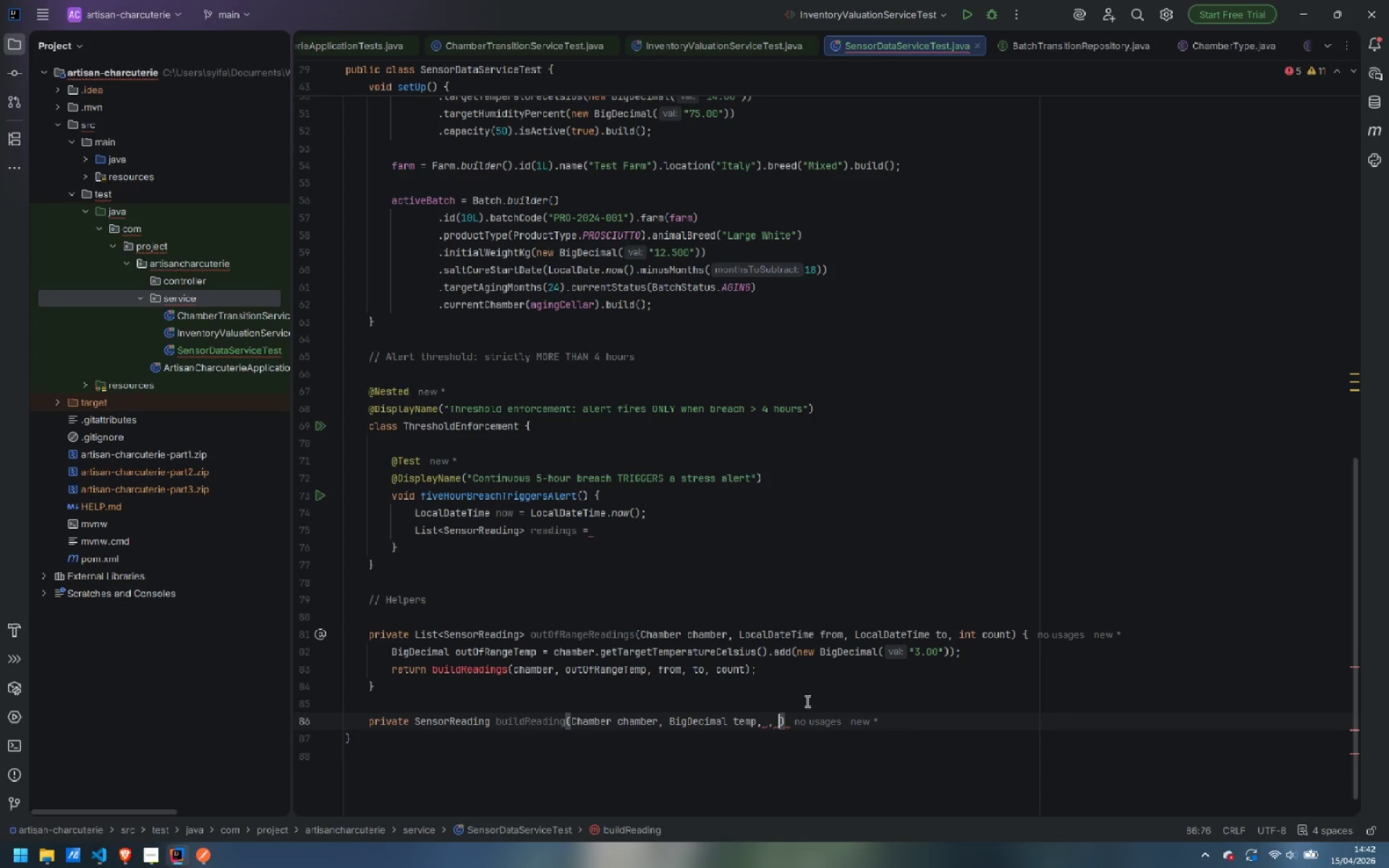 
key(Backspace)
 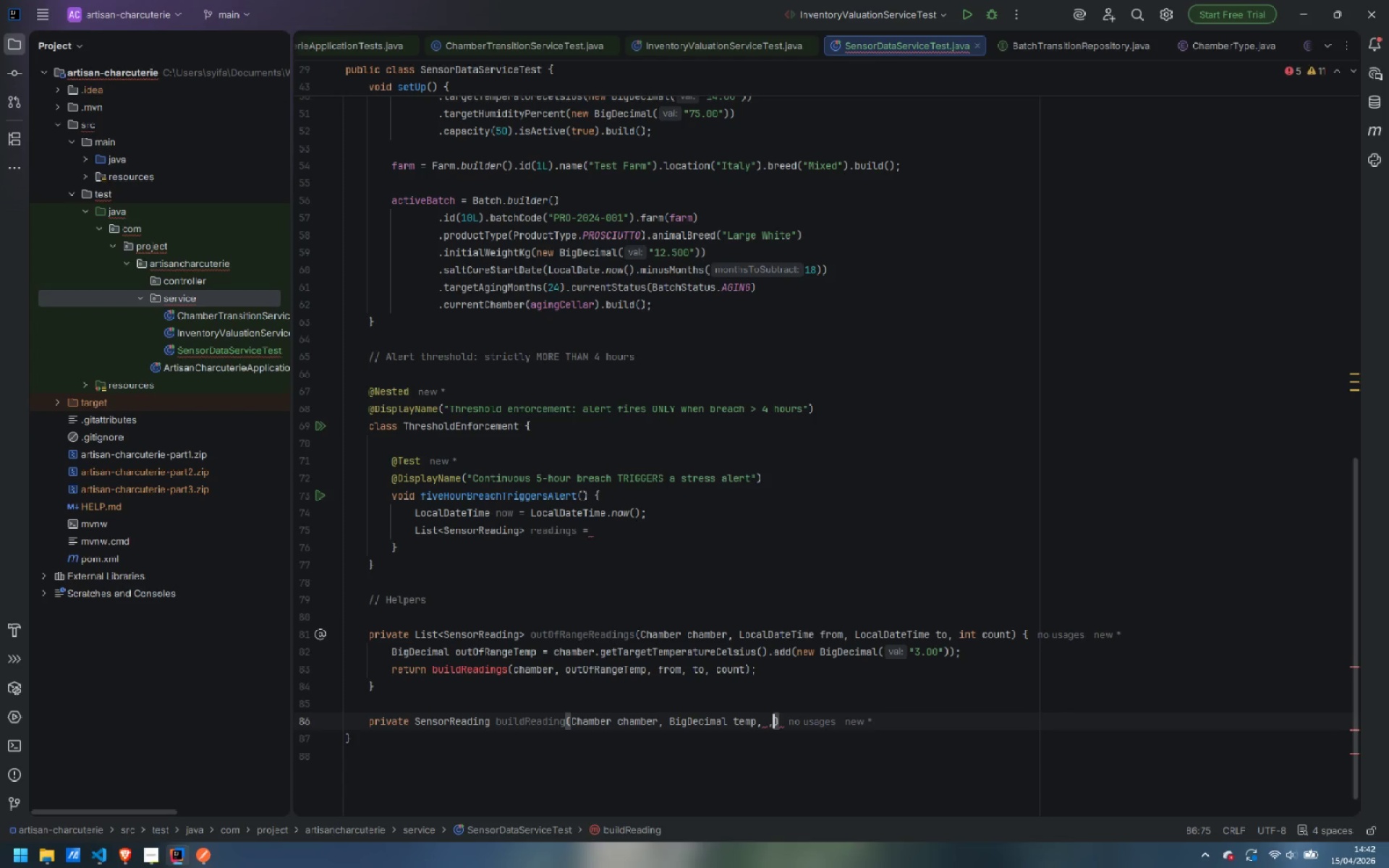 
key(Backspace)
 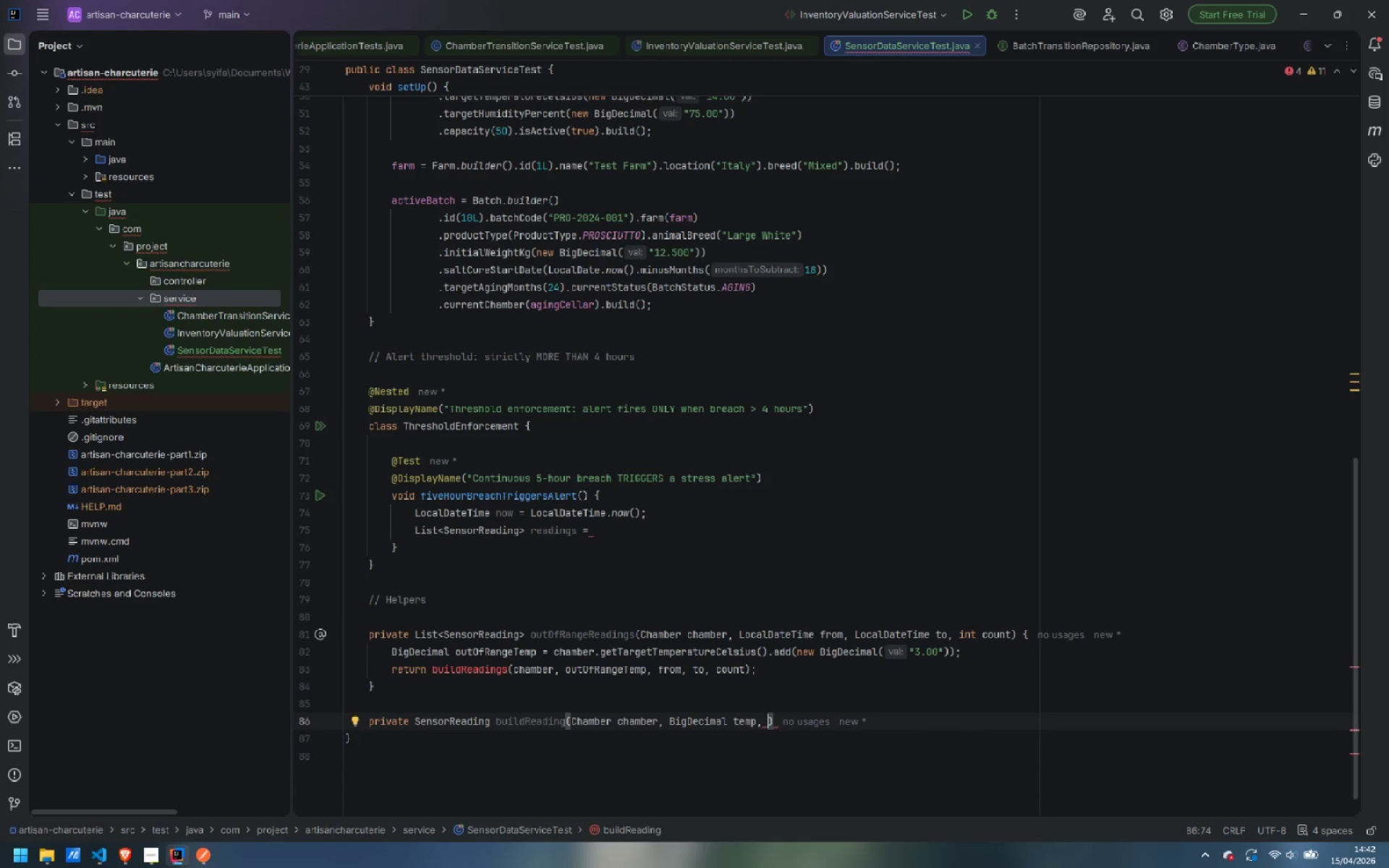 
type(Locatio)
key(Backspace)
key(Backspace)
key(Backspace)
type(lDateTime)
 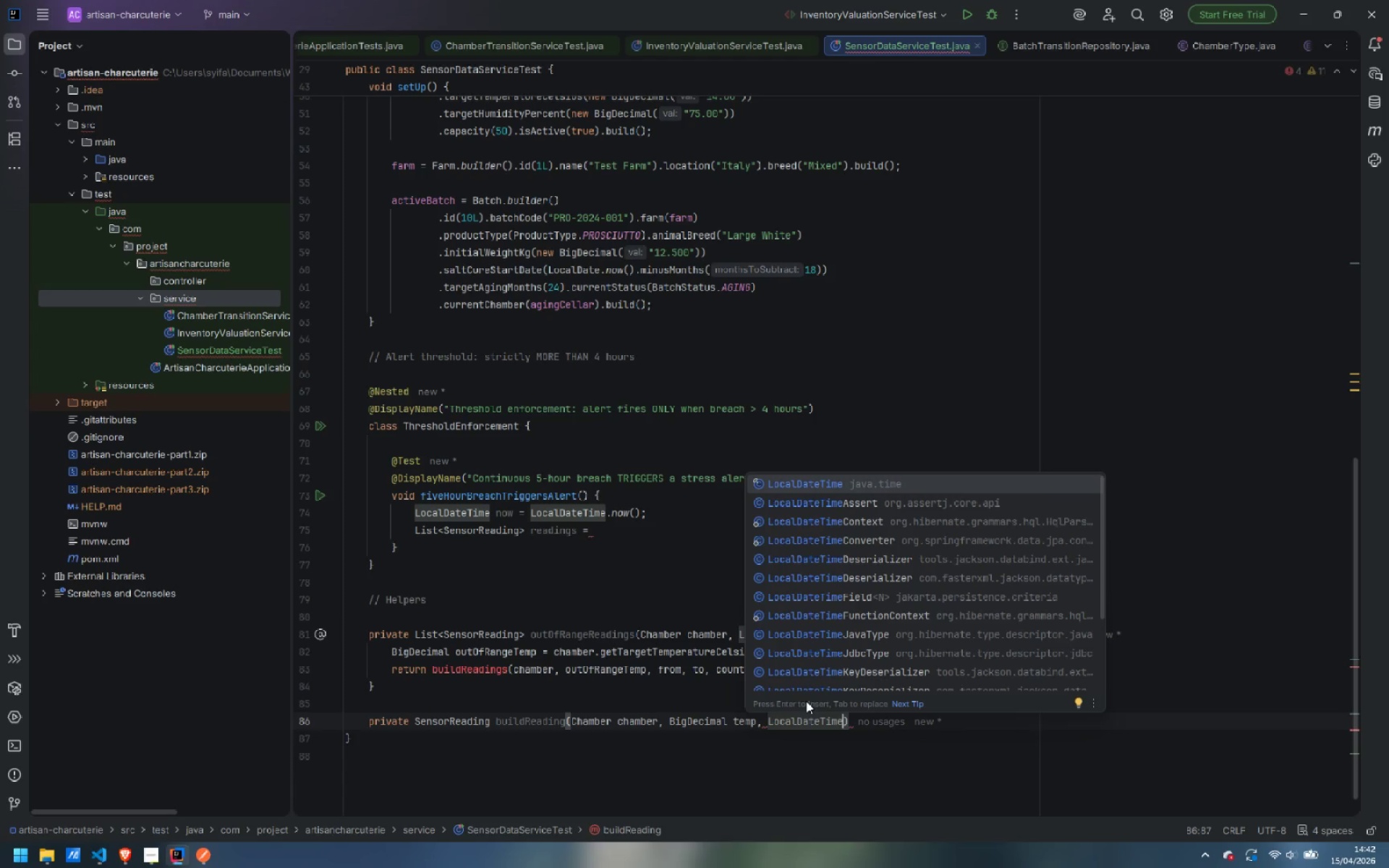 
key(Enter)
 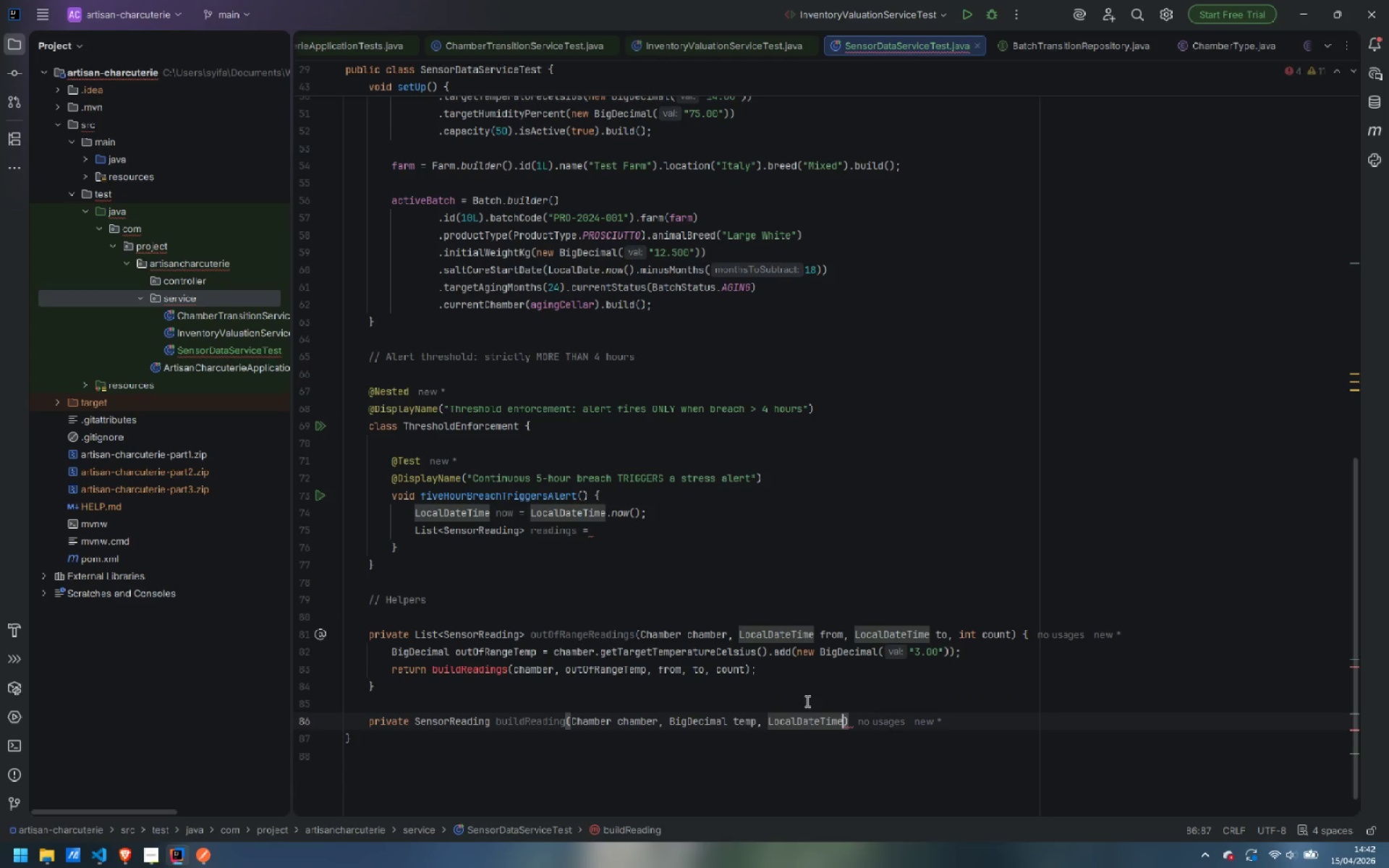 
type( at)
 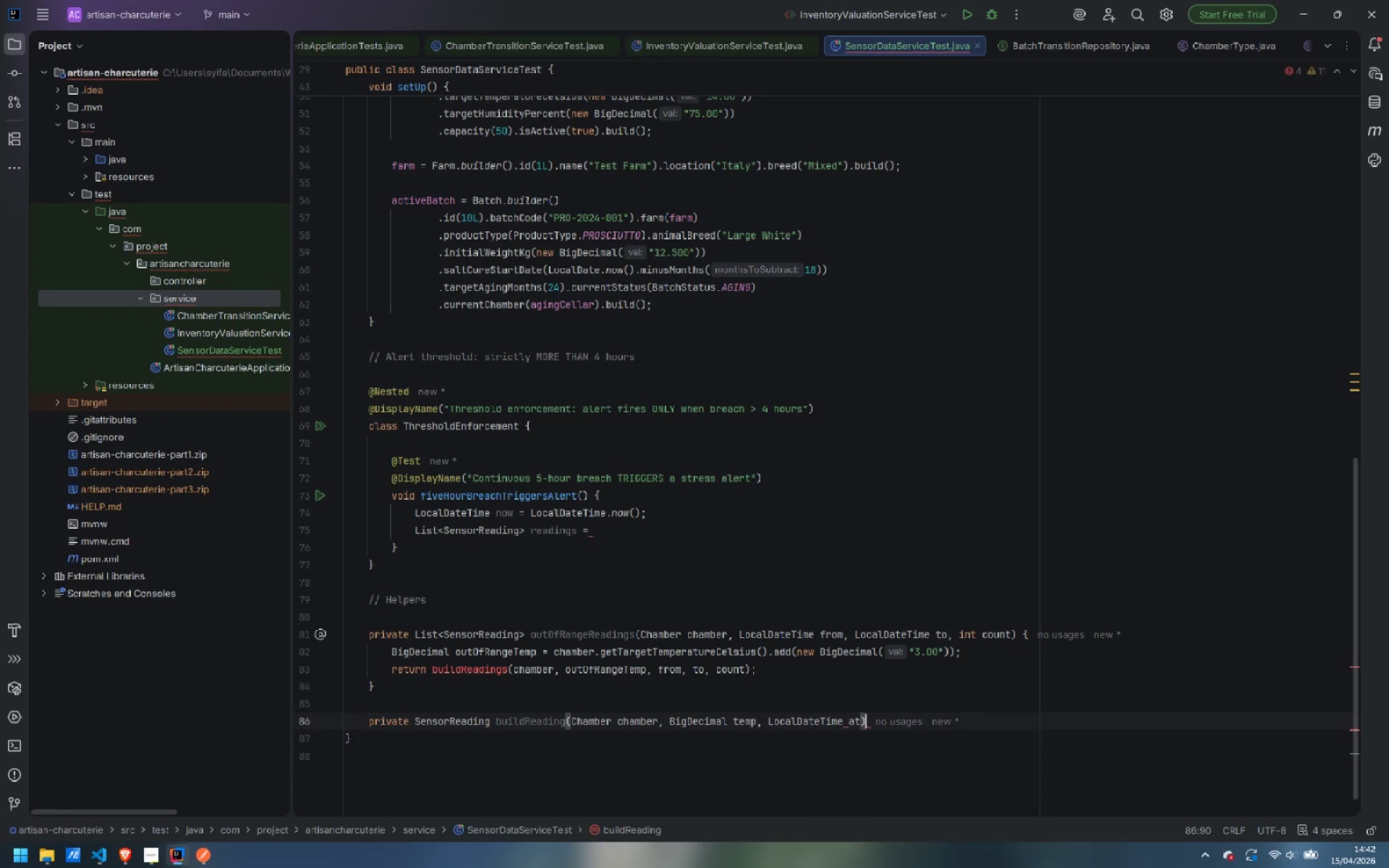 
key(ArrowRight)
 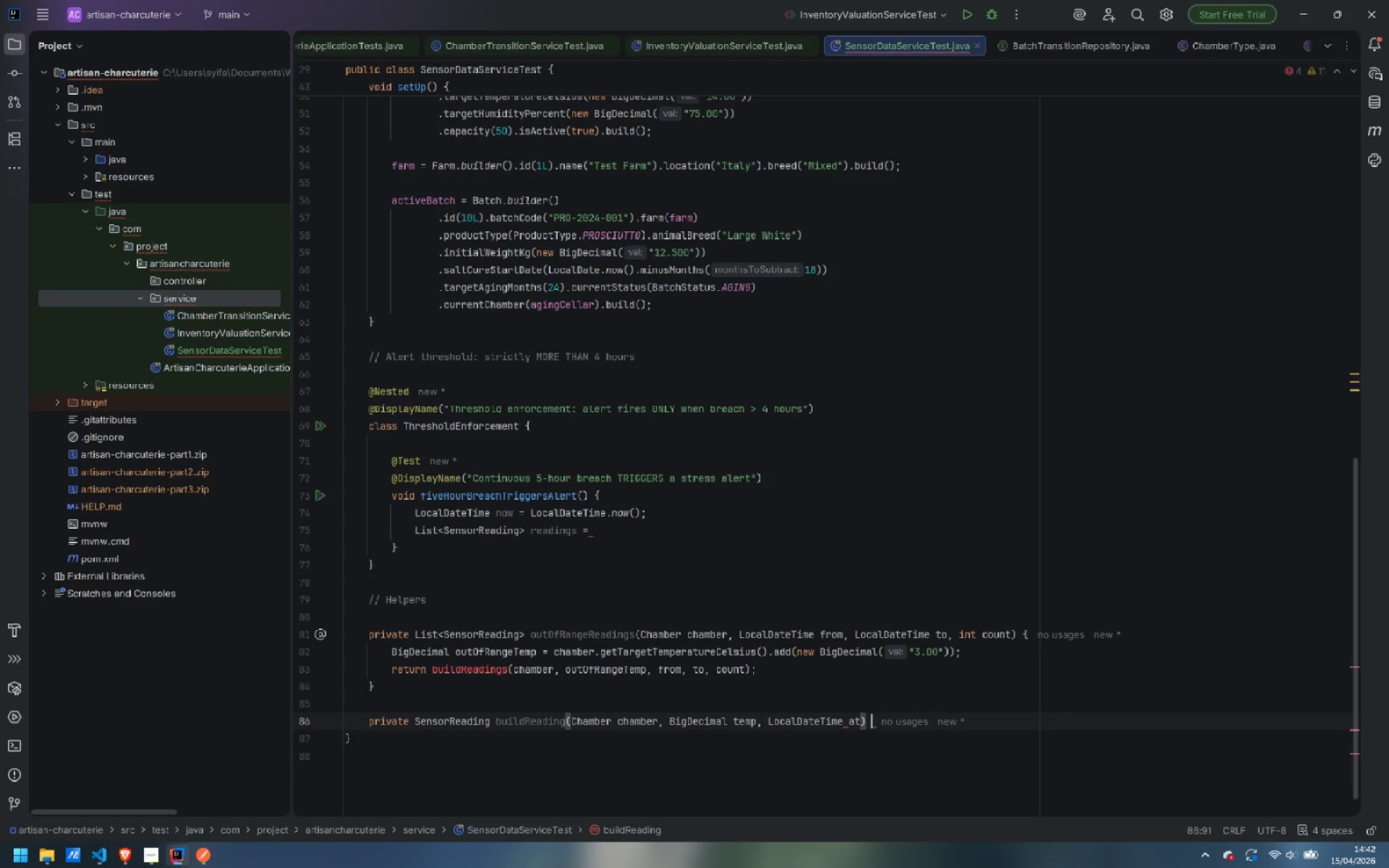 
key(Space)
 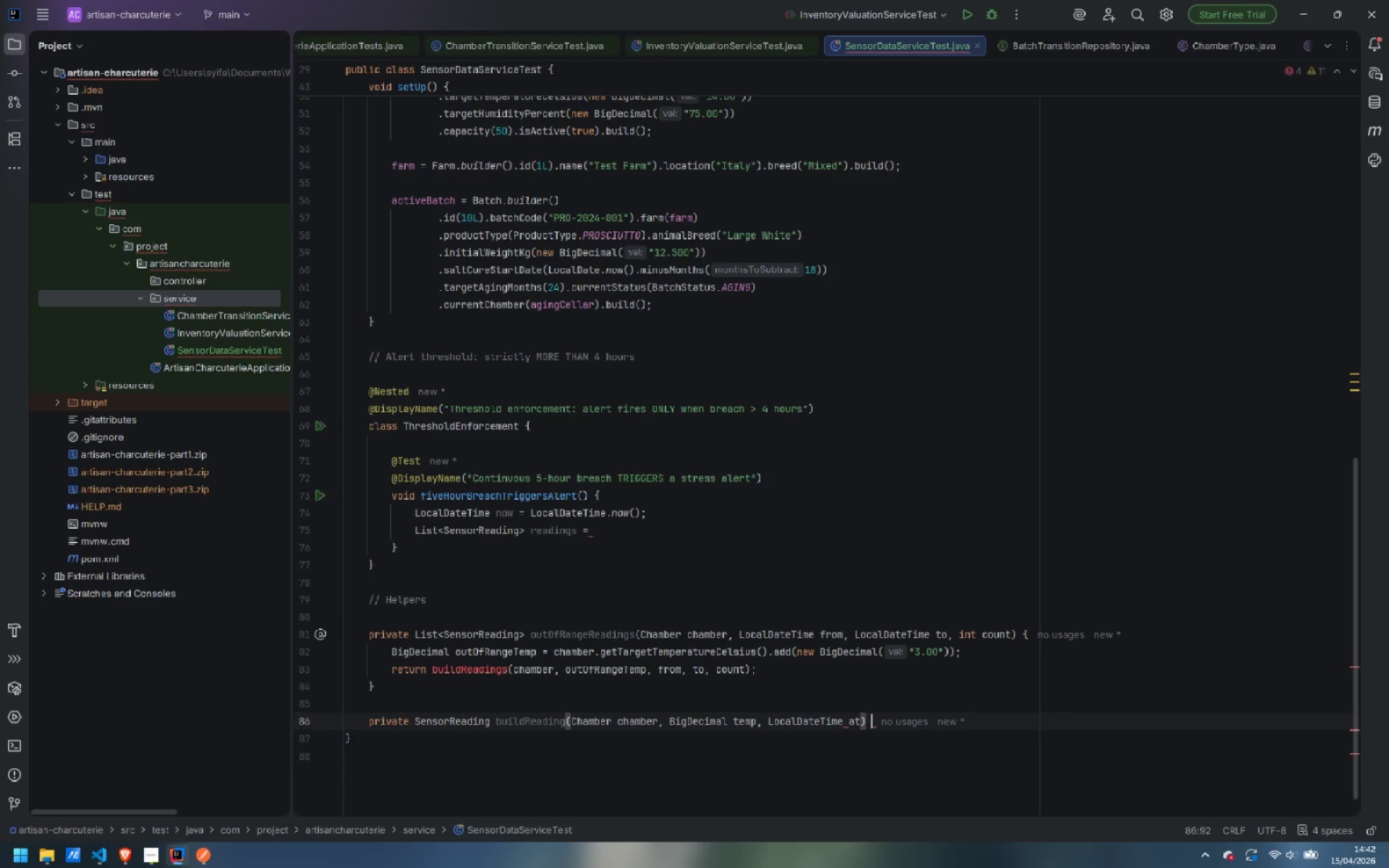 
key(Shift+BracketLeft)
 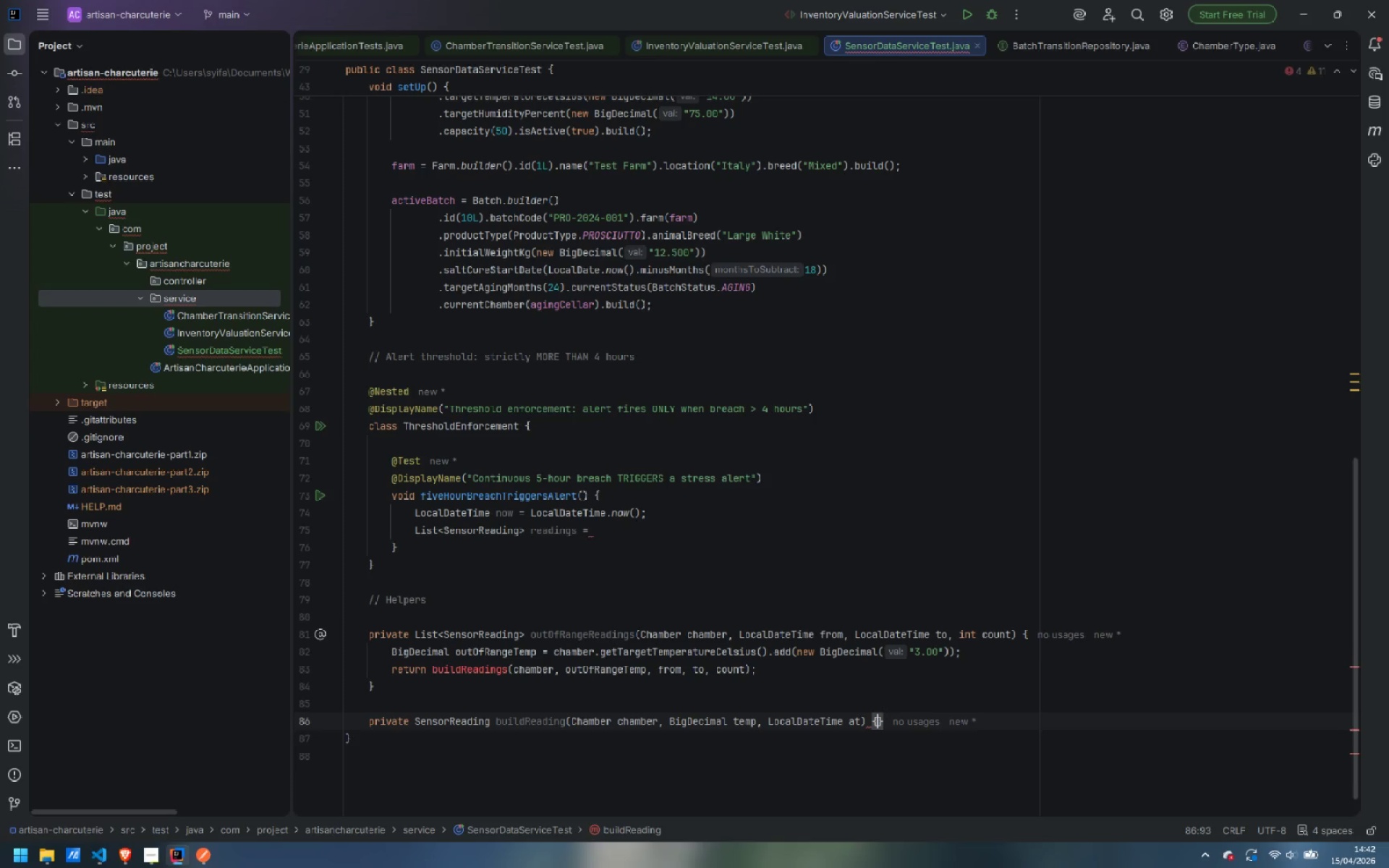 
key(Enter)
 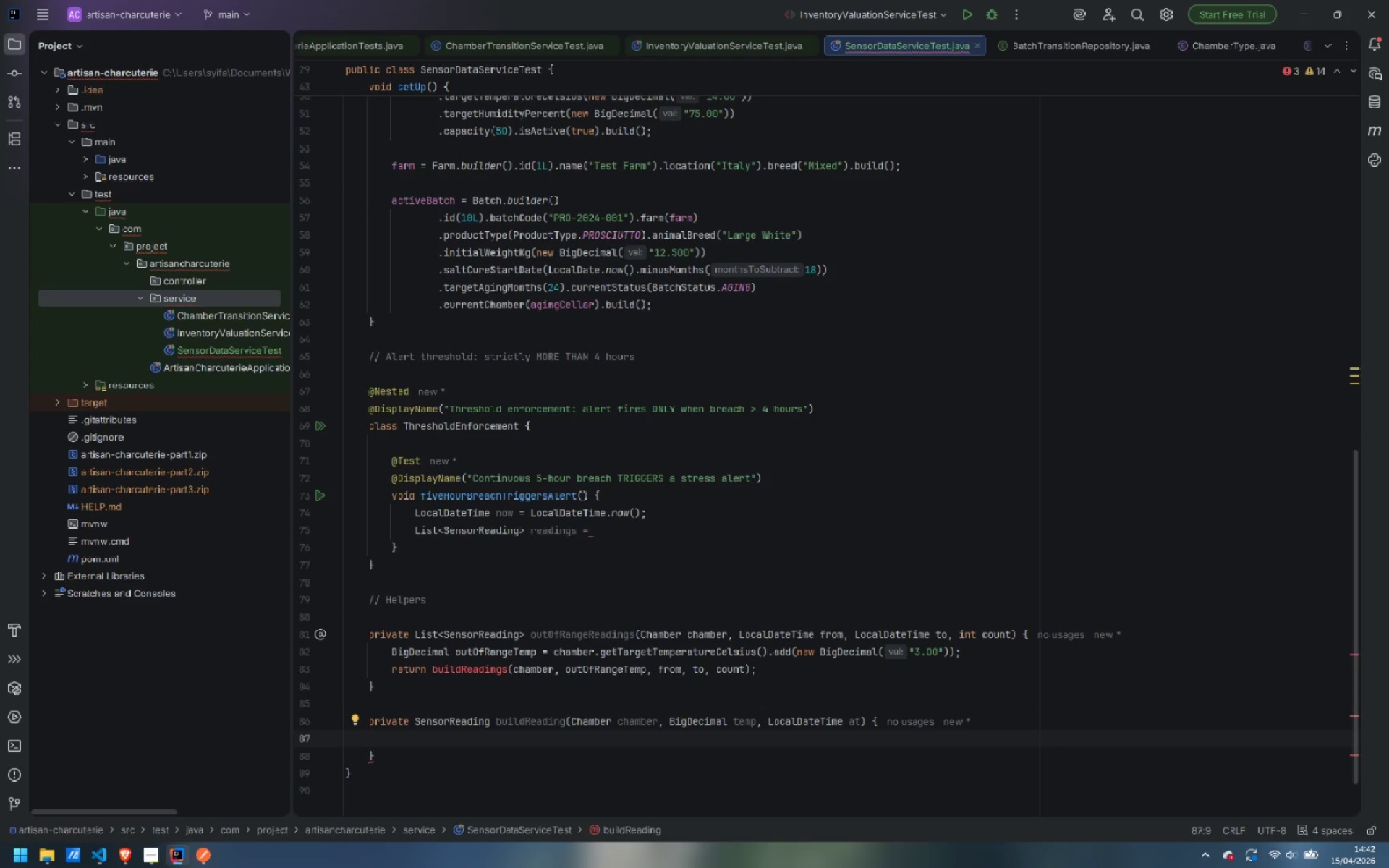 
type(return SensorReading.bui)
 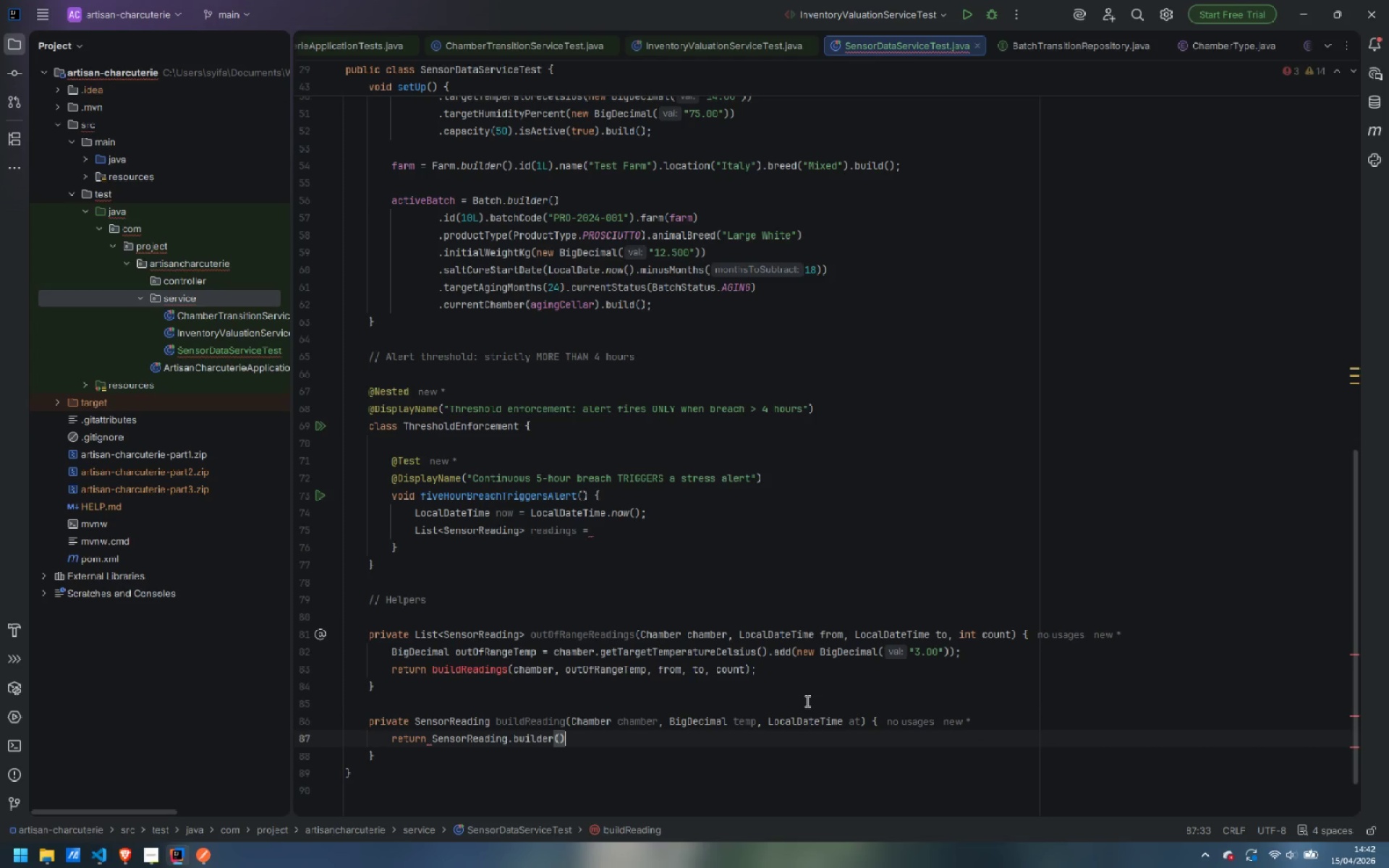 
 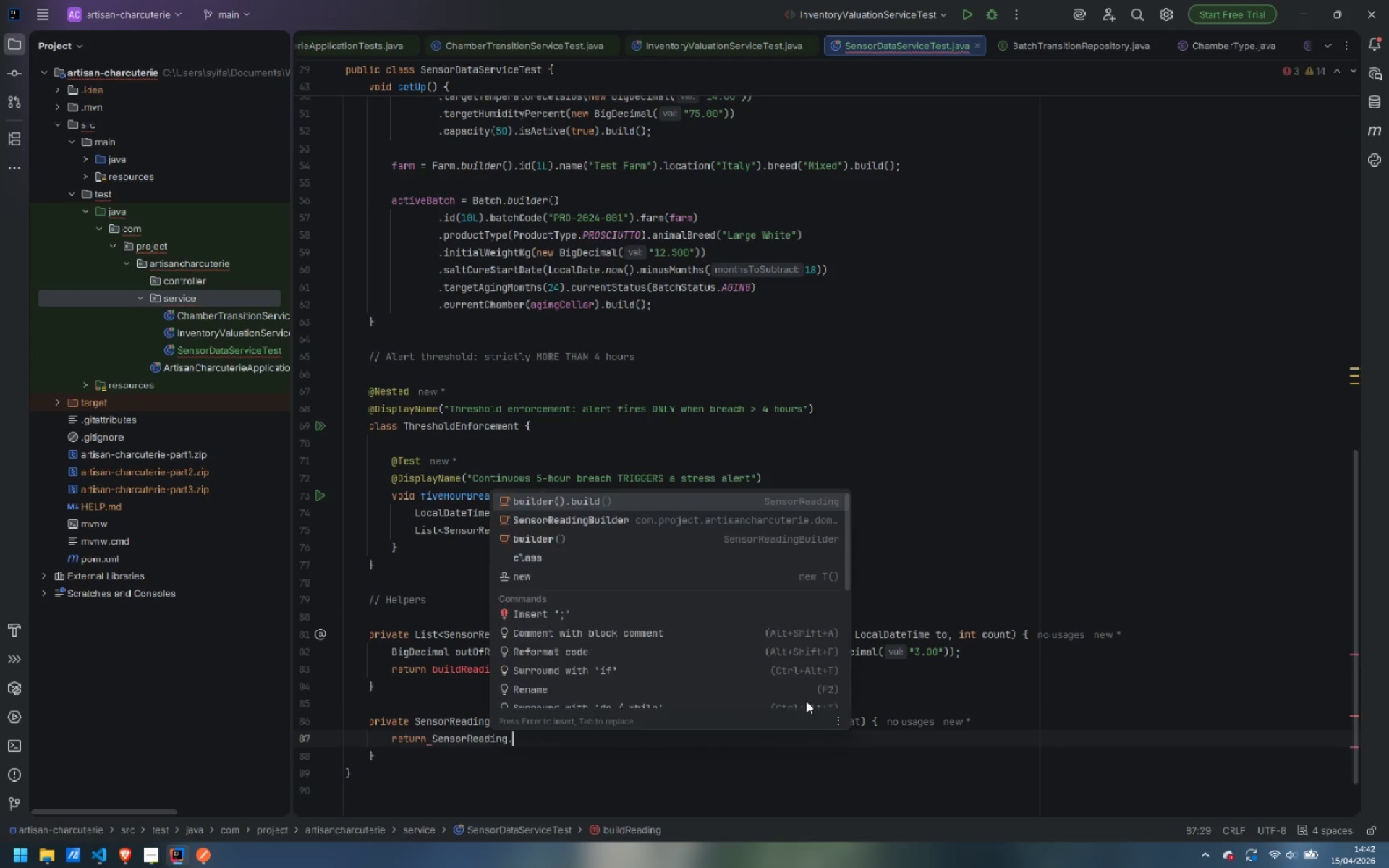 
key(Enter)
 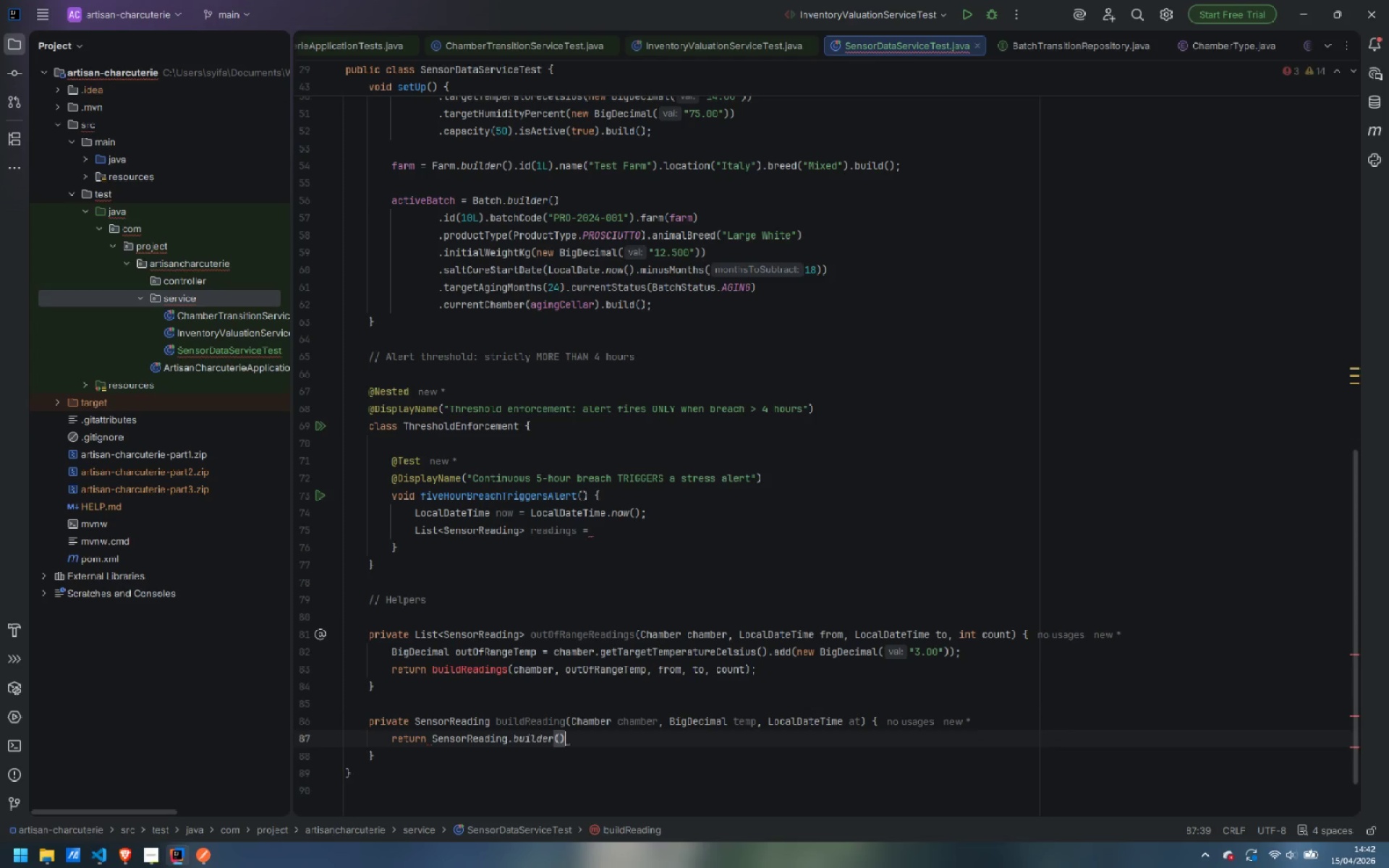 
key(Enter)
 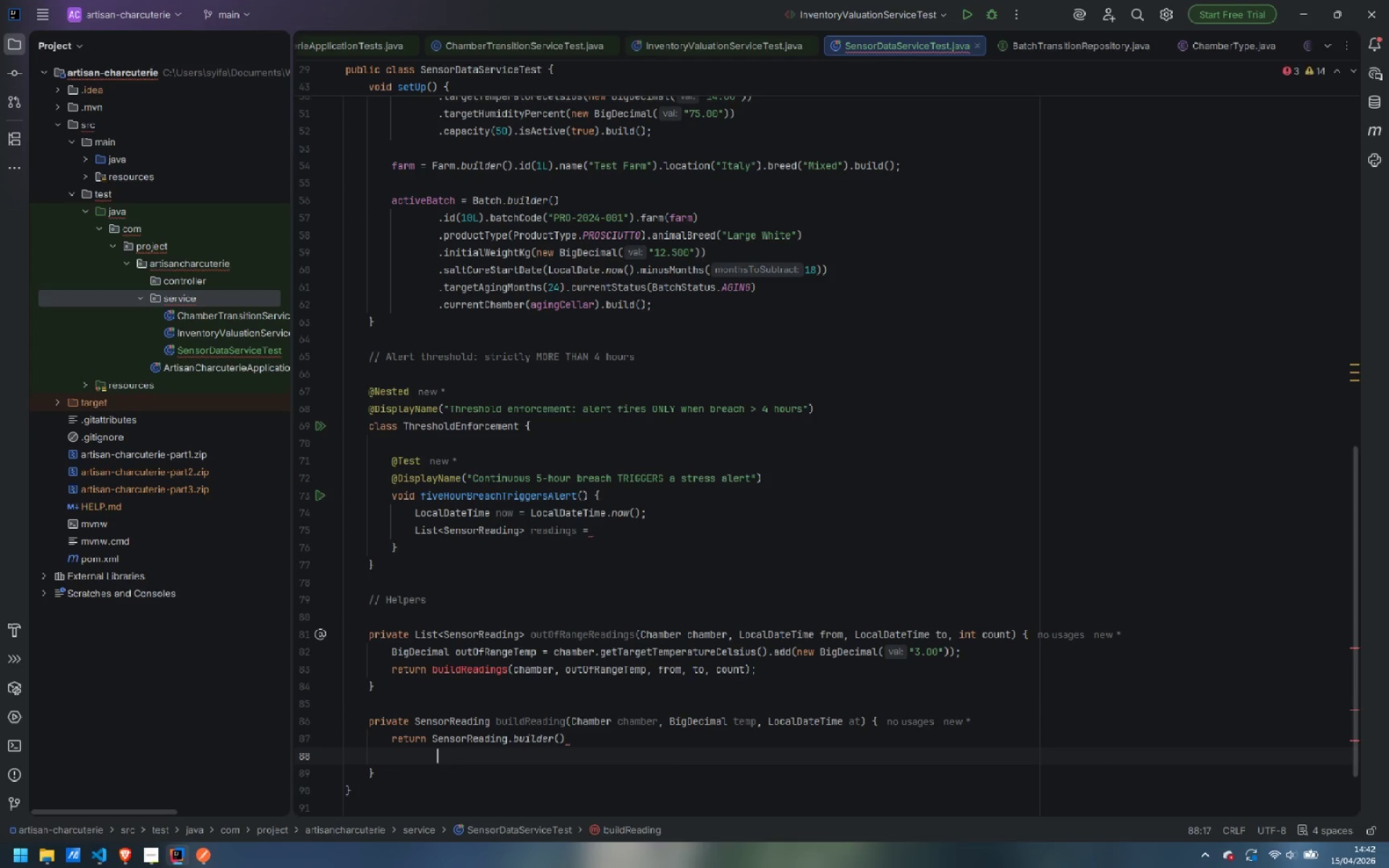 
type(.a)
key(Backspace)
type(id)
 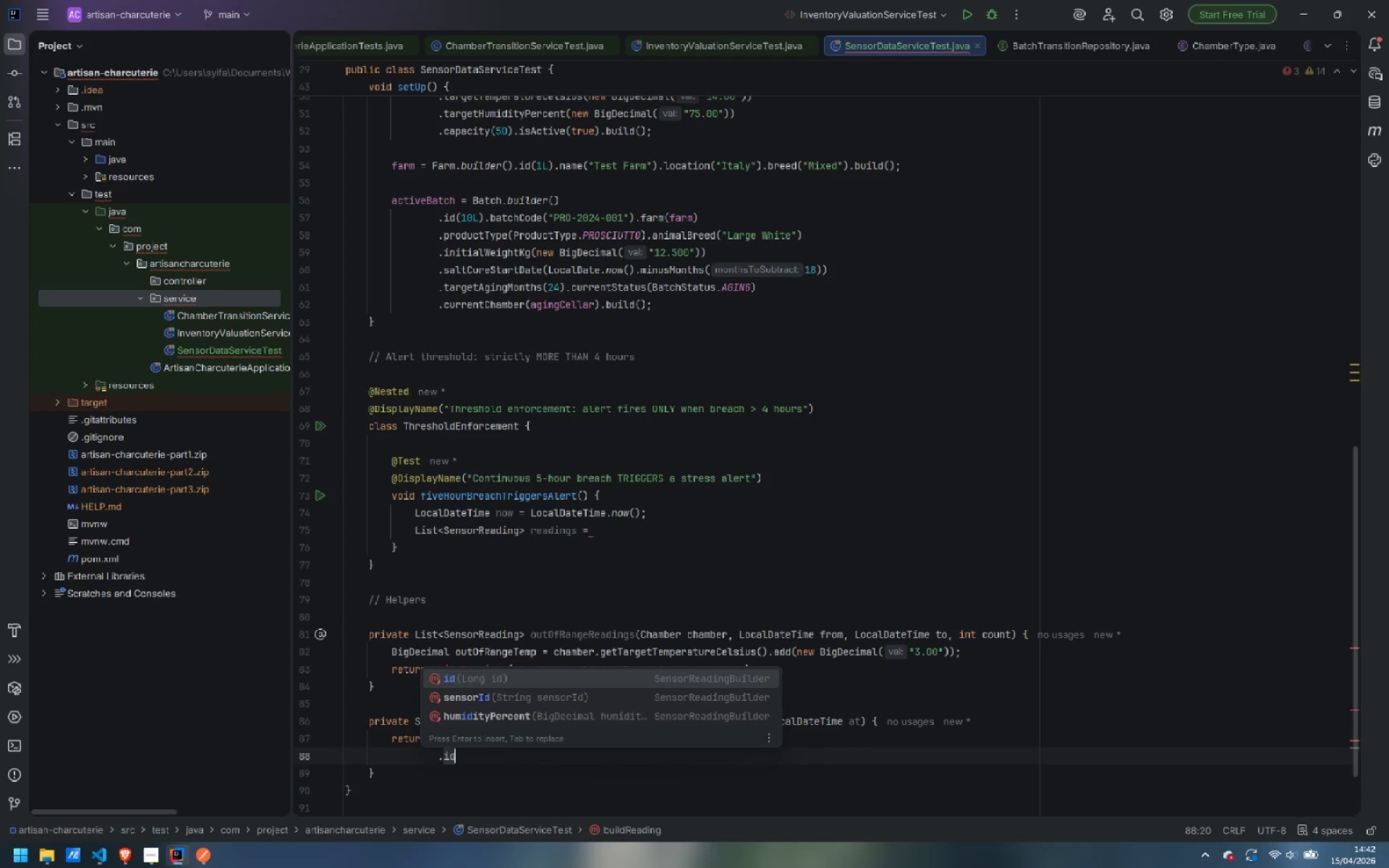 
key(Enter)
 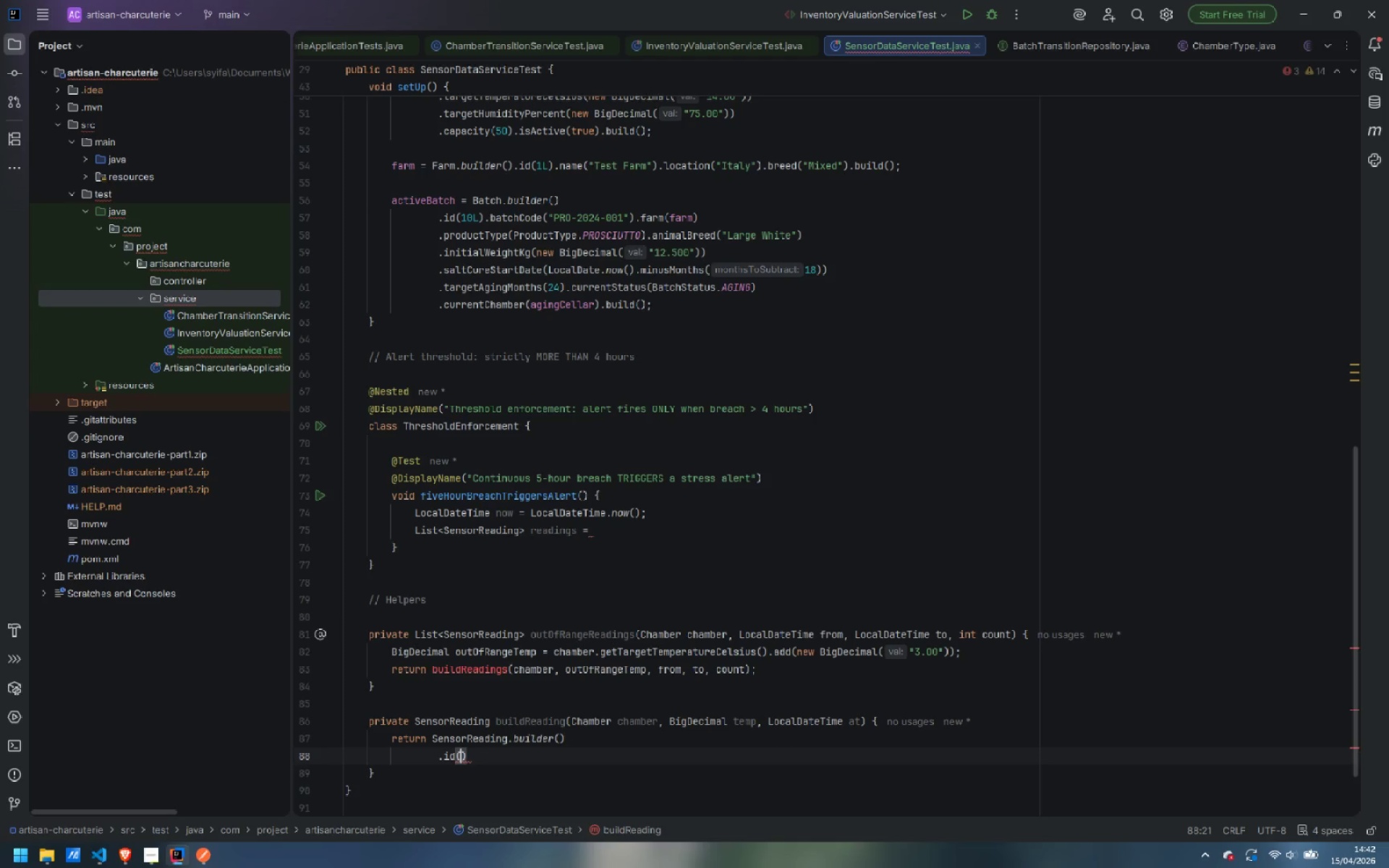 
type((long)
 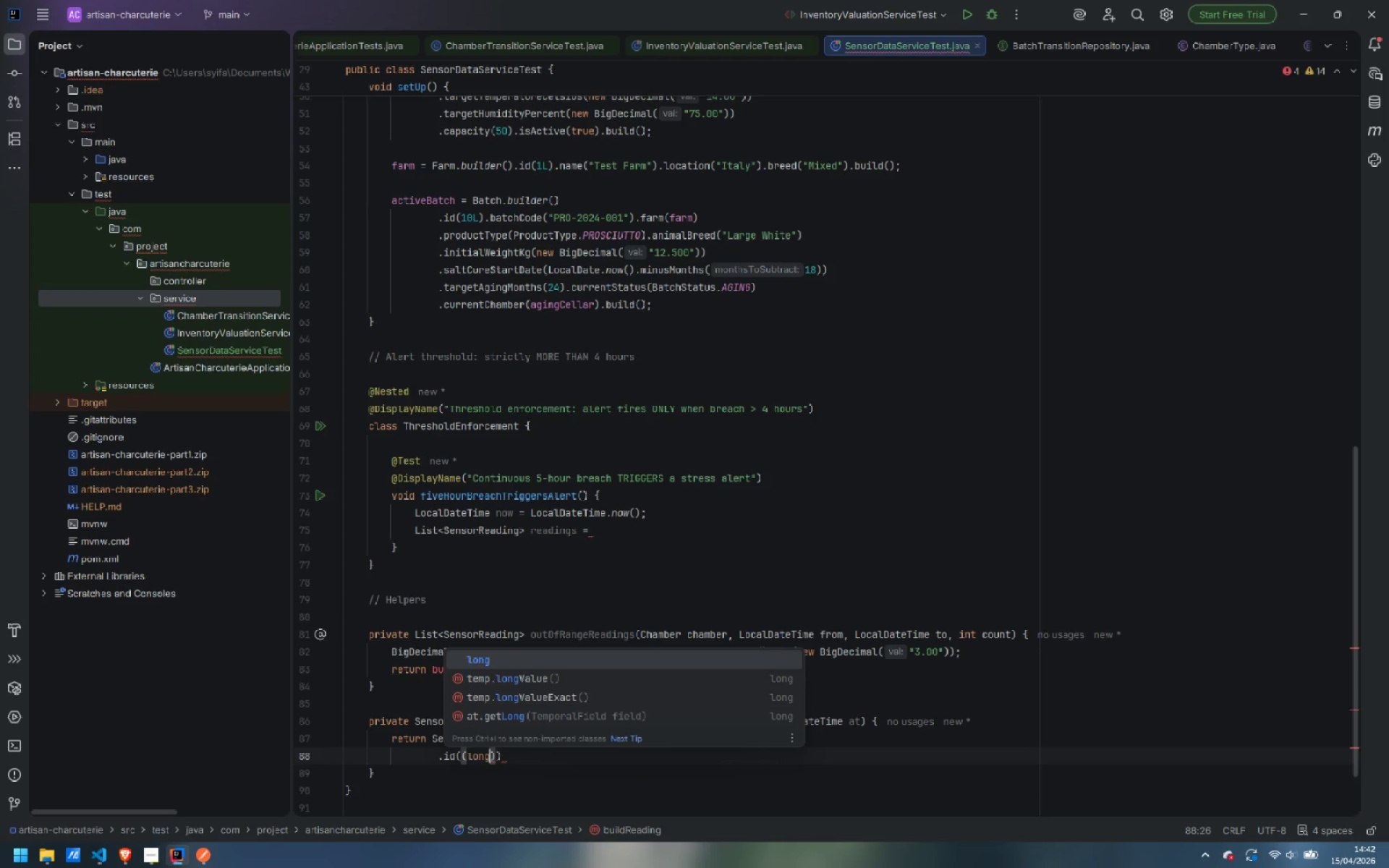 
key(ArrowRight)
 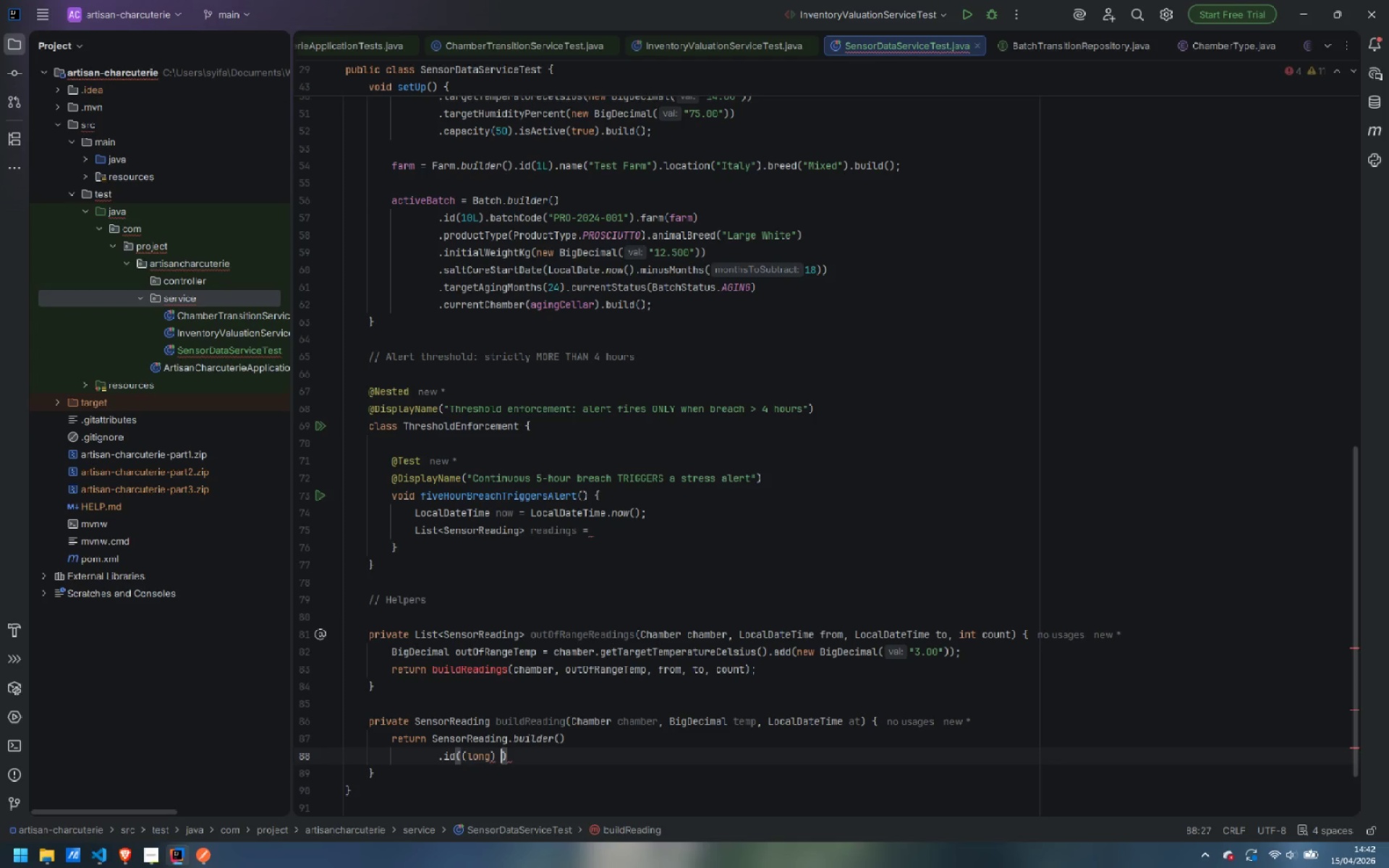 
type( (Math.rand)
 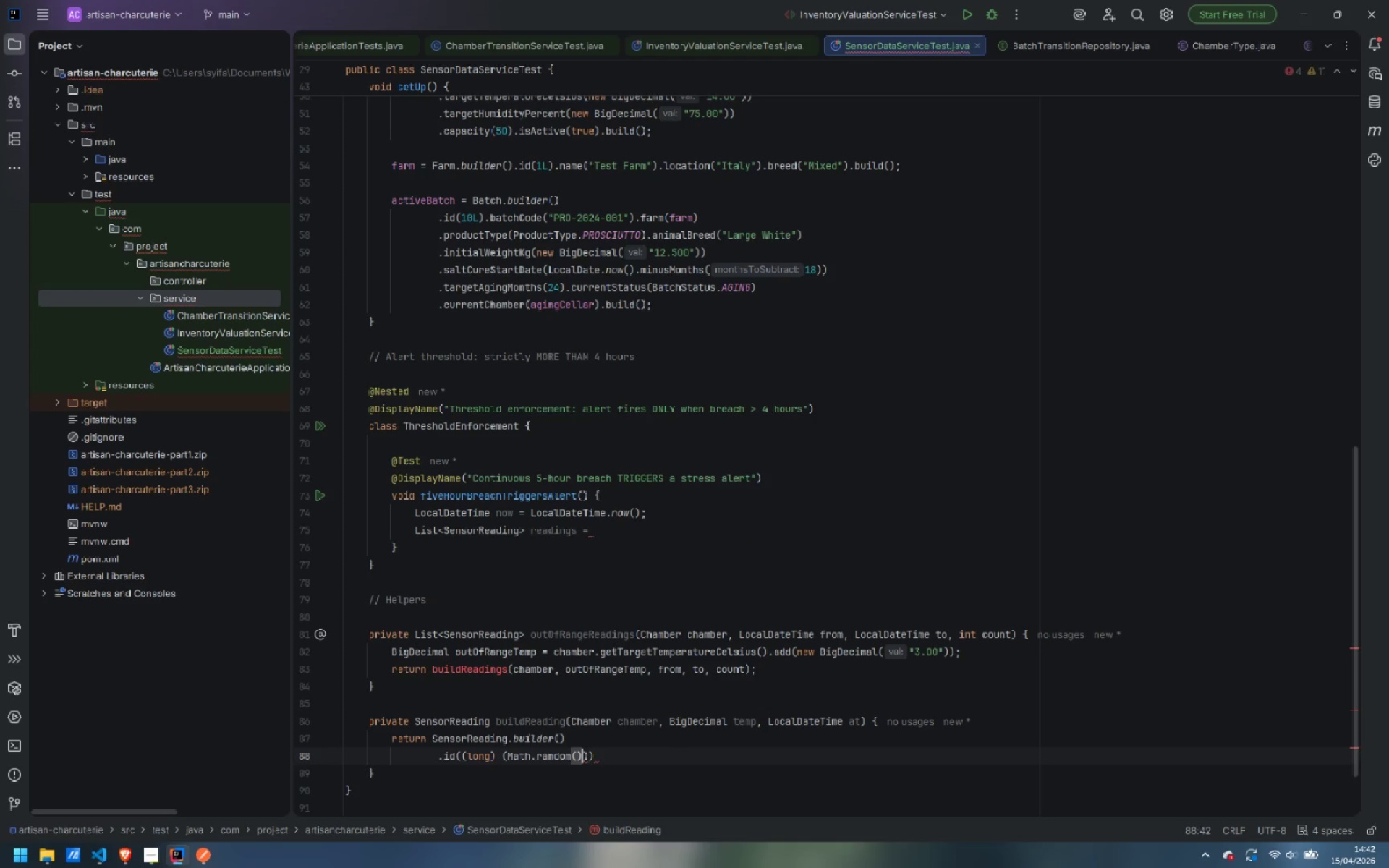 
 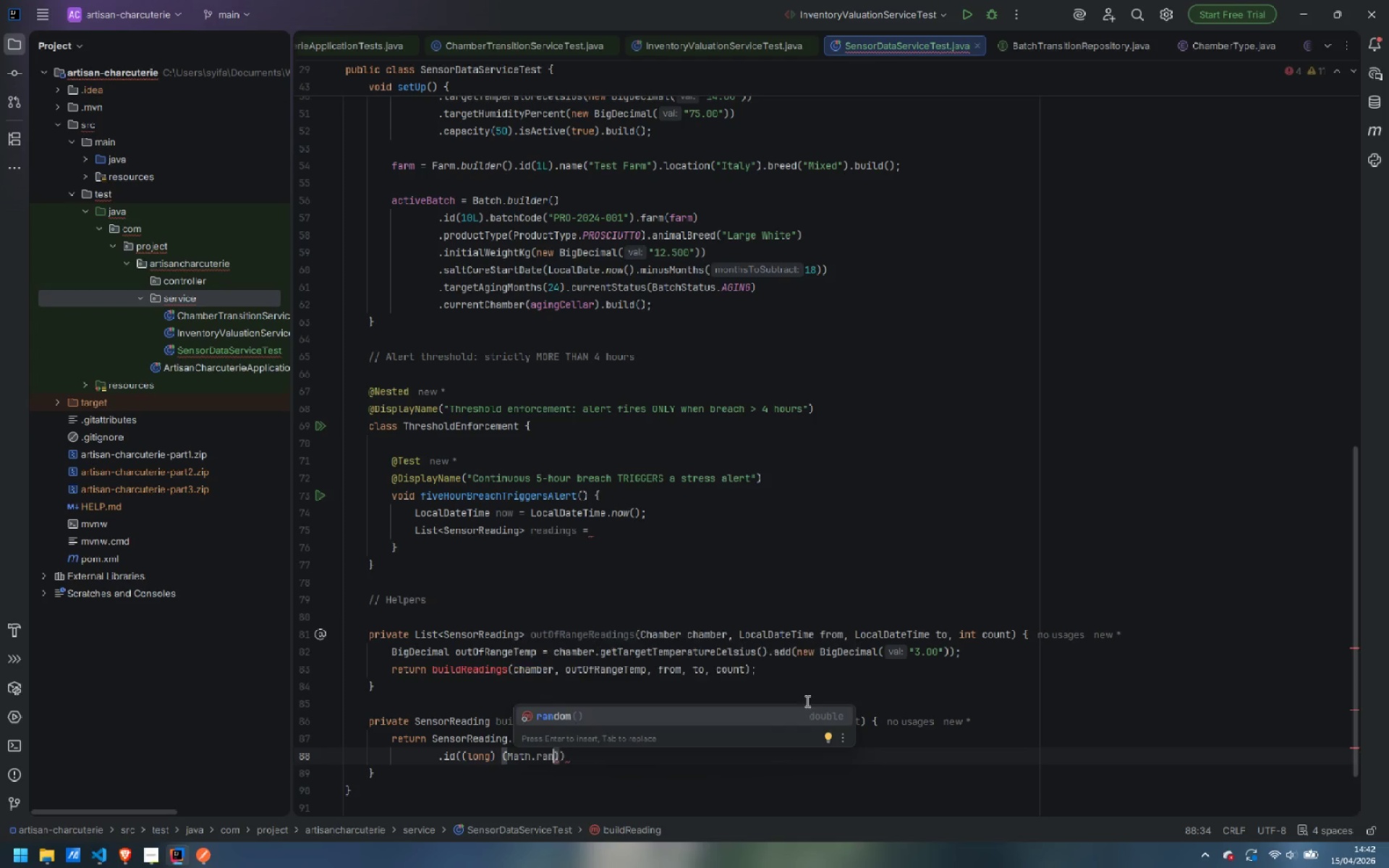 
key(Enter)
 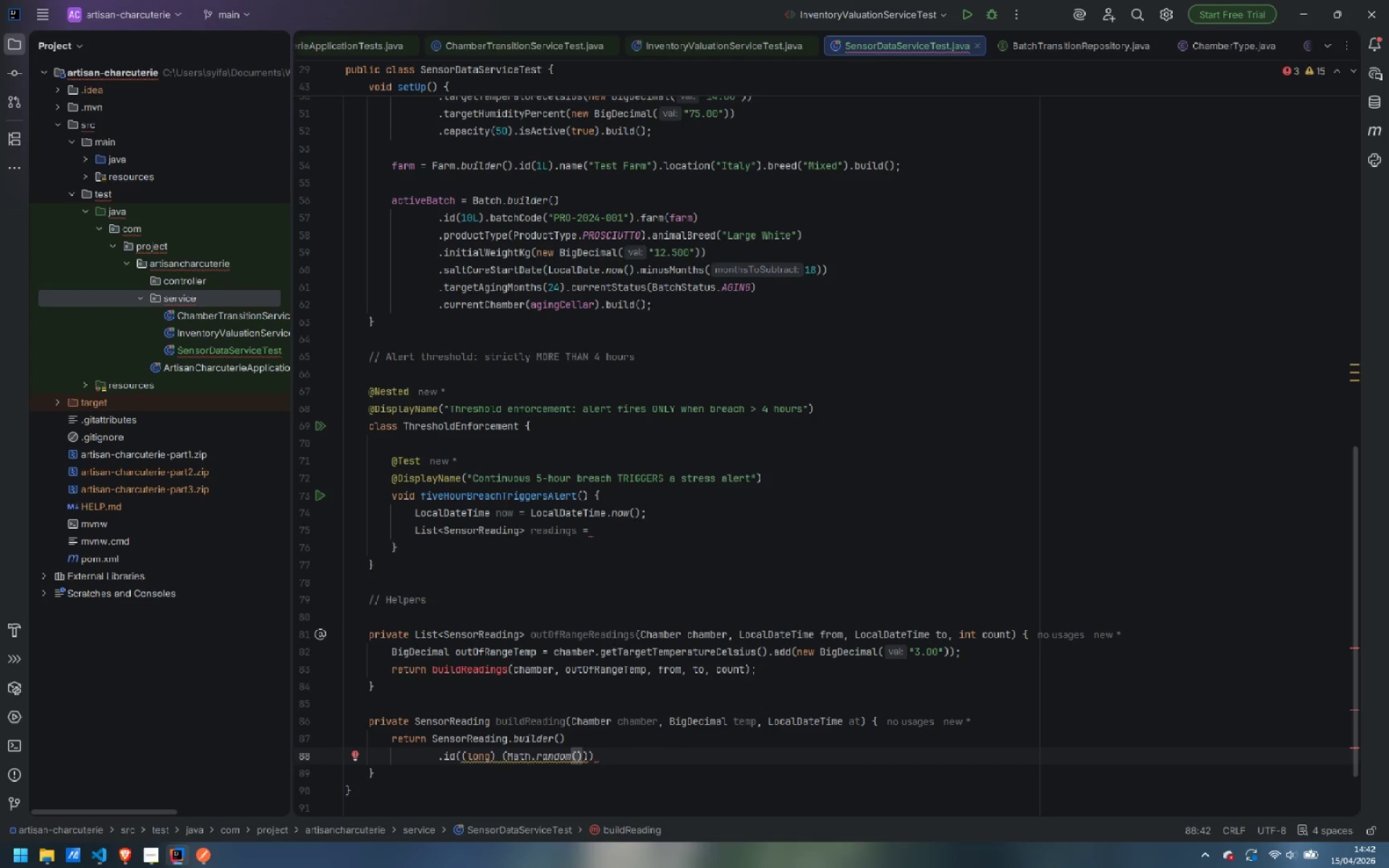 
type( * 10000)
 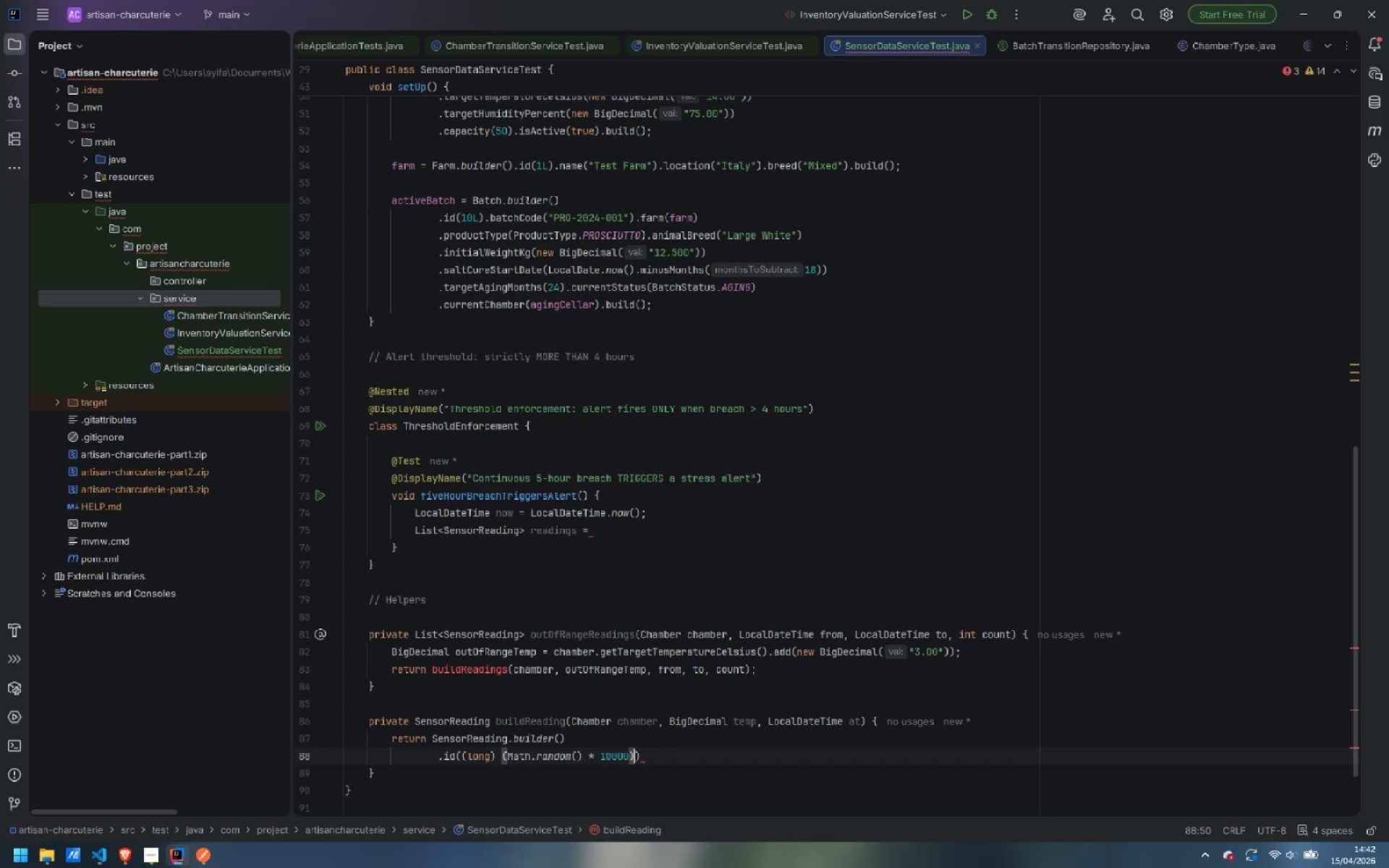 
 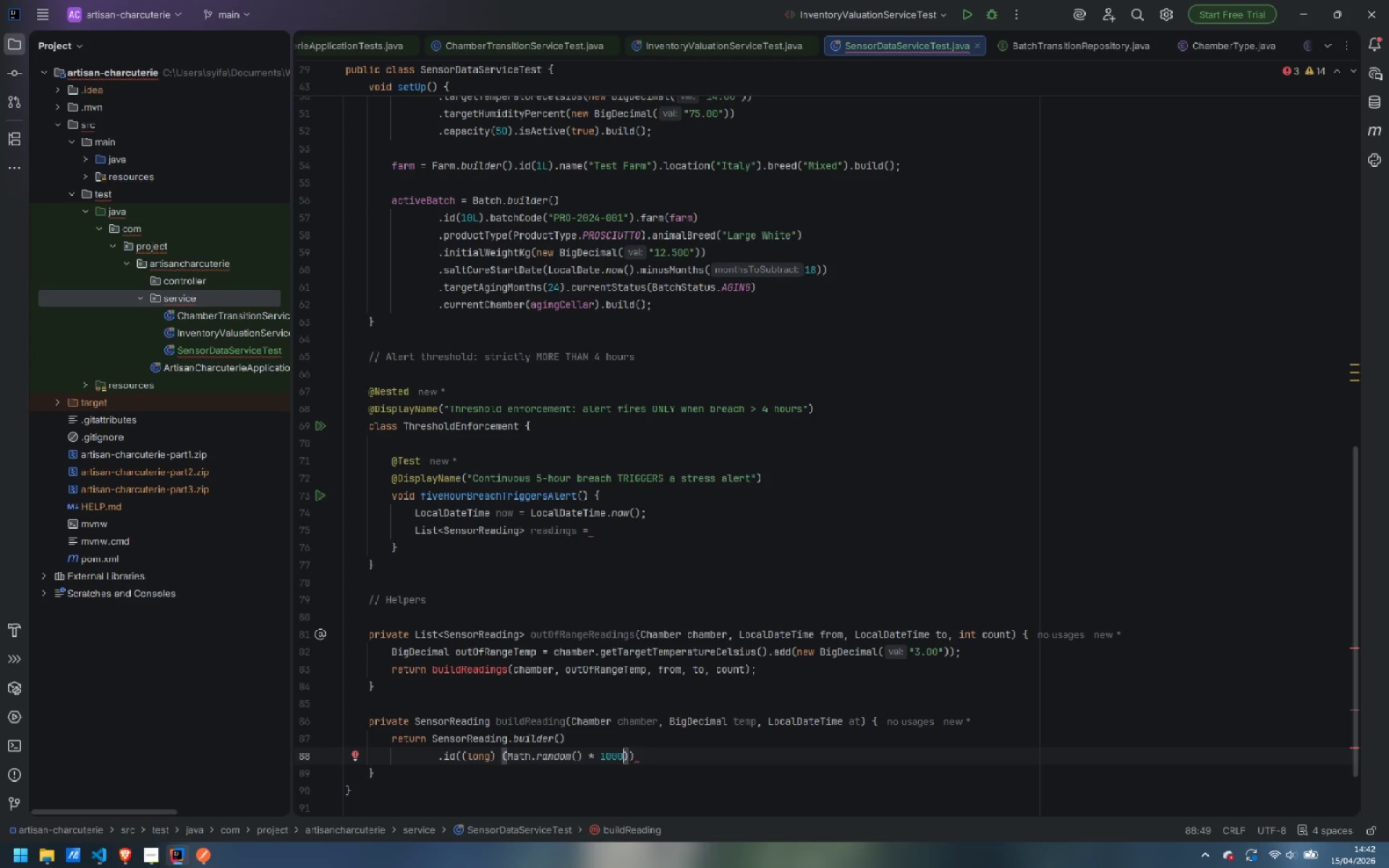 
key(ArrowRight)
 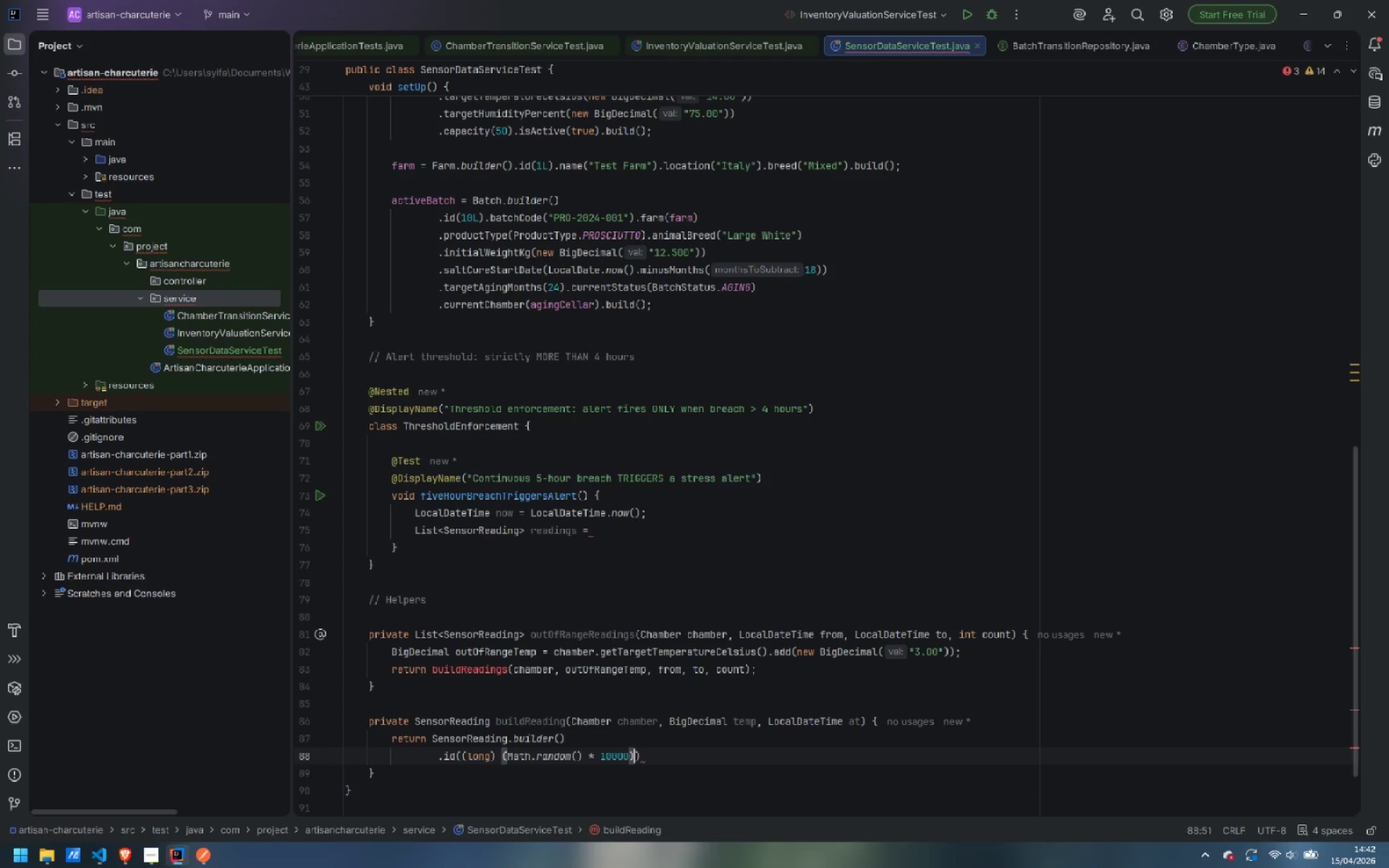 
key(ArrowRight)
 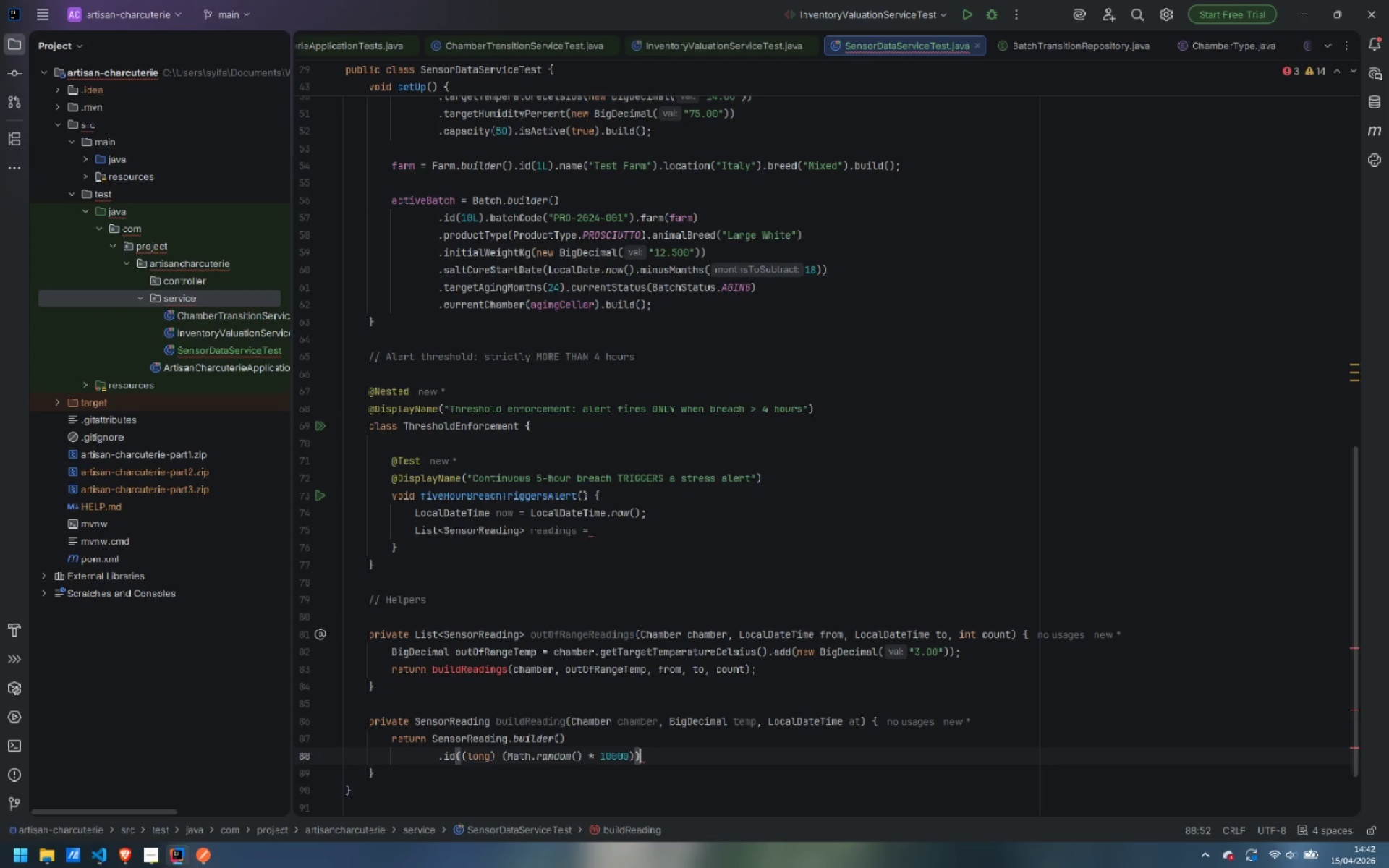 
key(Enter)
 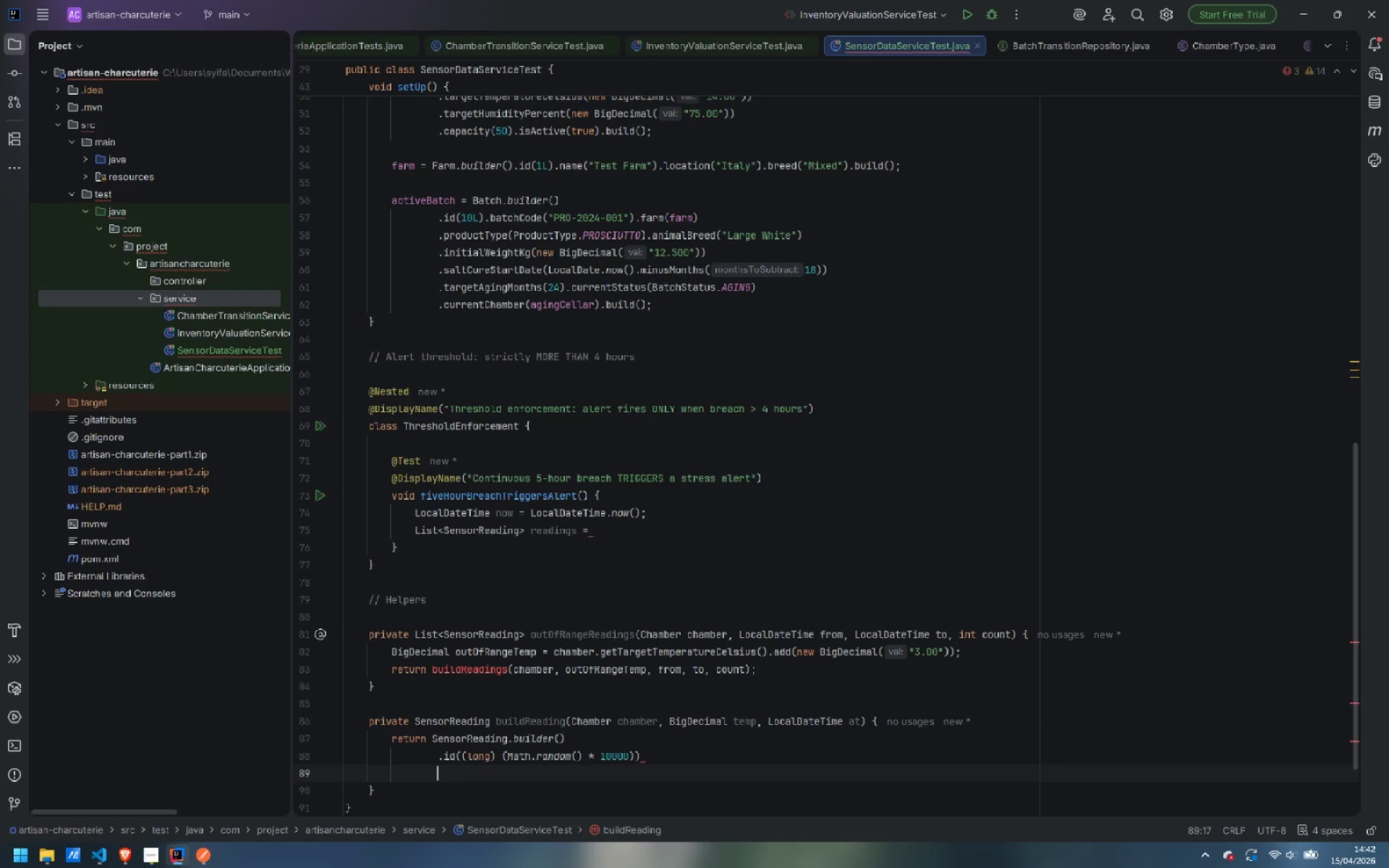 
type(.cha)
 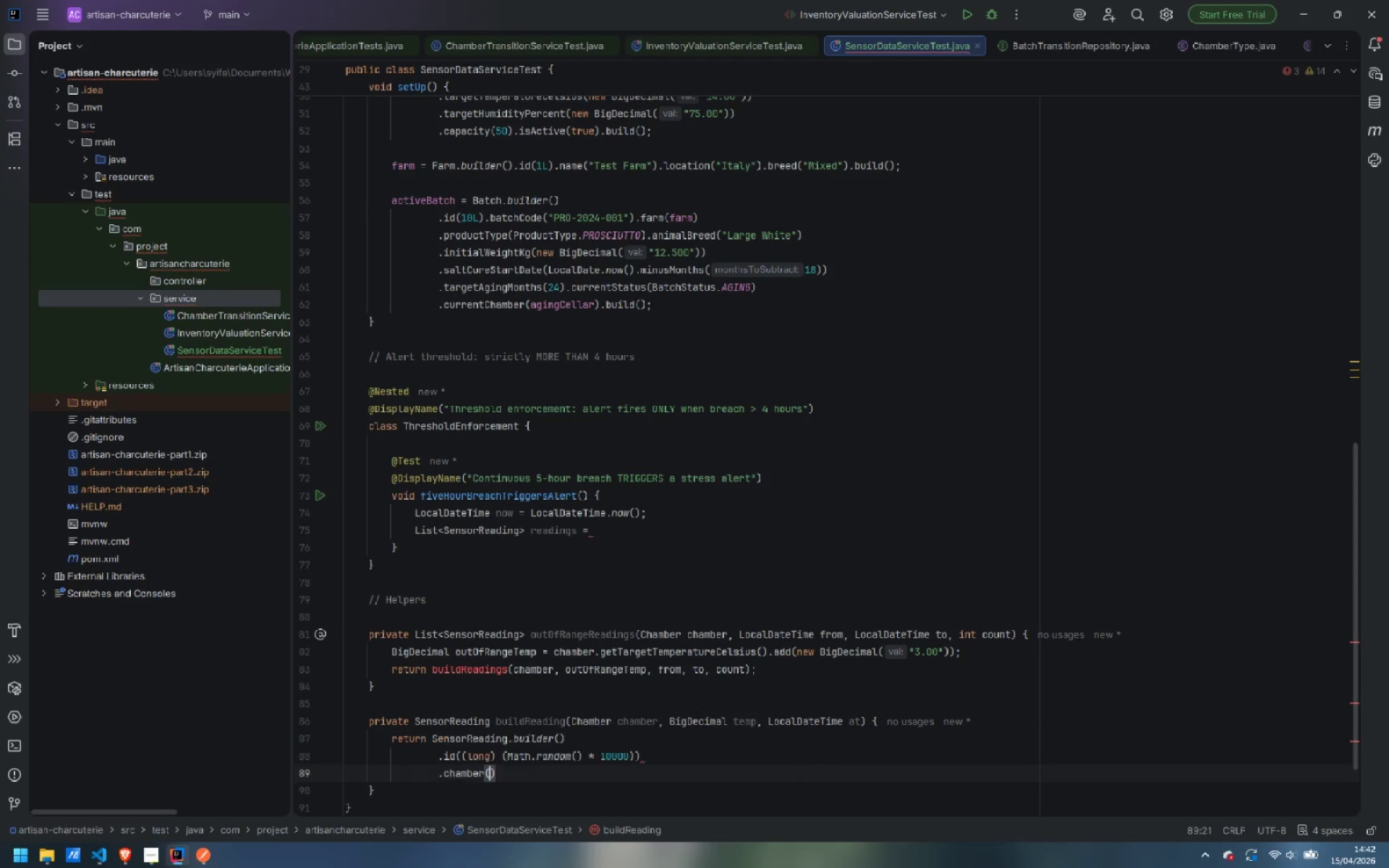 
key(Enter)
 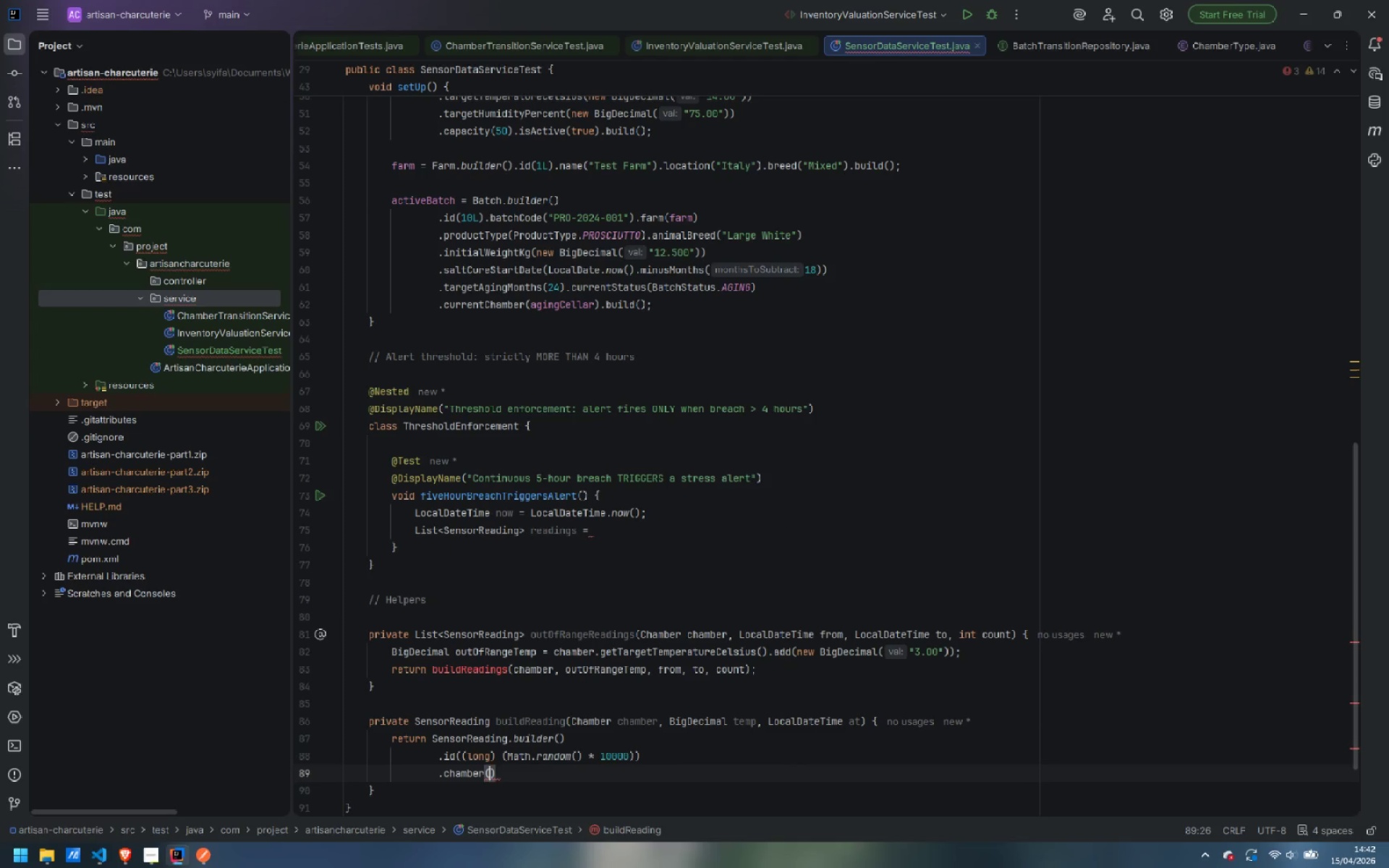 
type(cham)
 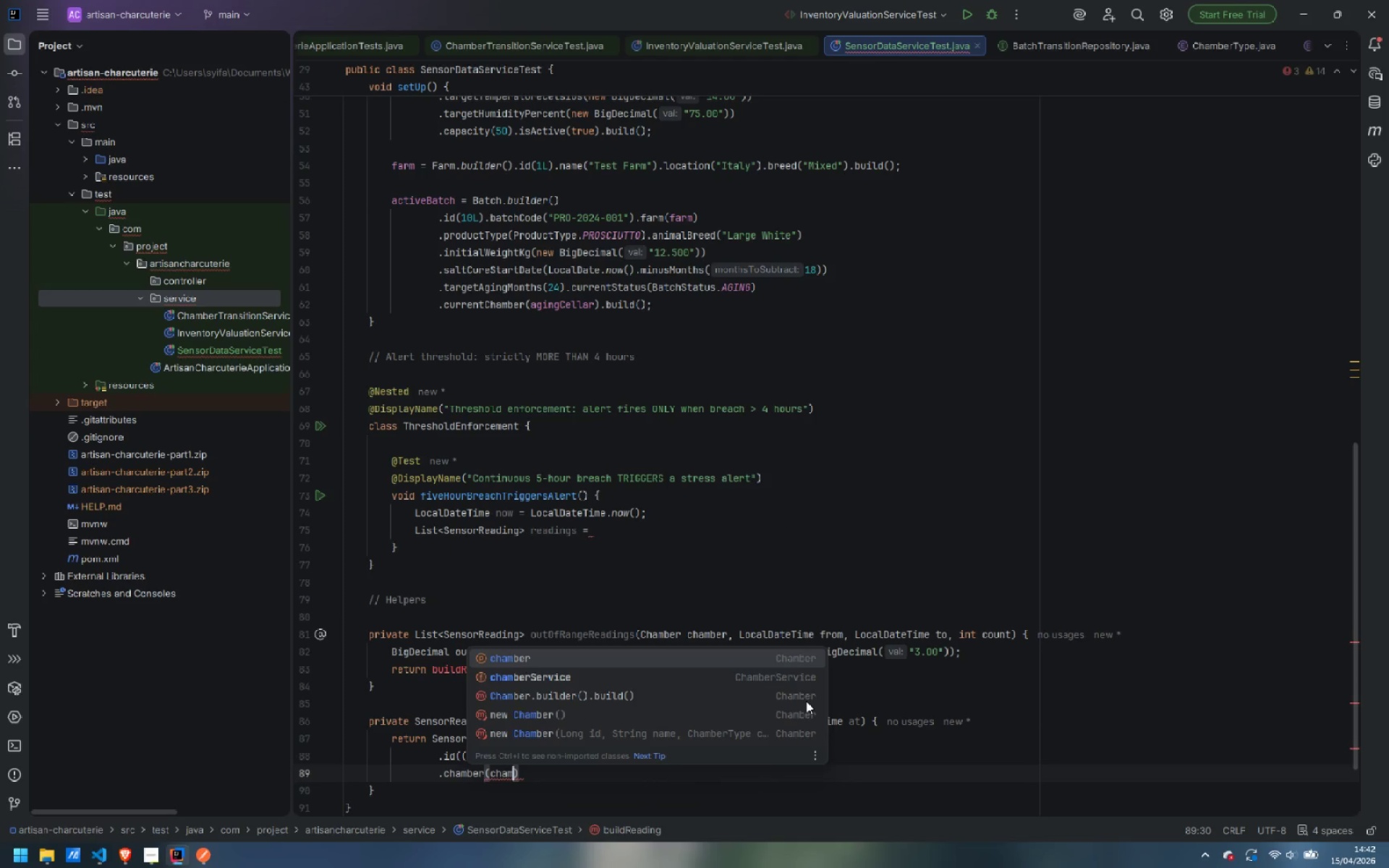 
key(Enter)
 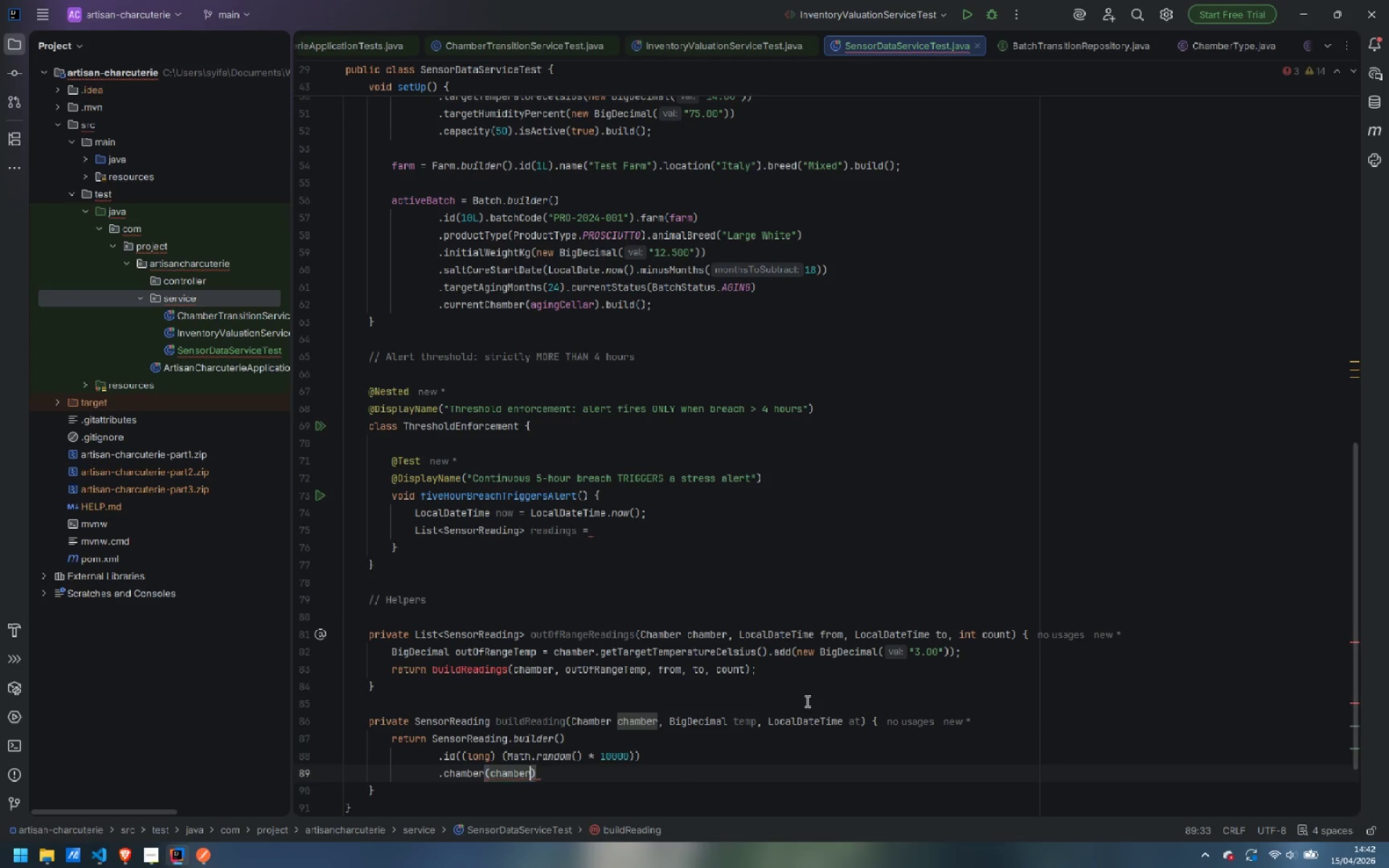 
key(ArrowRight)
 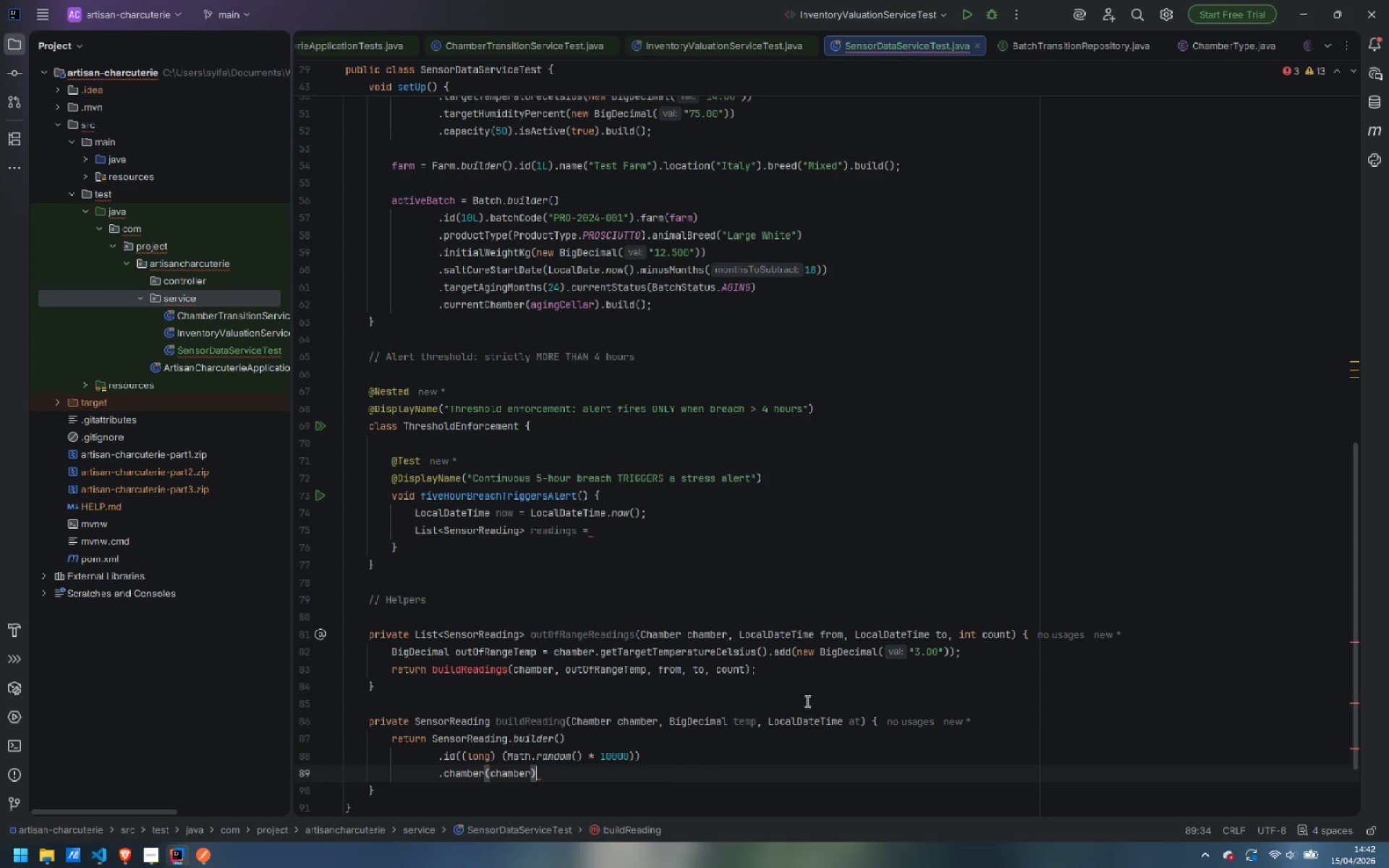 
key(Enter)
 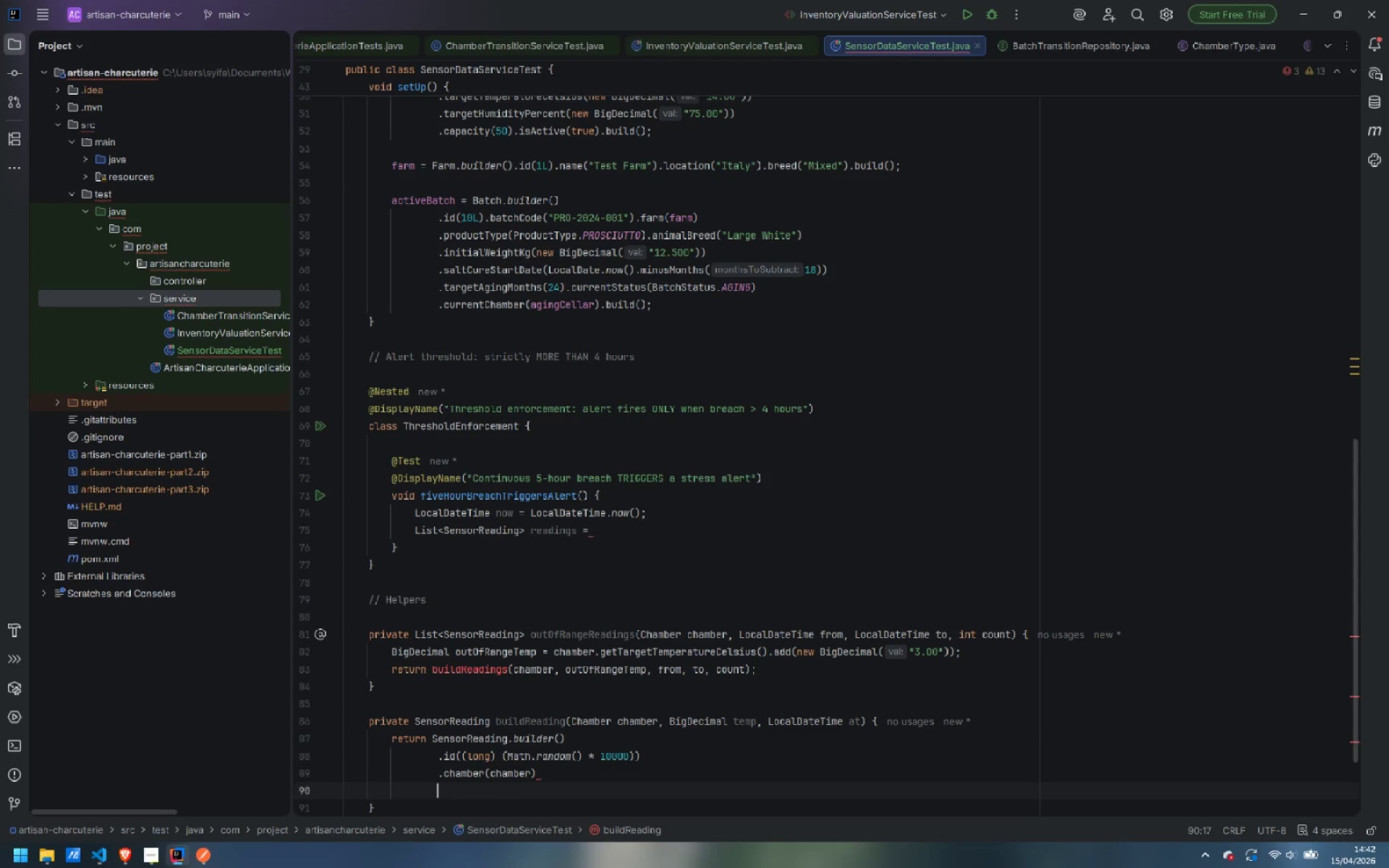 
type(.tempe)
 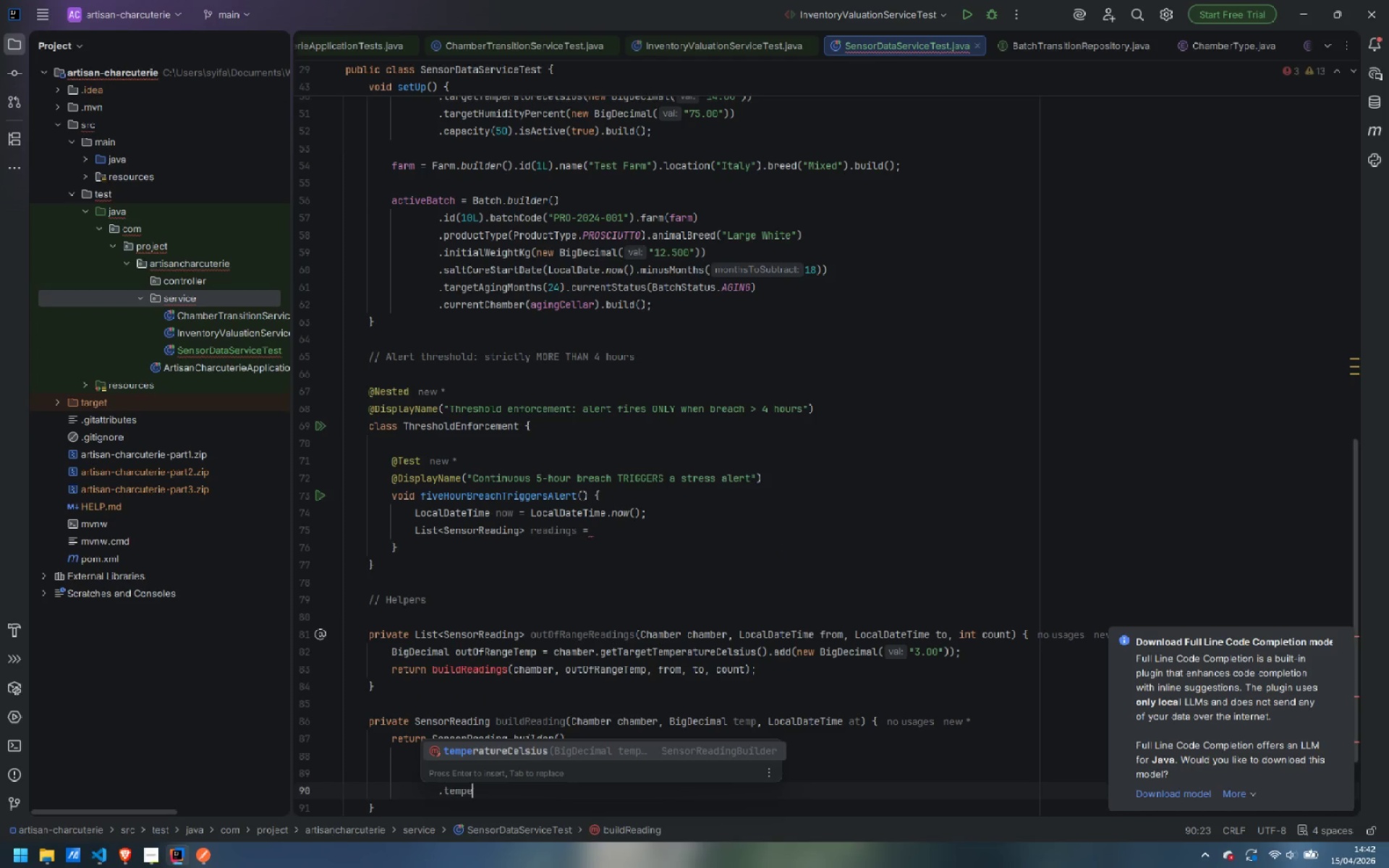 
key(Enter)
 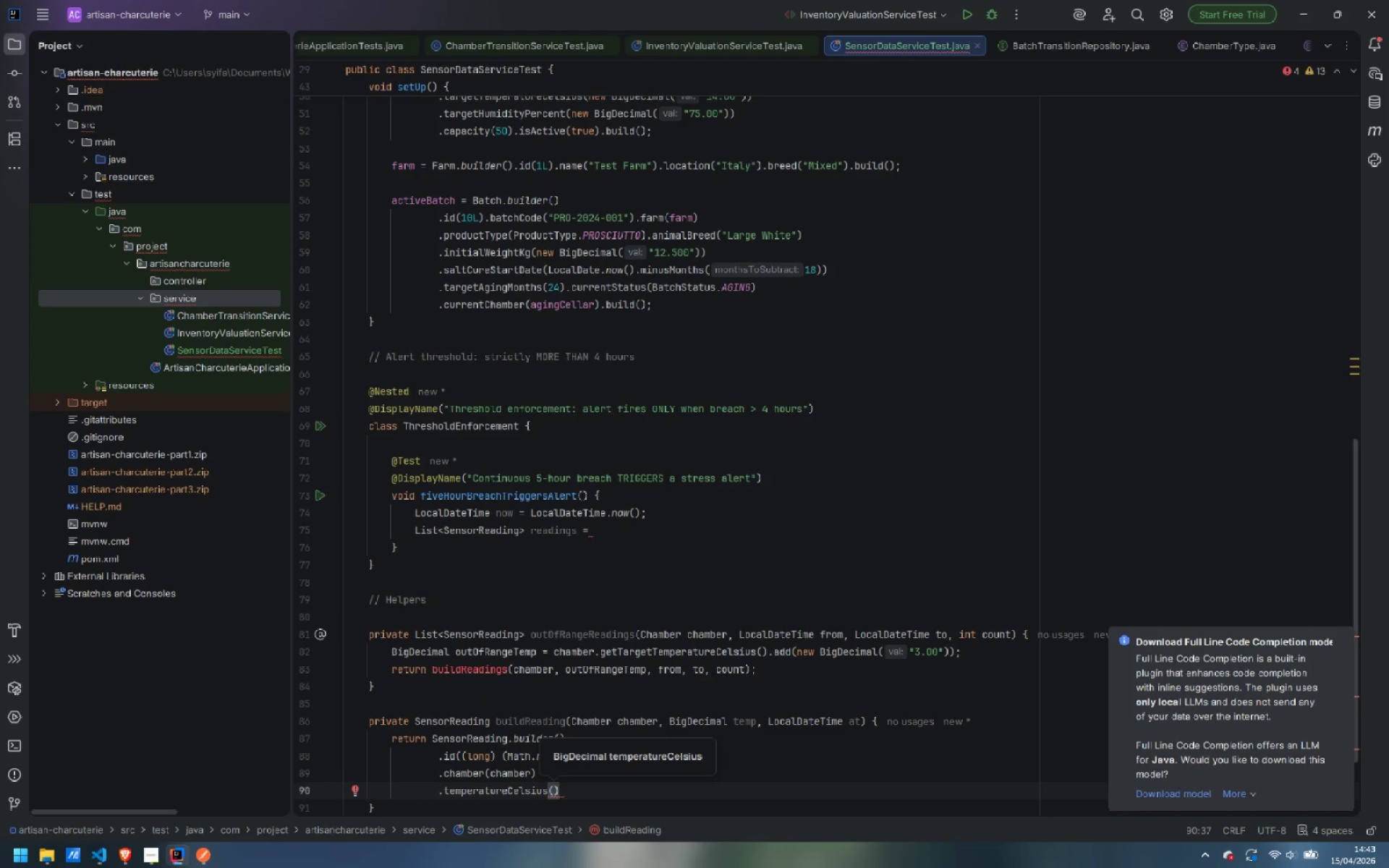 
wait(5.45)
 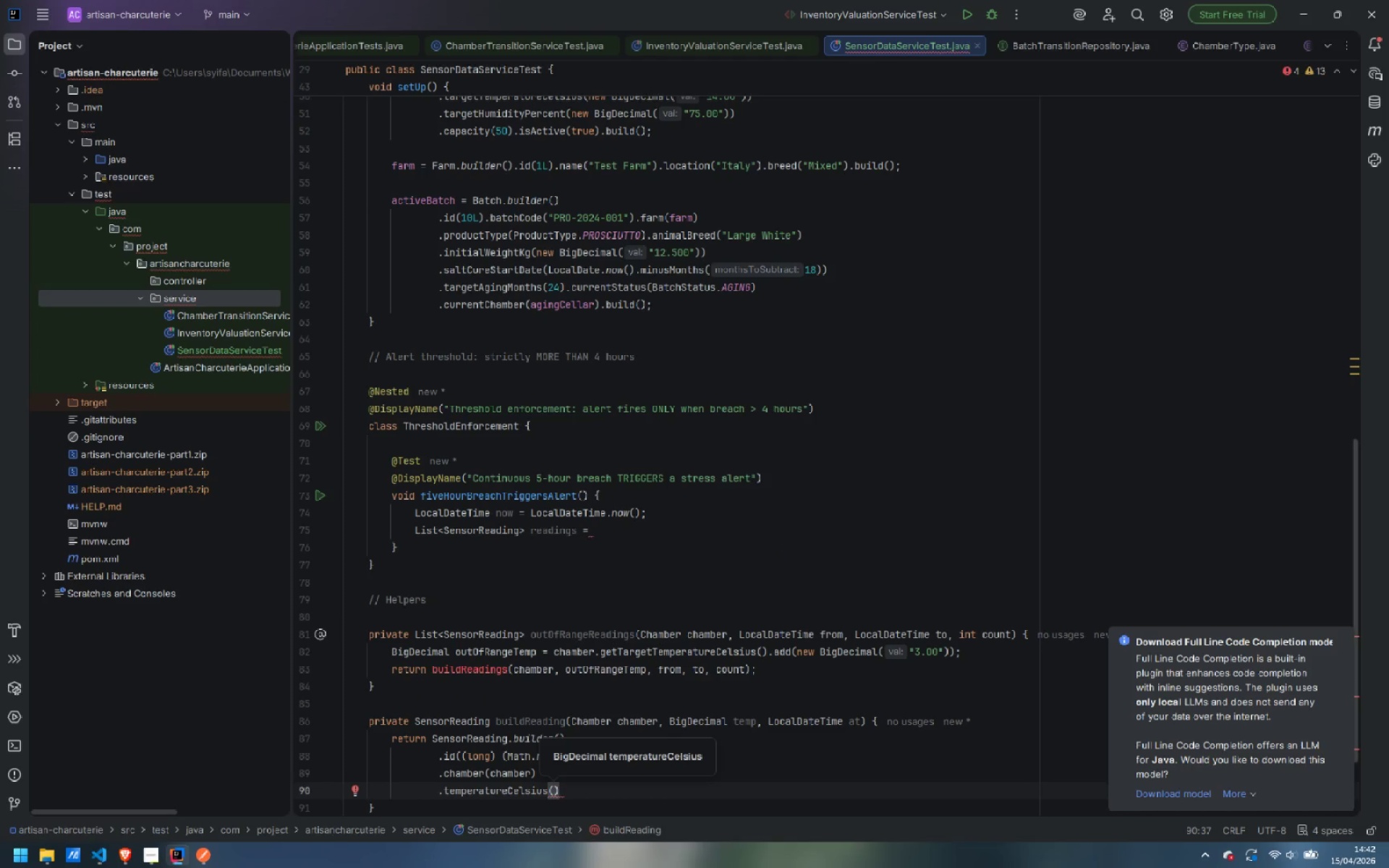 
type(temp)
 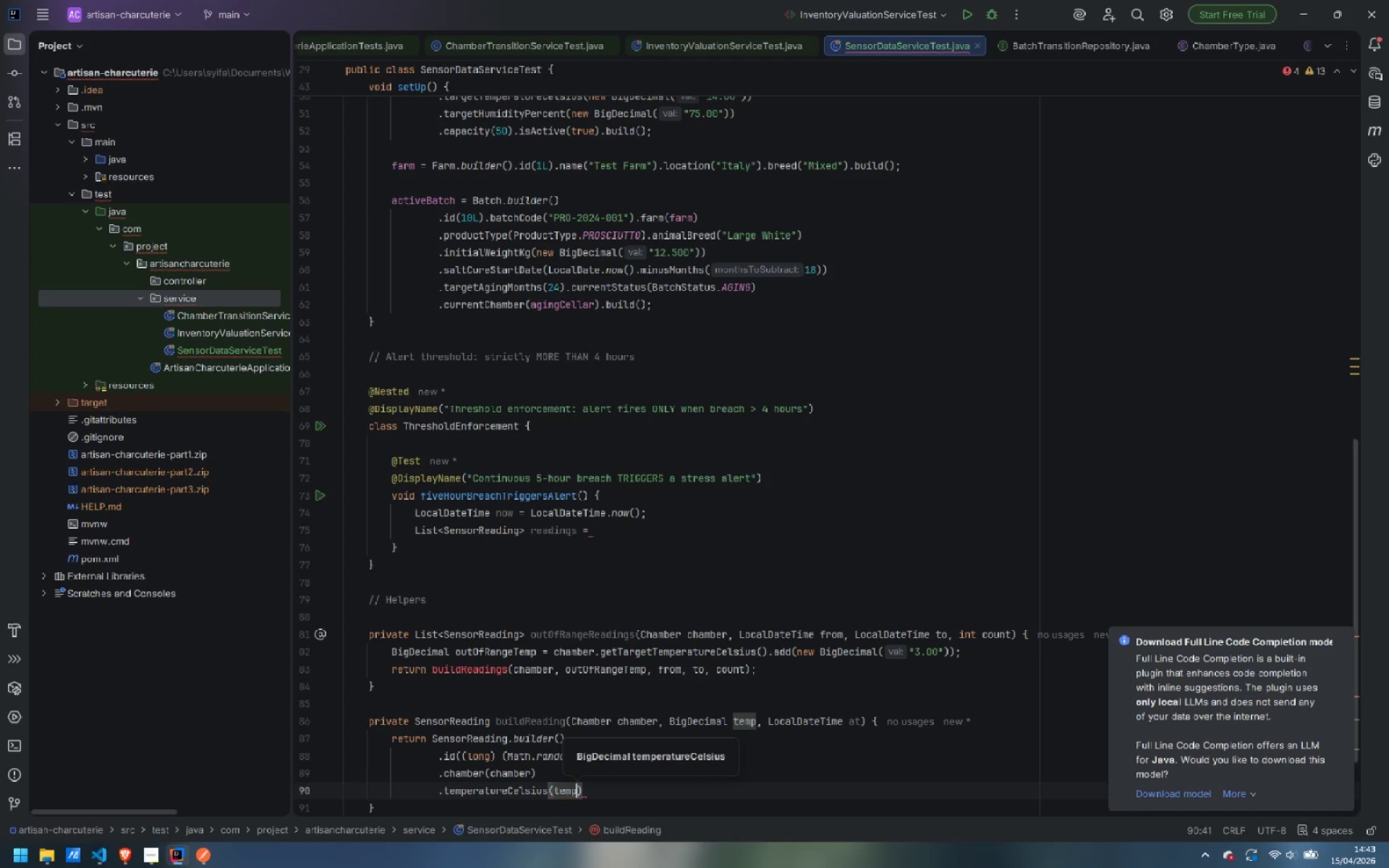 
key(ArrowRight)
 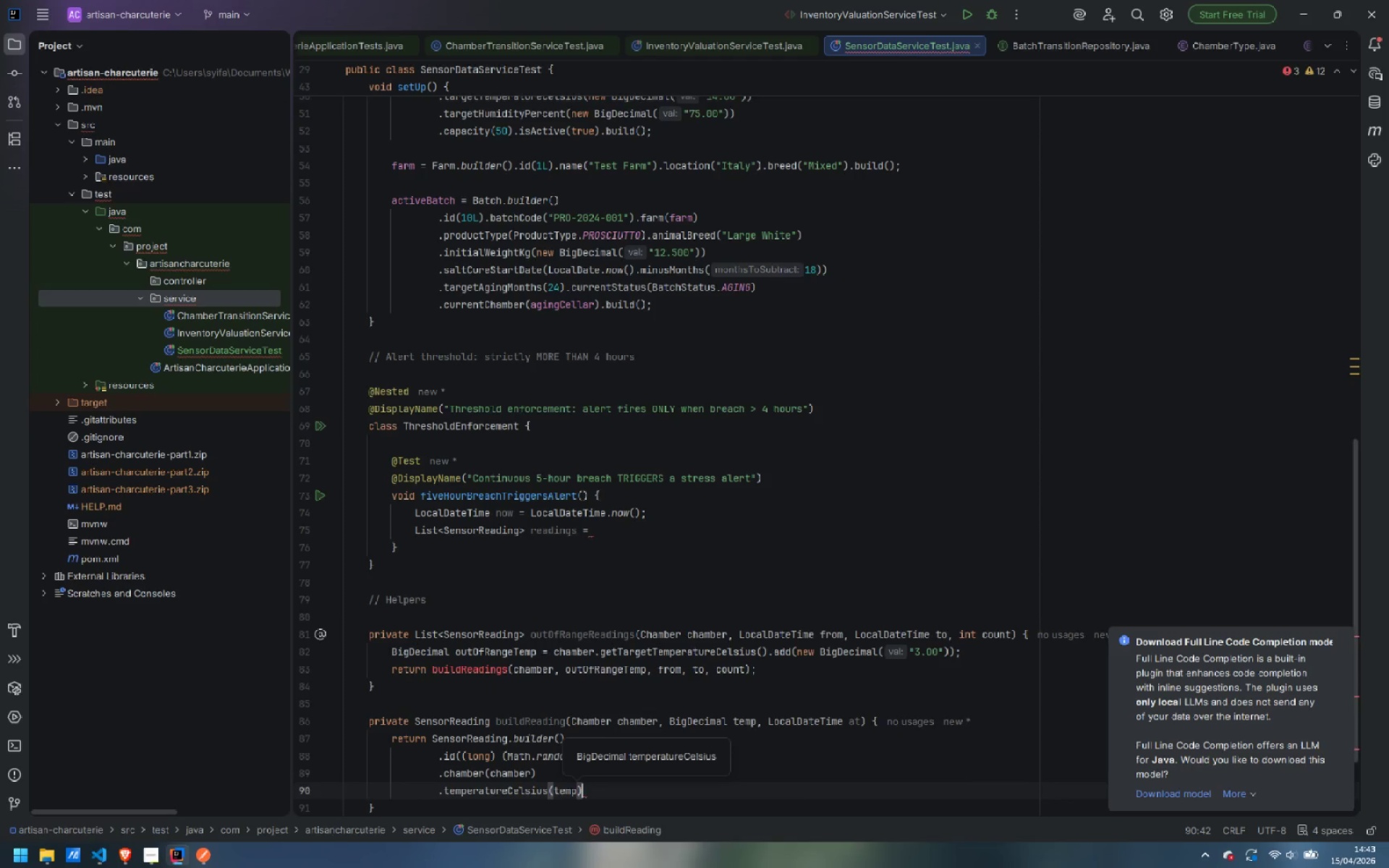 
key(Enter)
 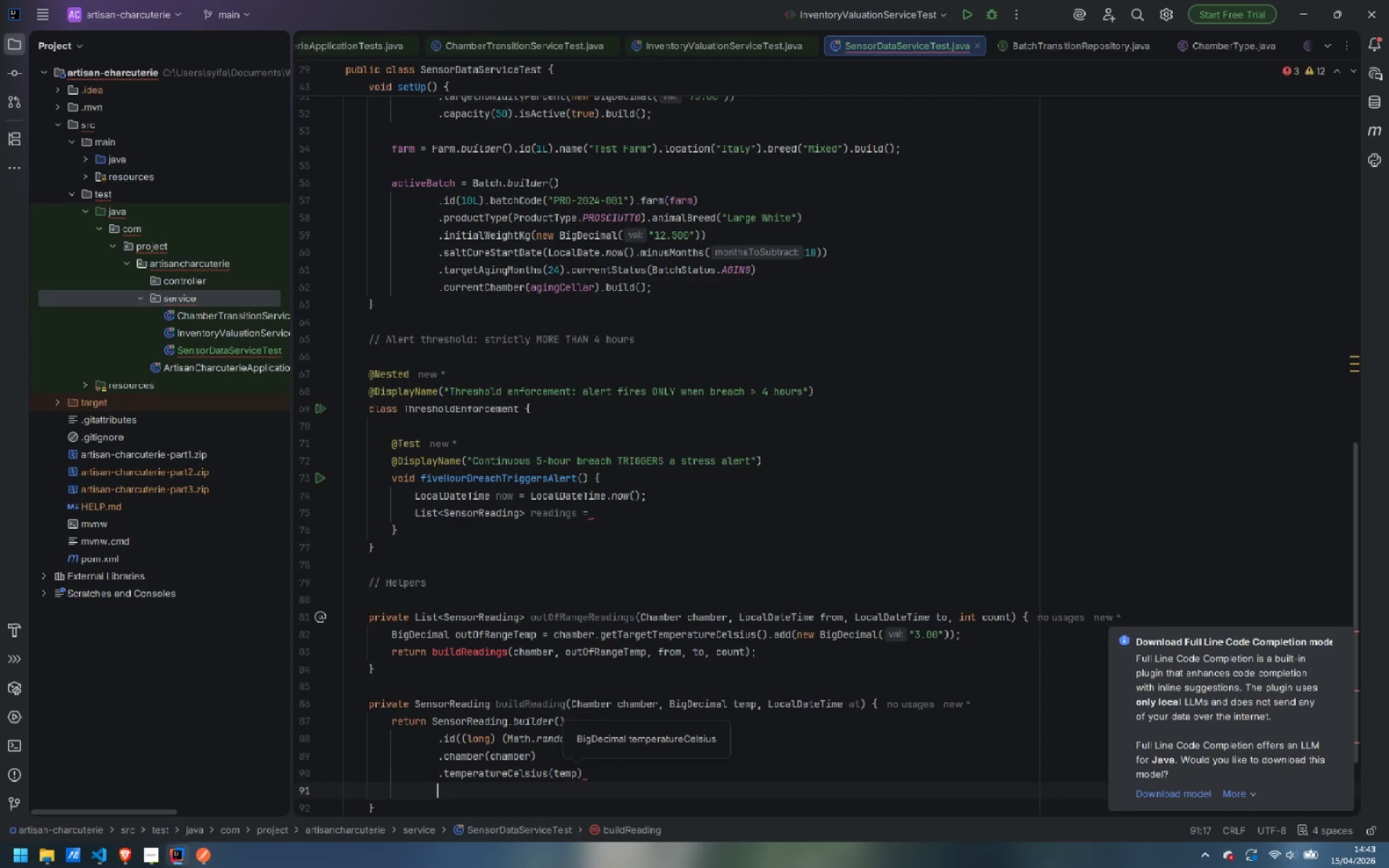 
type(.humi)
 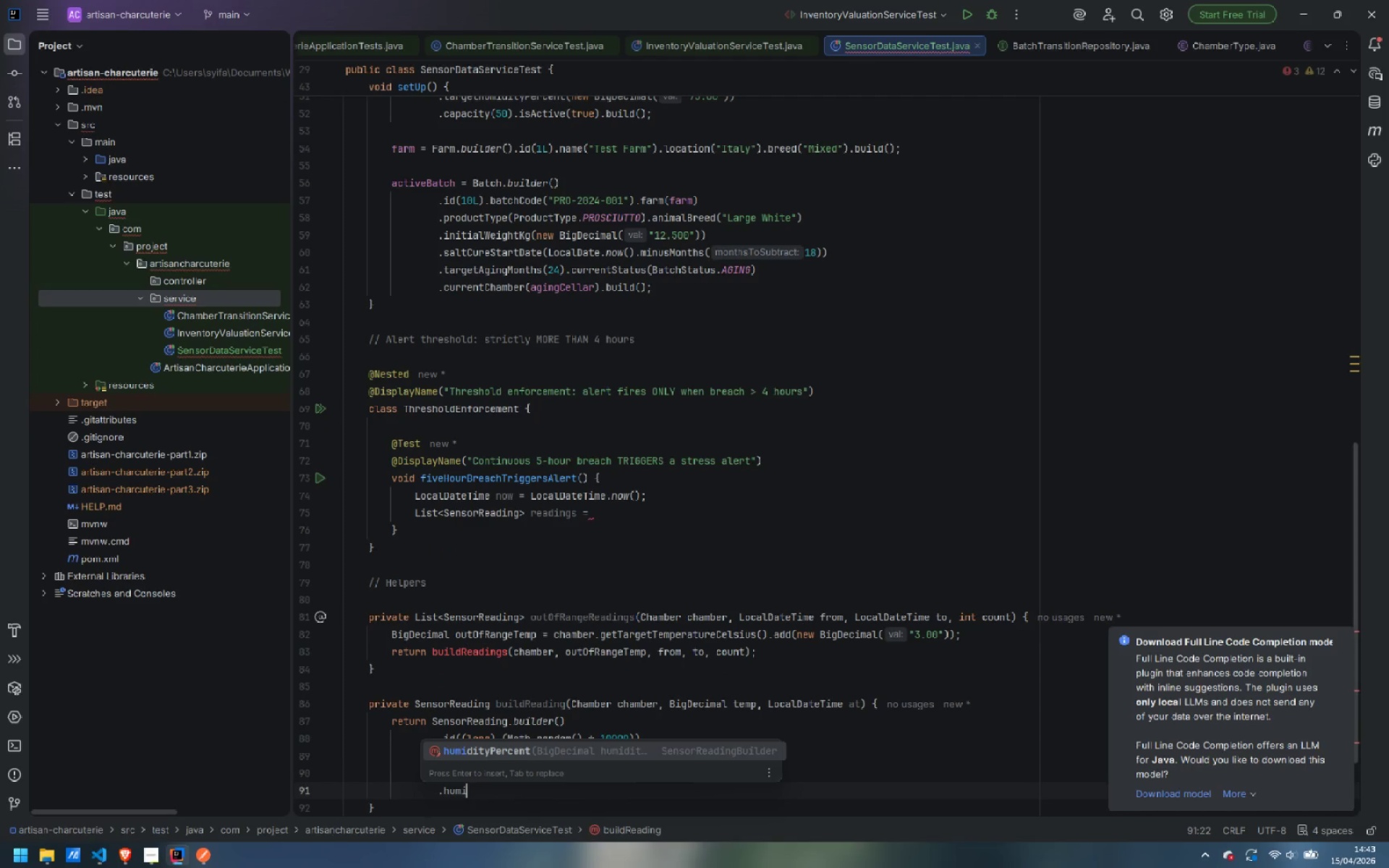 
key(Enter)
 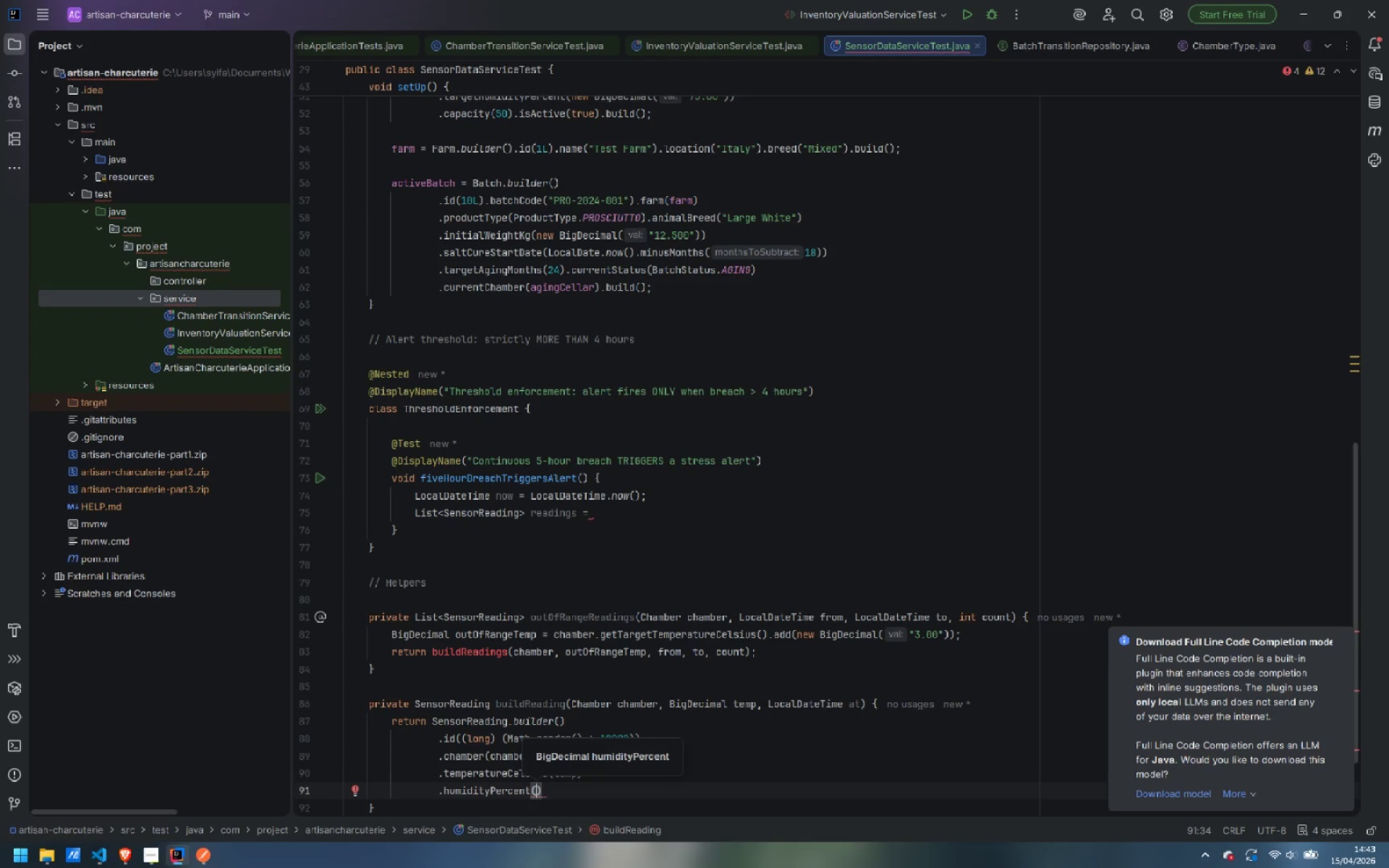 
type(new BigDecimal)
 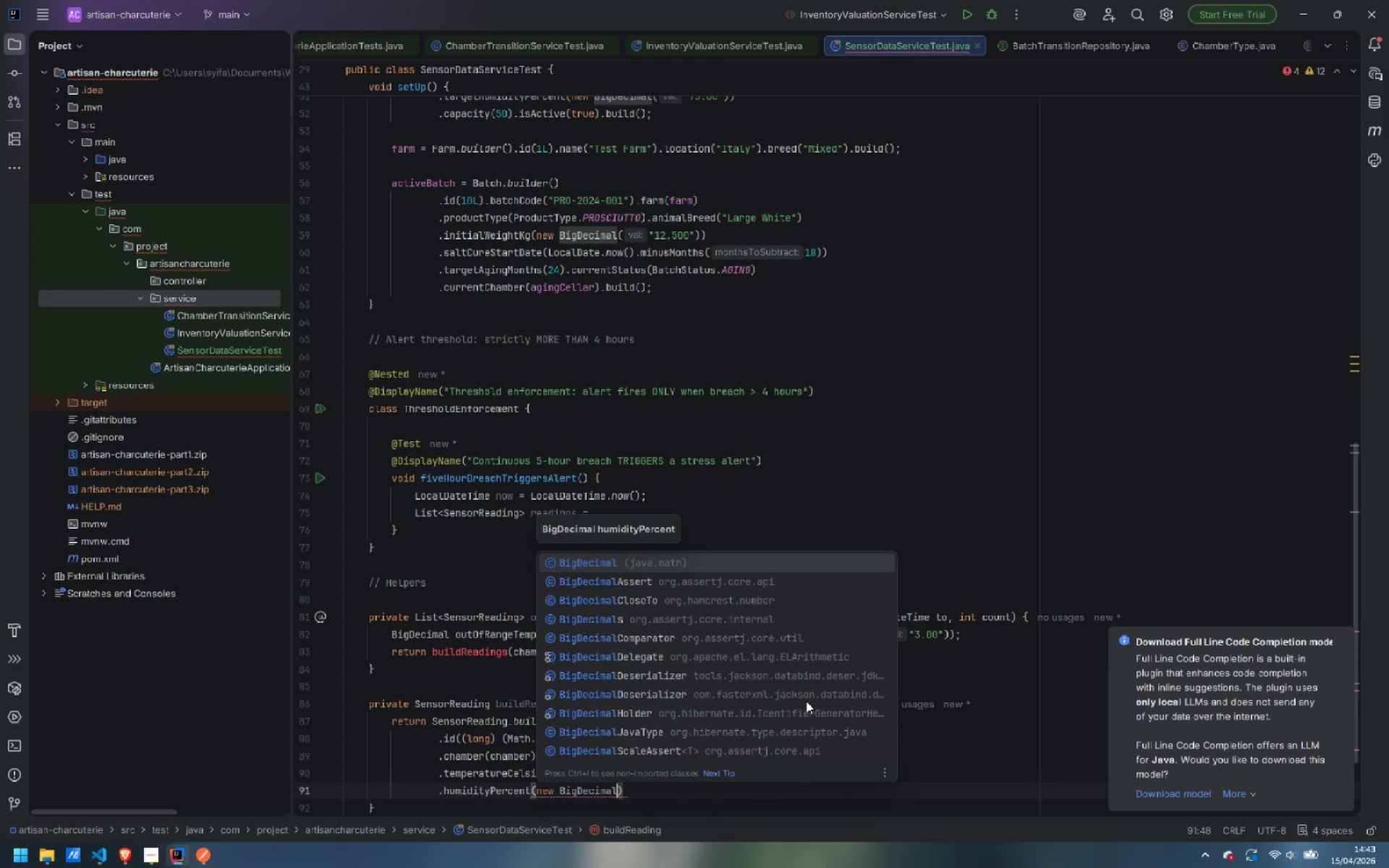 
key(Enter)
 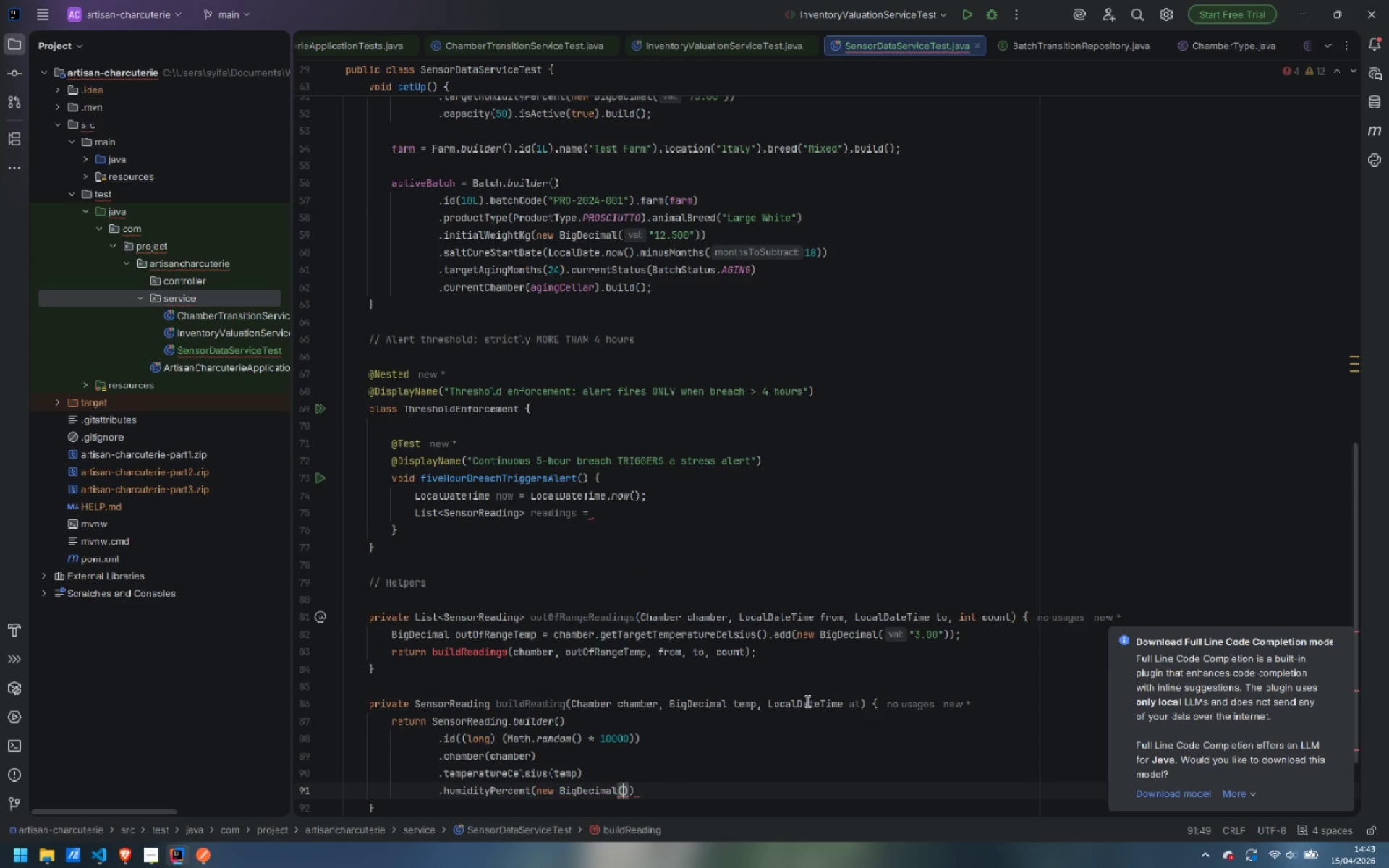 
type("75.00)
 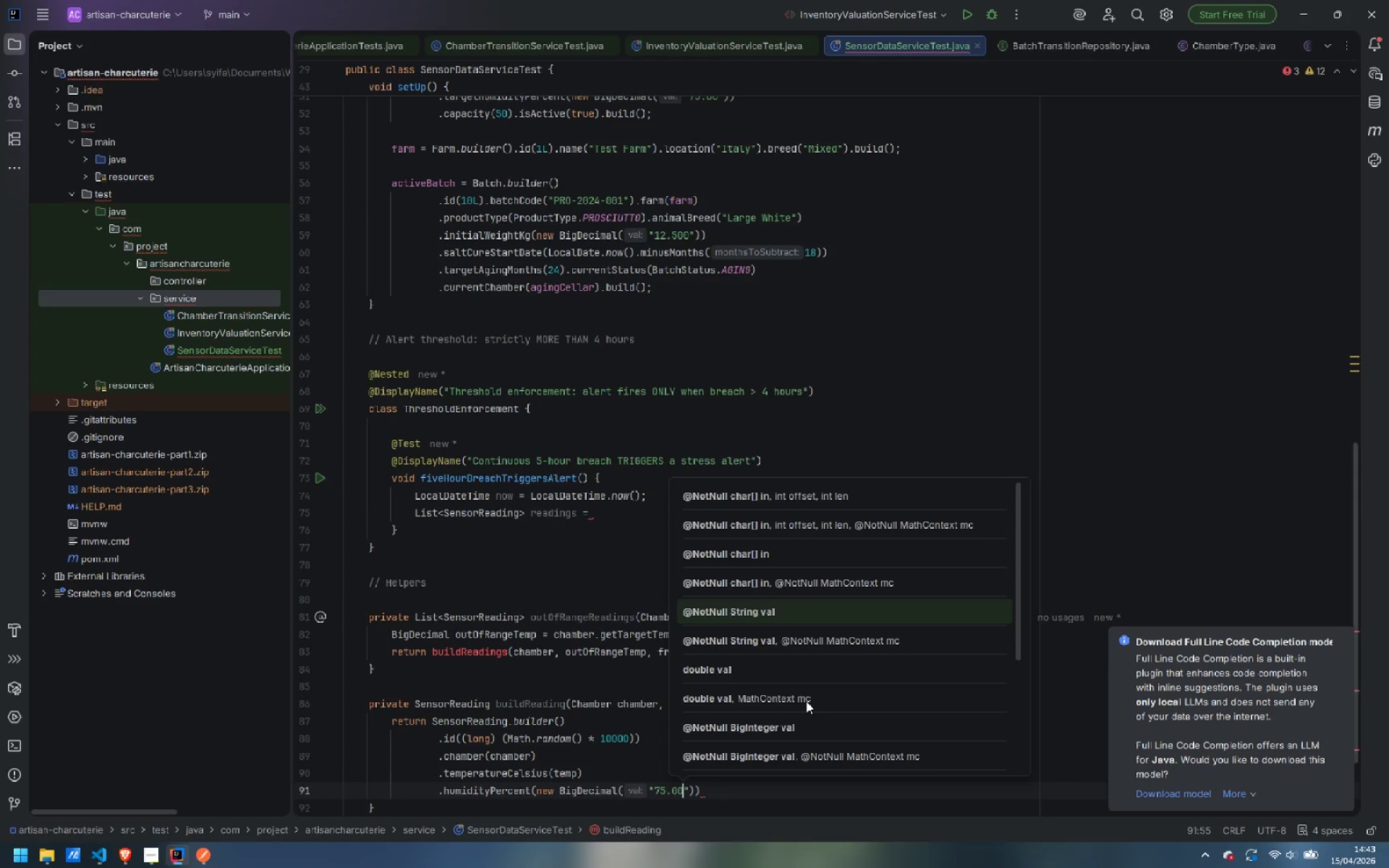 
key(ArrowRight)
 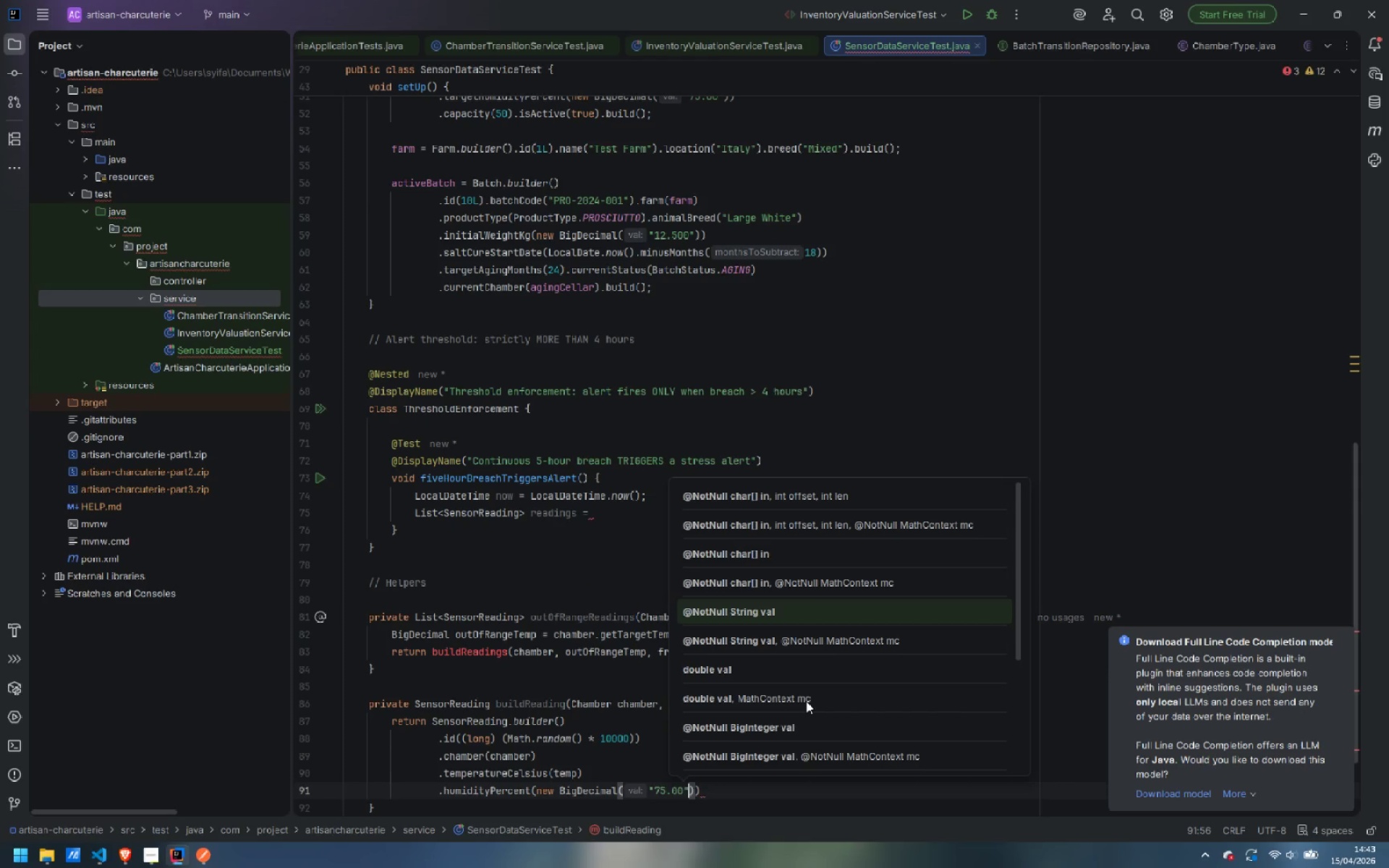 
key(ArrowRight)
 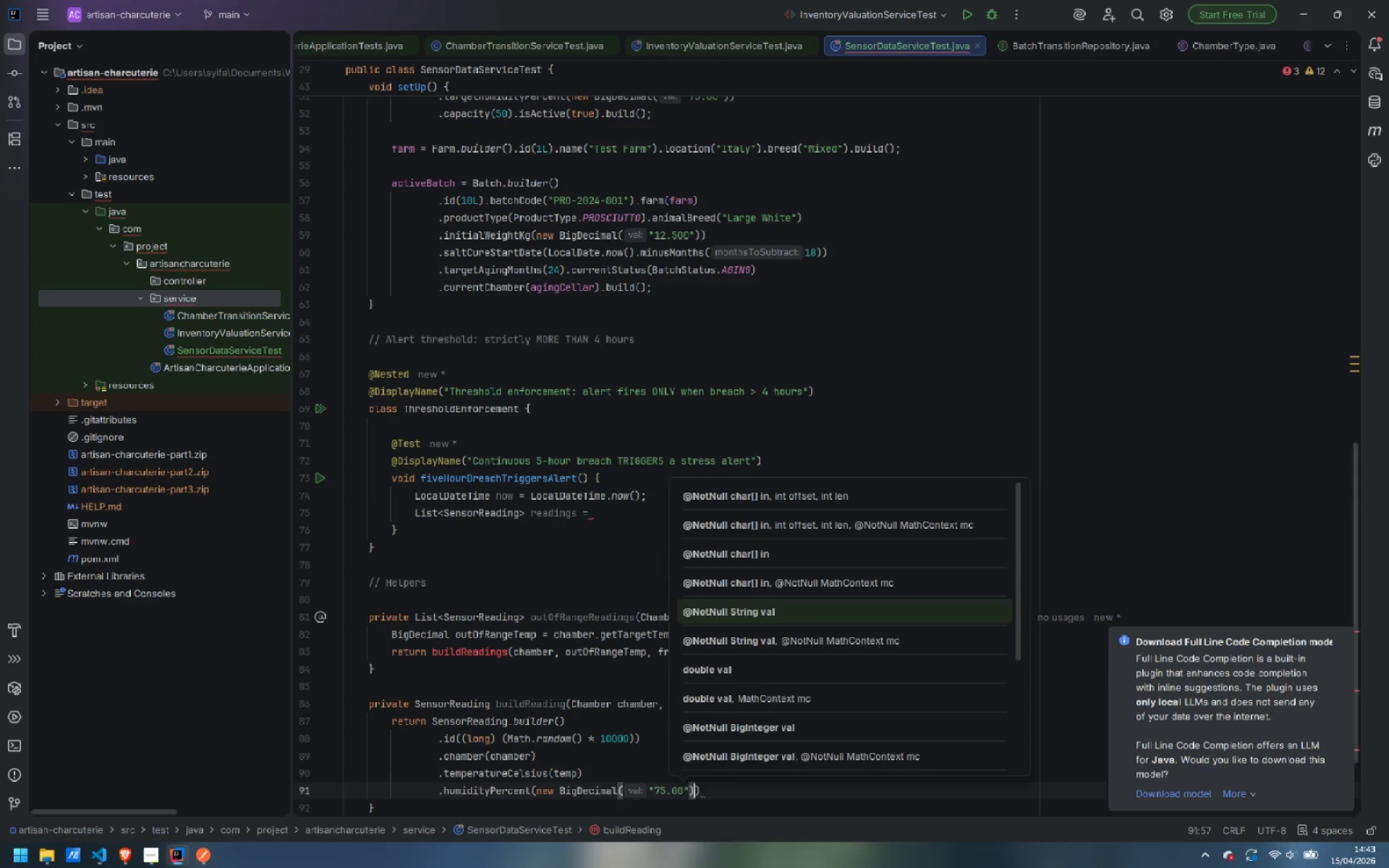 
key(ArrowRight)
 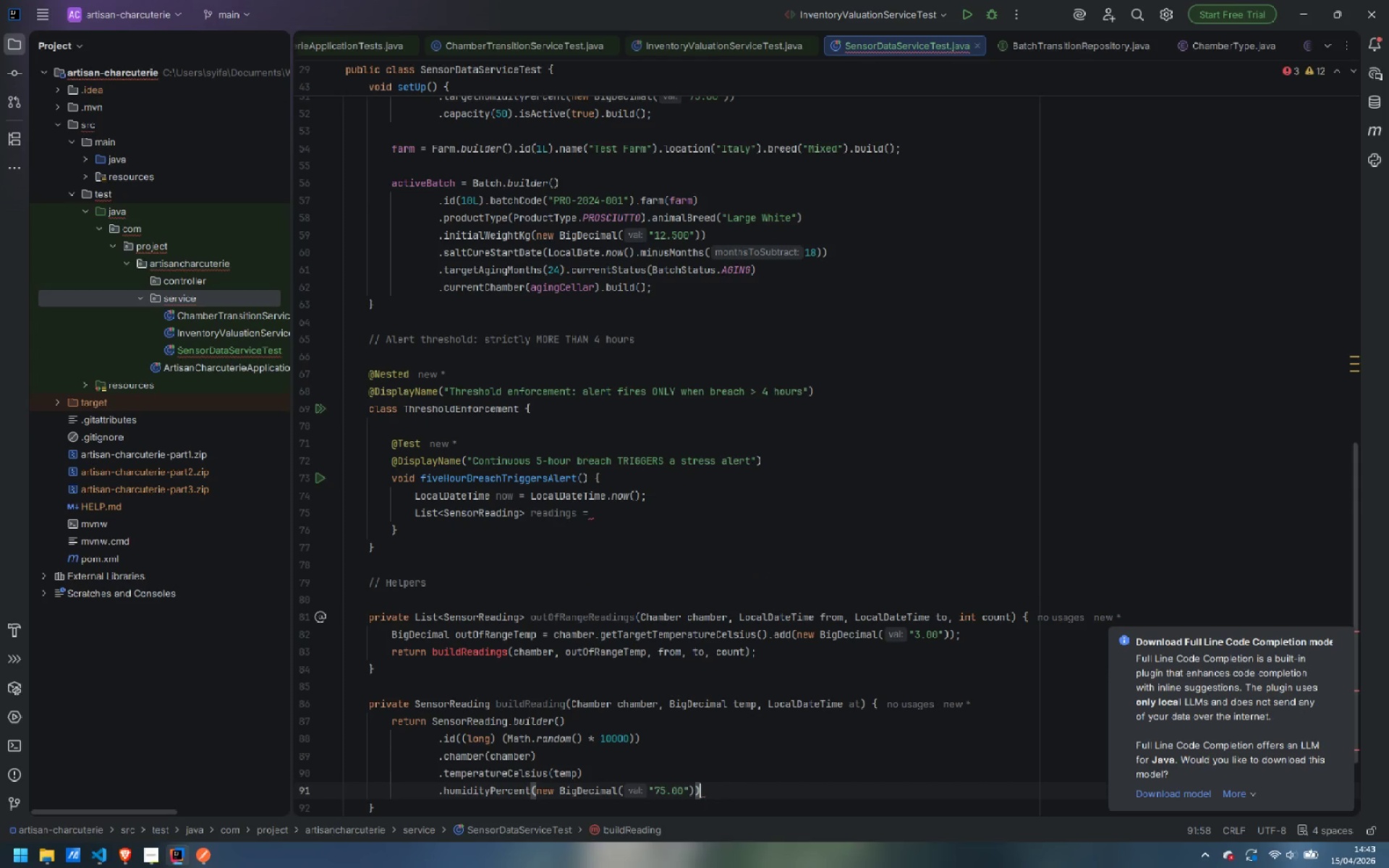 
key(Enter)
 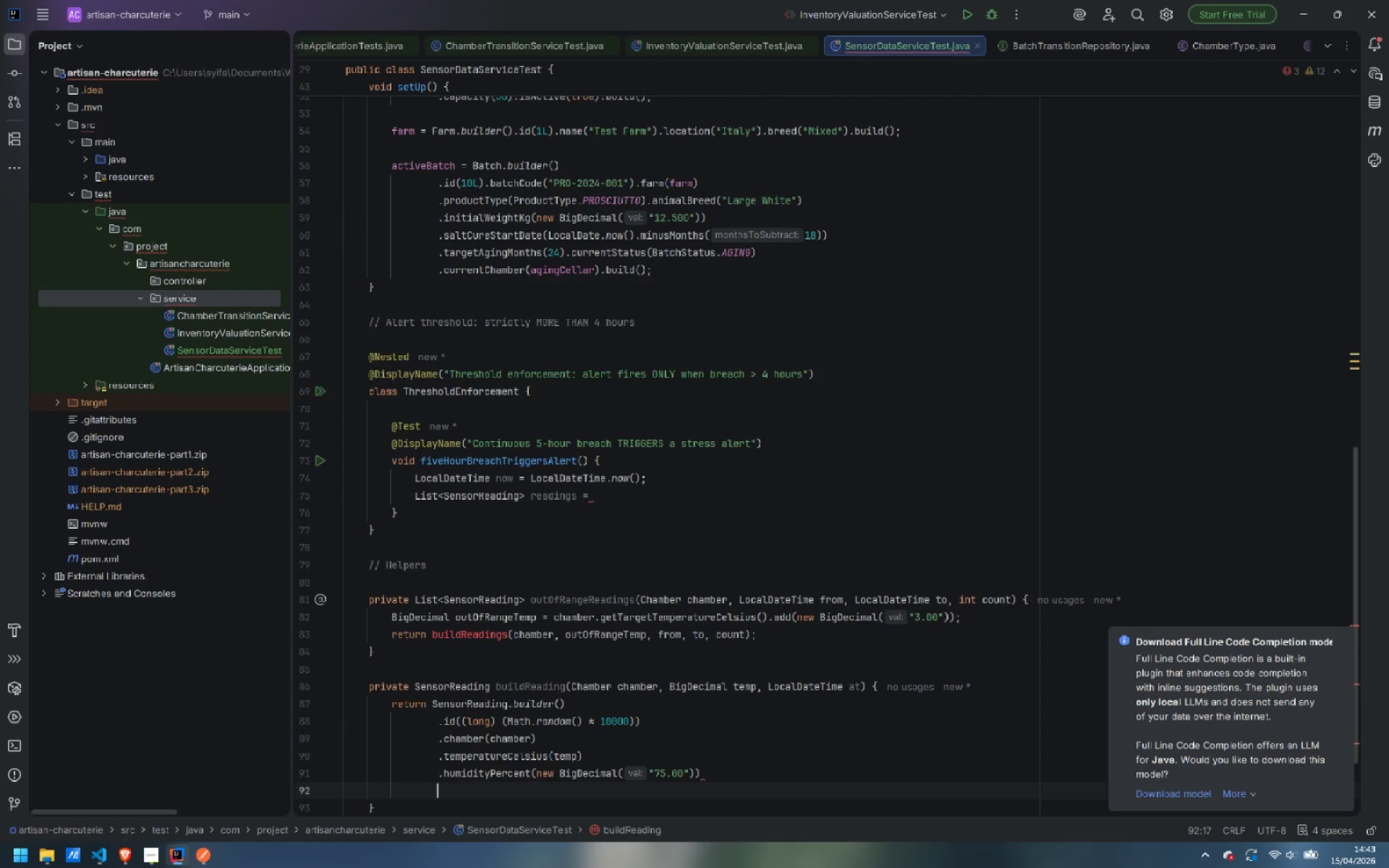 
type(.record)
 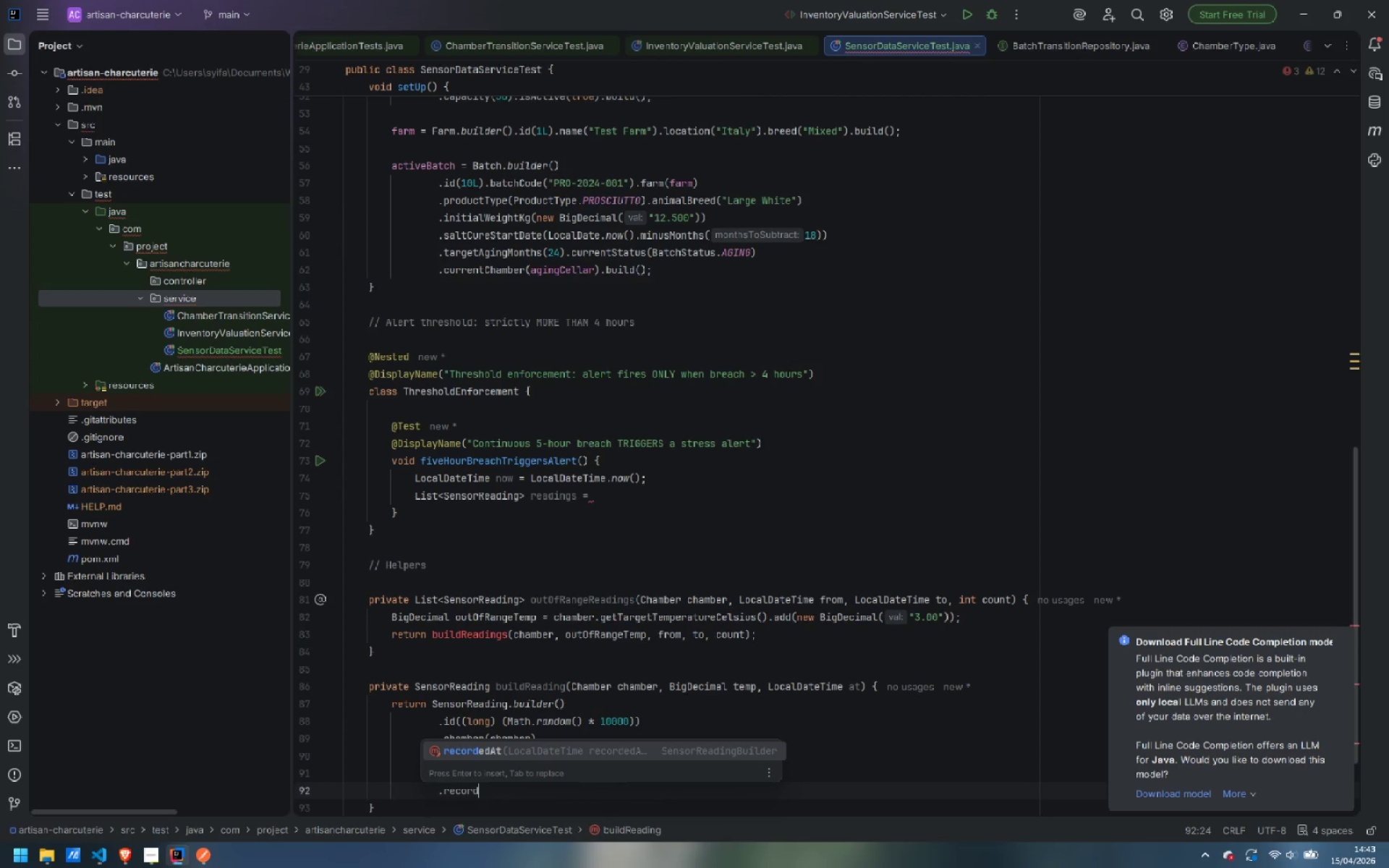 
key(Enter)
 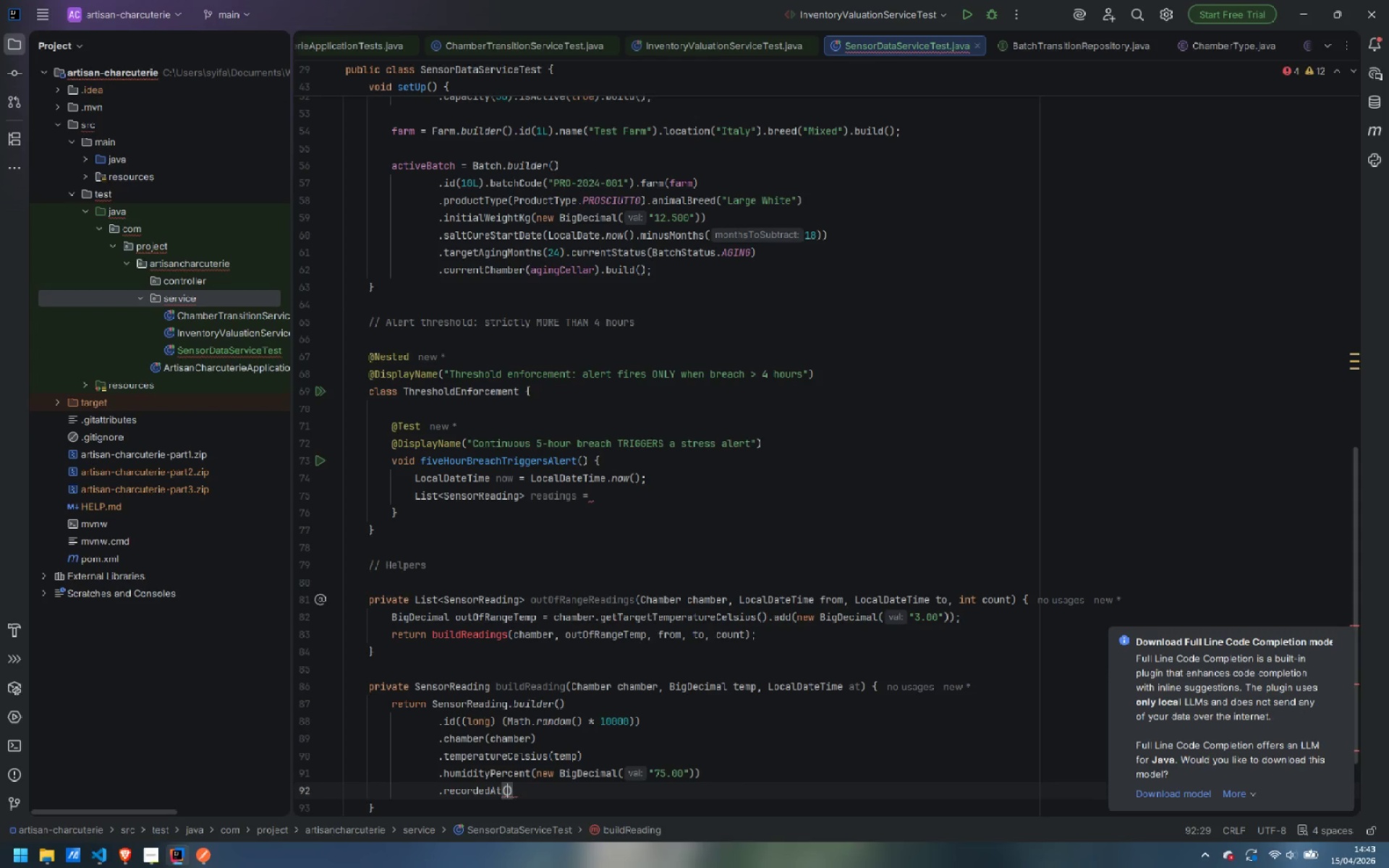 
type(at)
 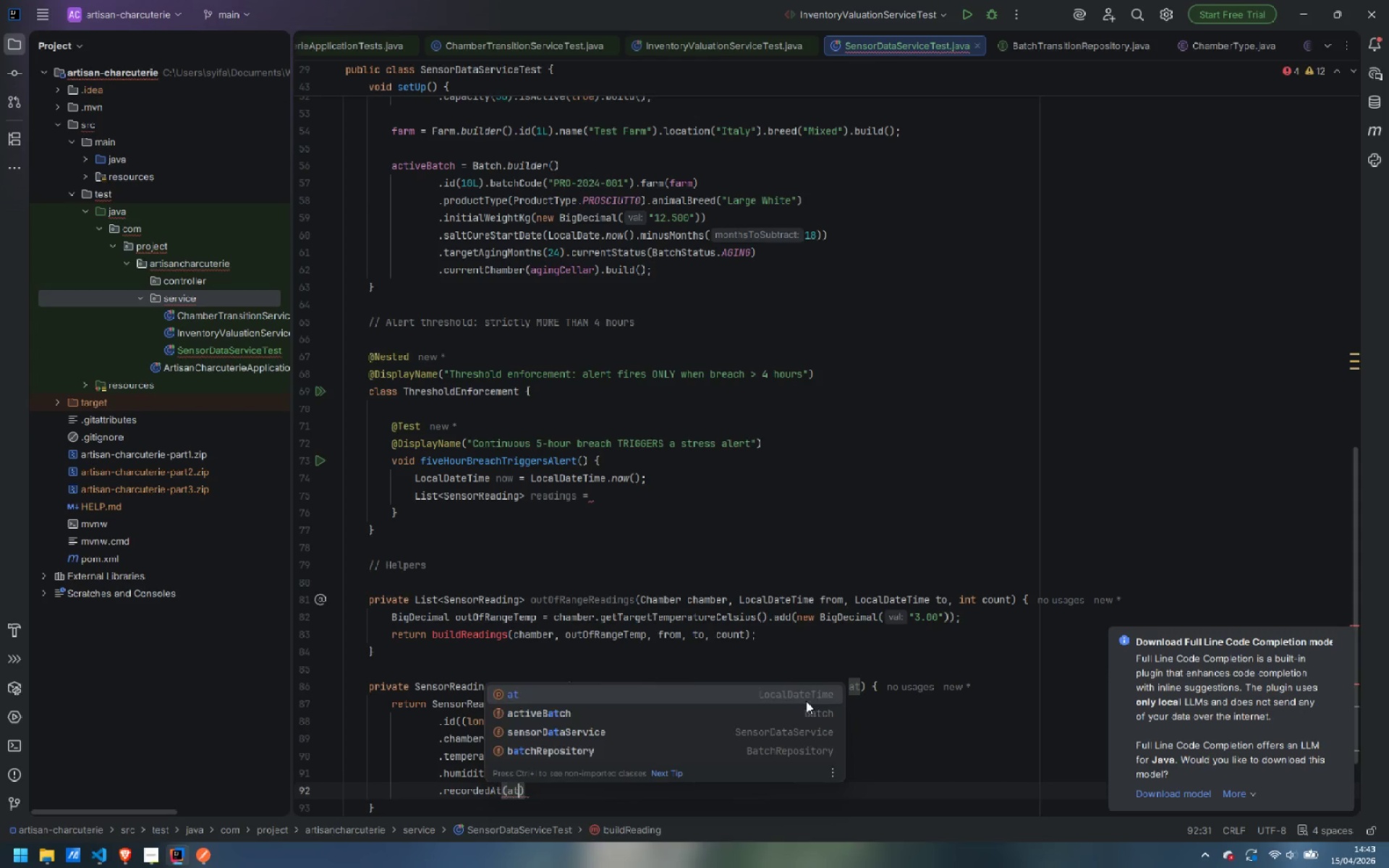 
key(ArrowRight)
 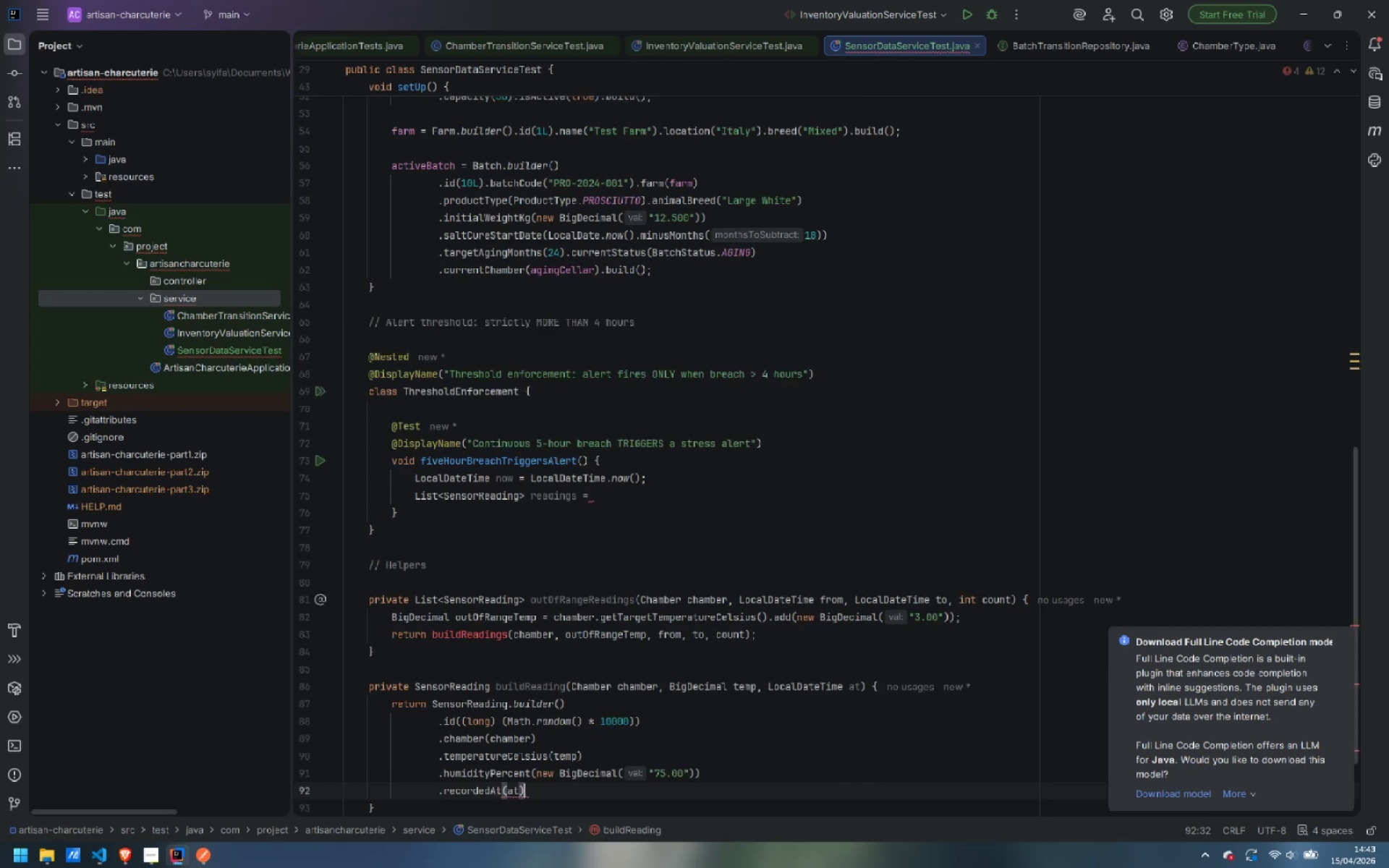 
key(Enter)
 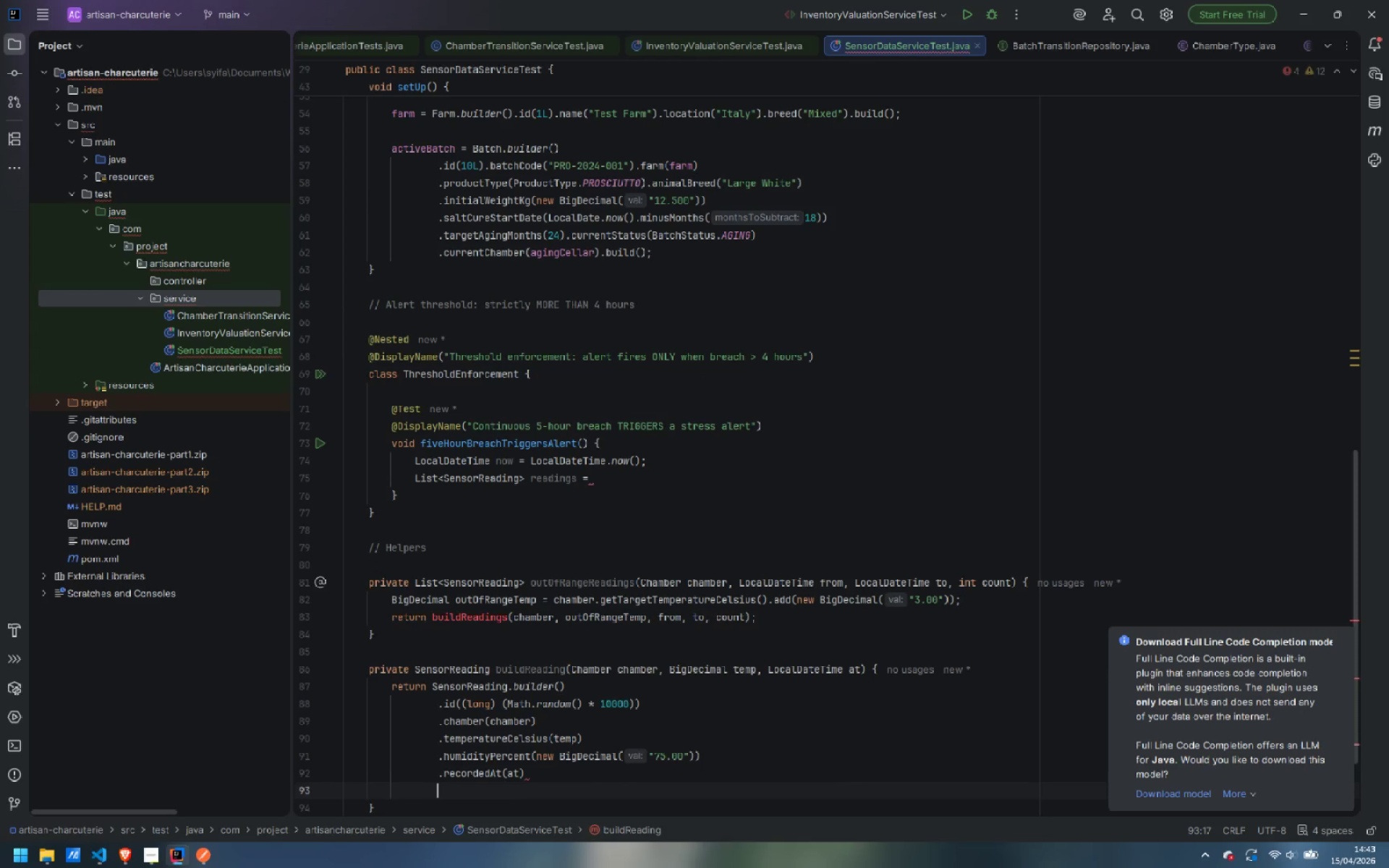 
type(.sens)
 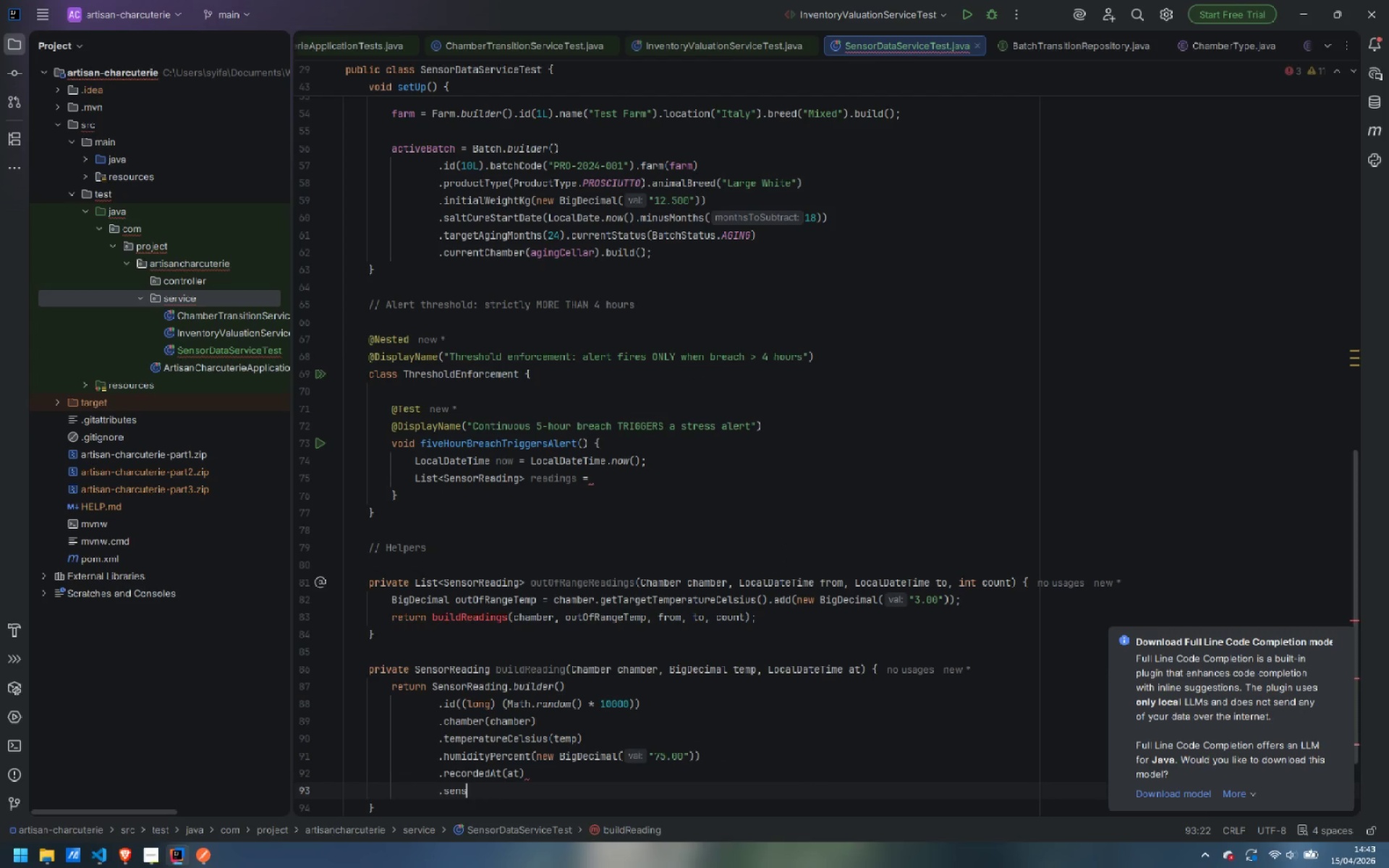 
key(Enter)
 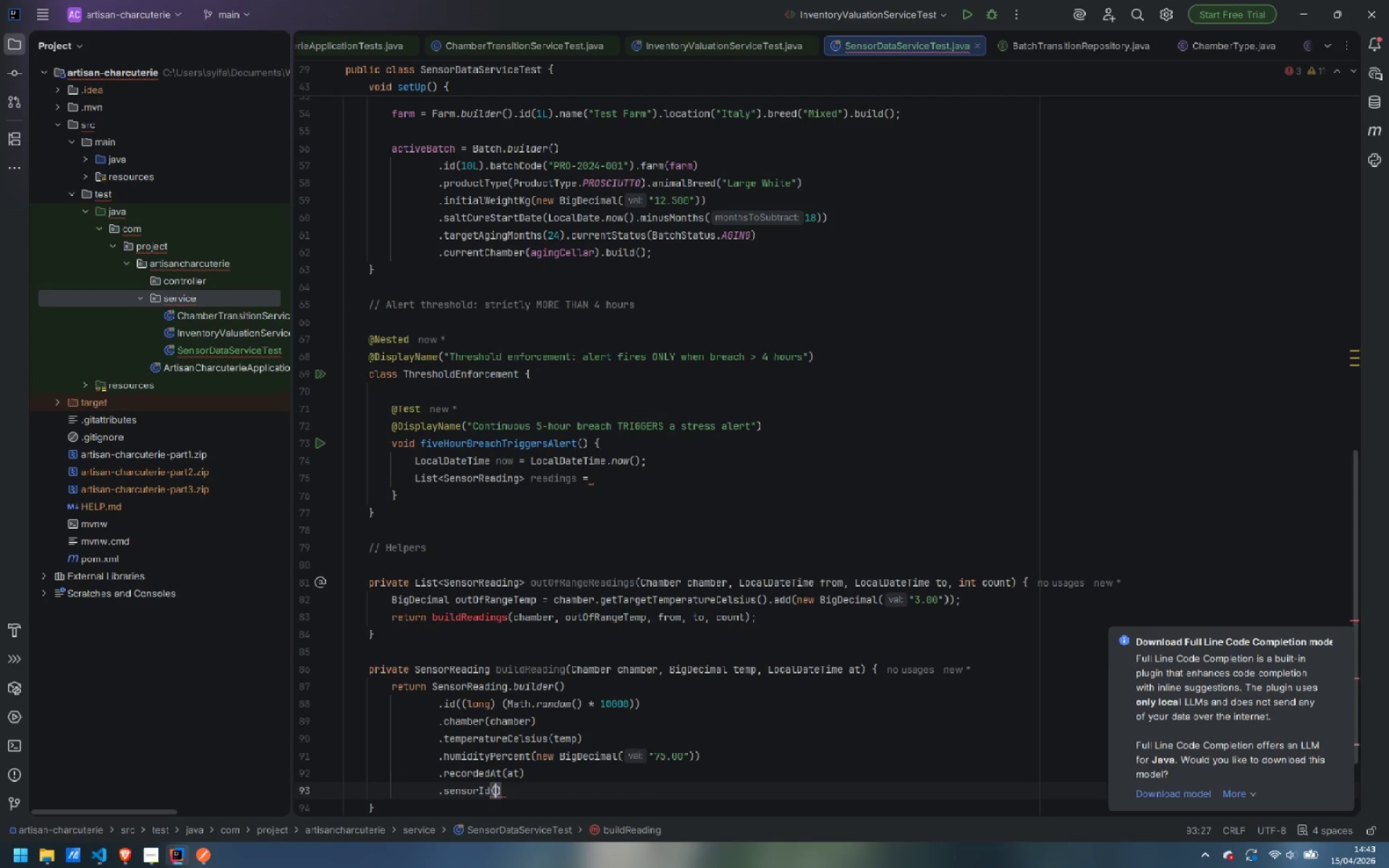 
type("SENS-TESST-)
key(Backspace)
key(Backspace)
key(Backspace)
type(T-1)
 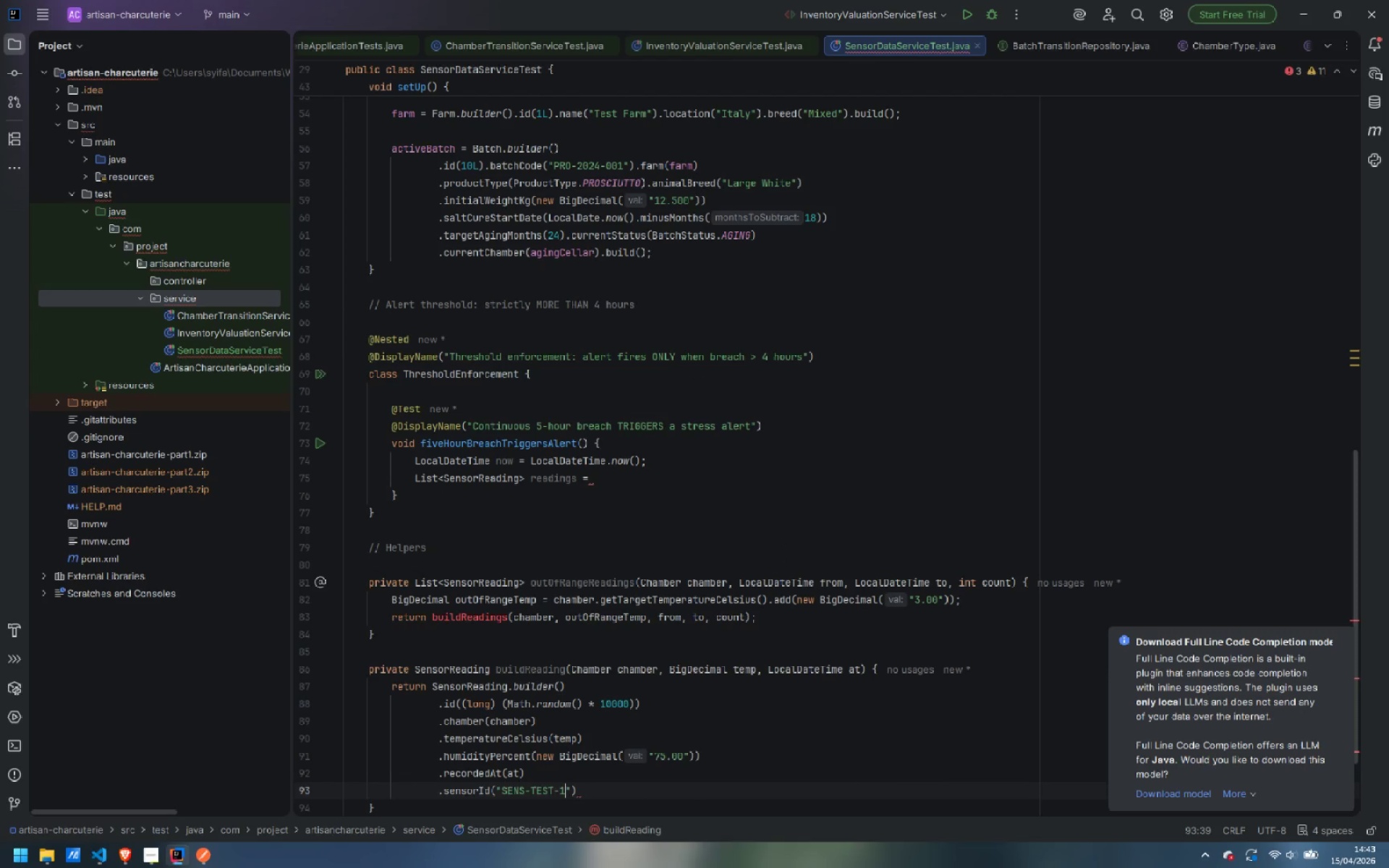 
key(ArrowRight)
 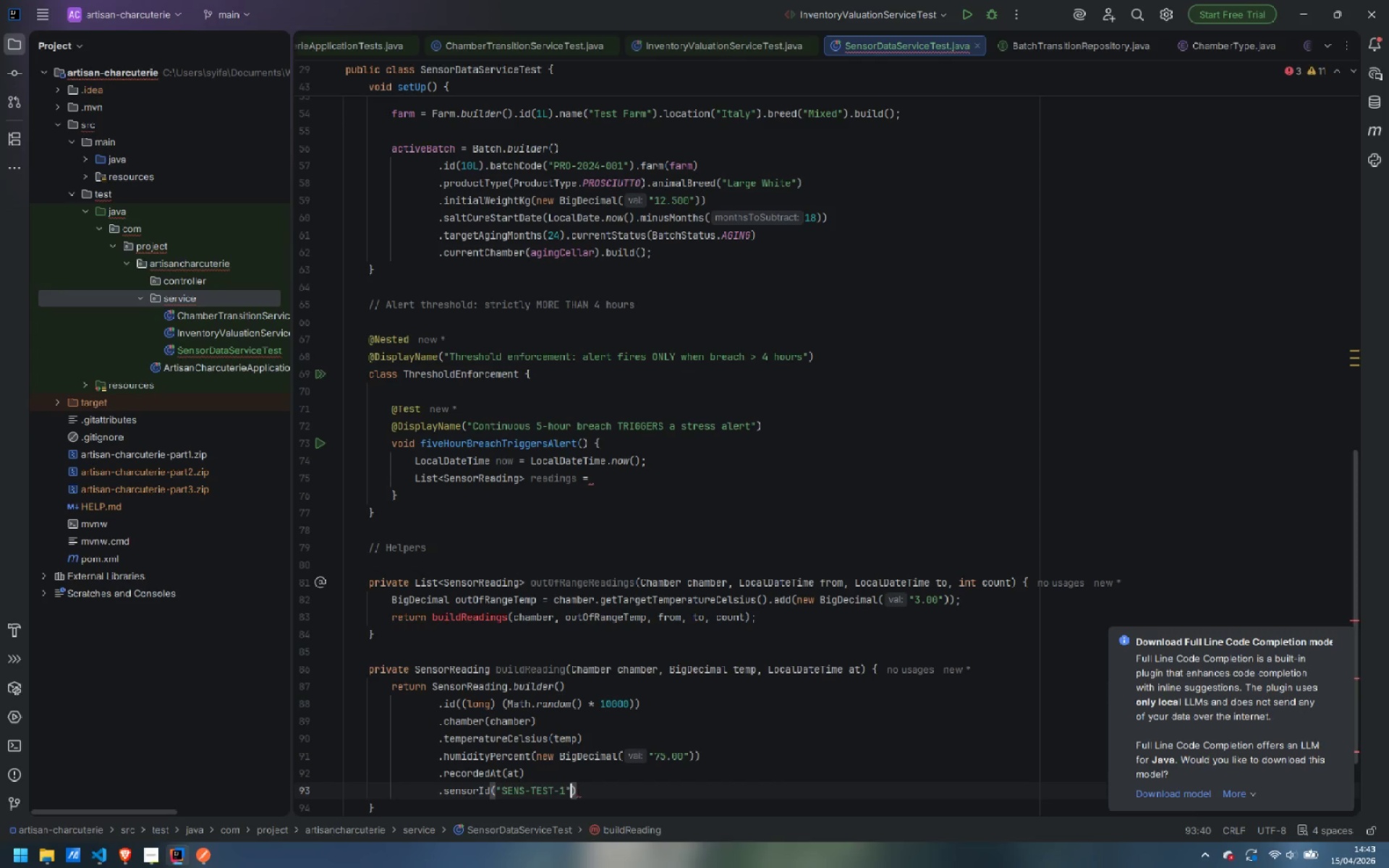 
key(ArrowRight)
 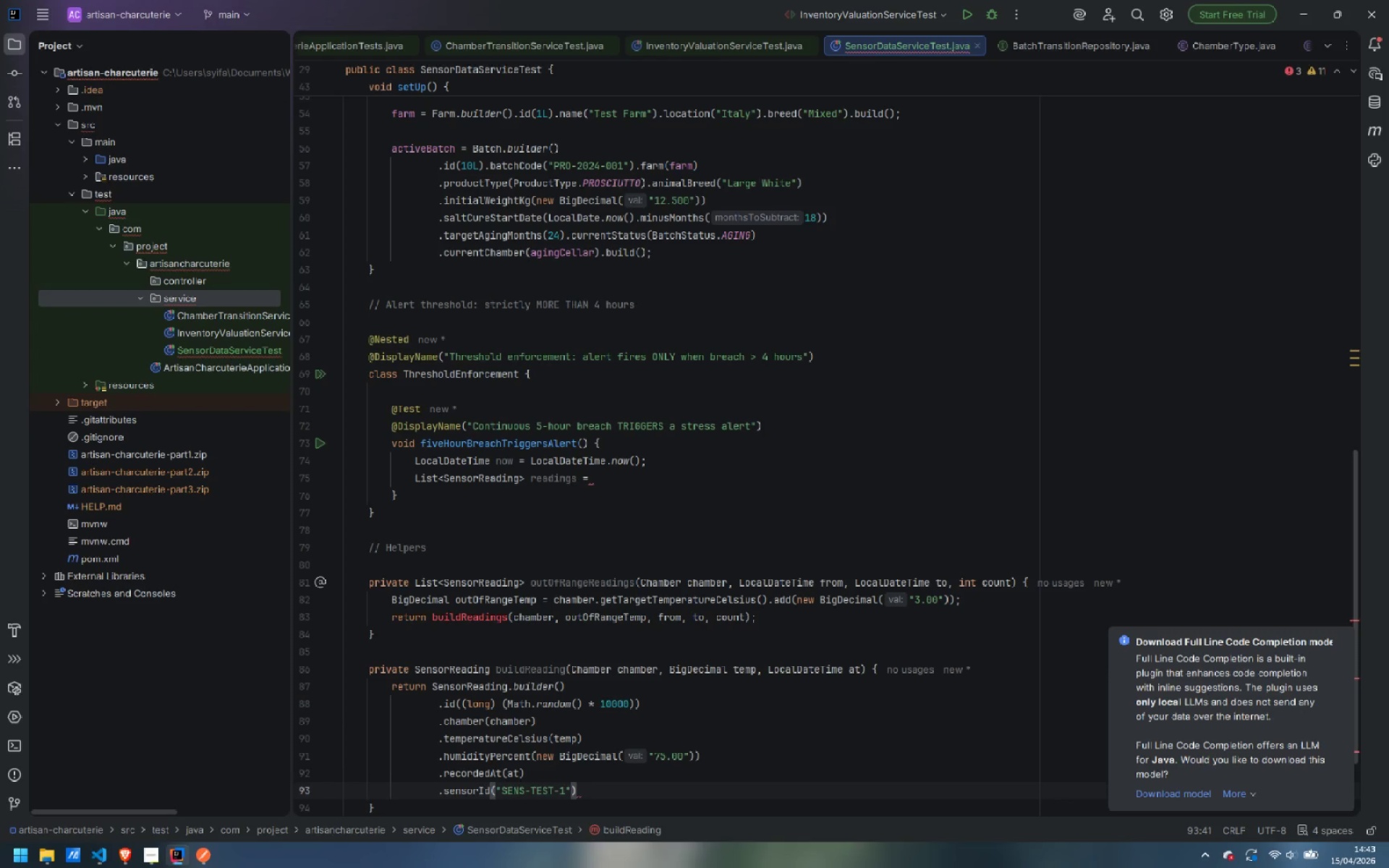 
key(ArrowLeft)
 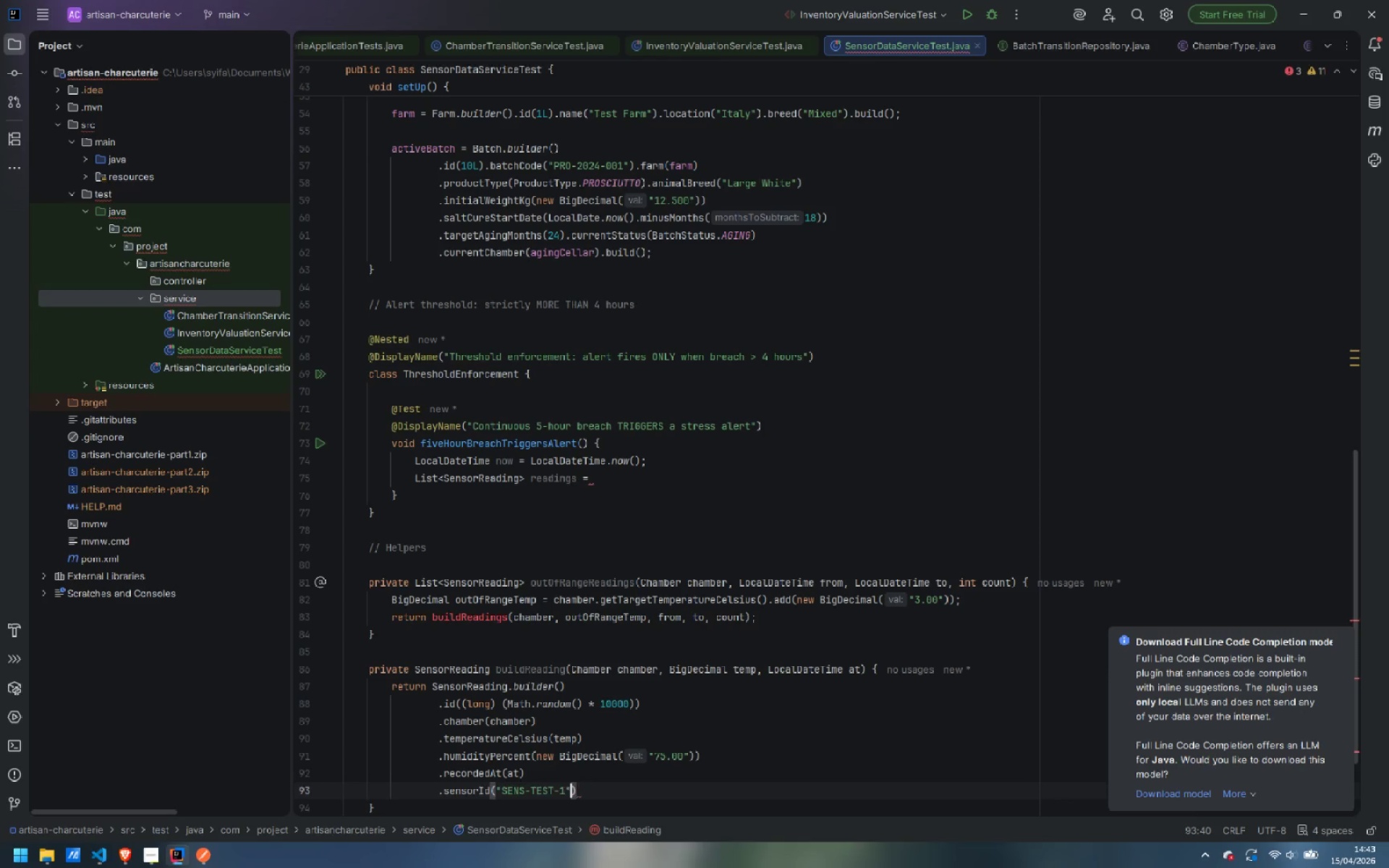 
key(ArrowLeft)
 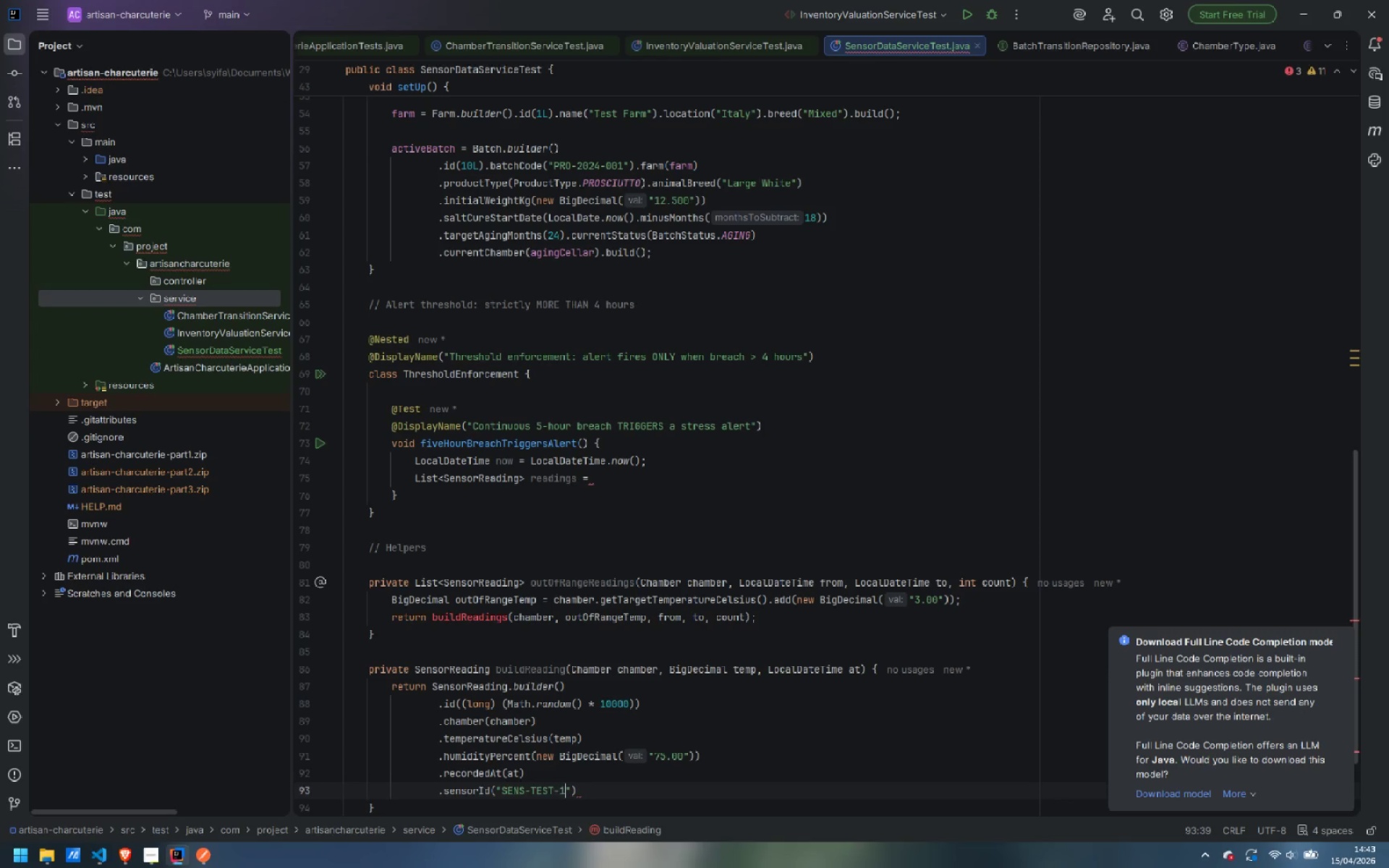 
key(ArrowLeft)
 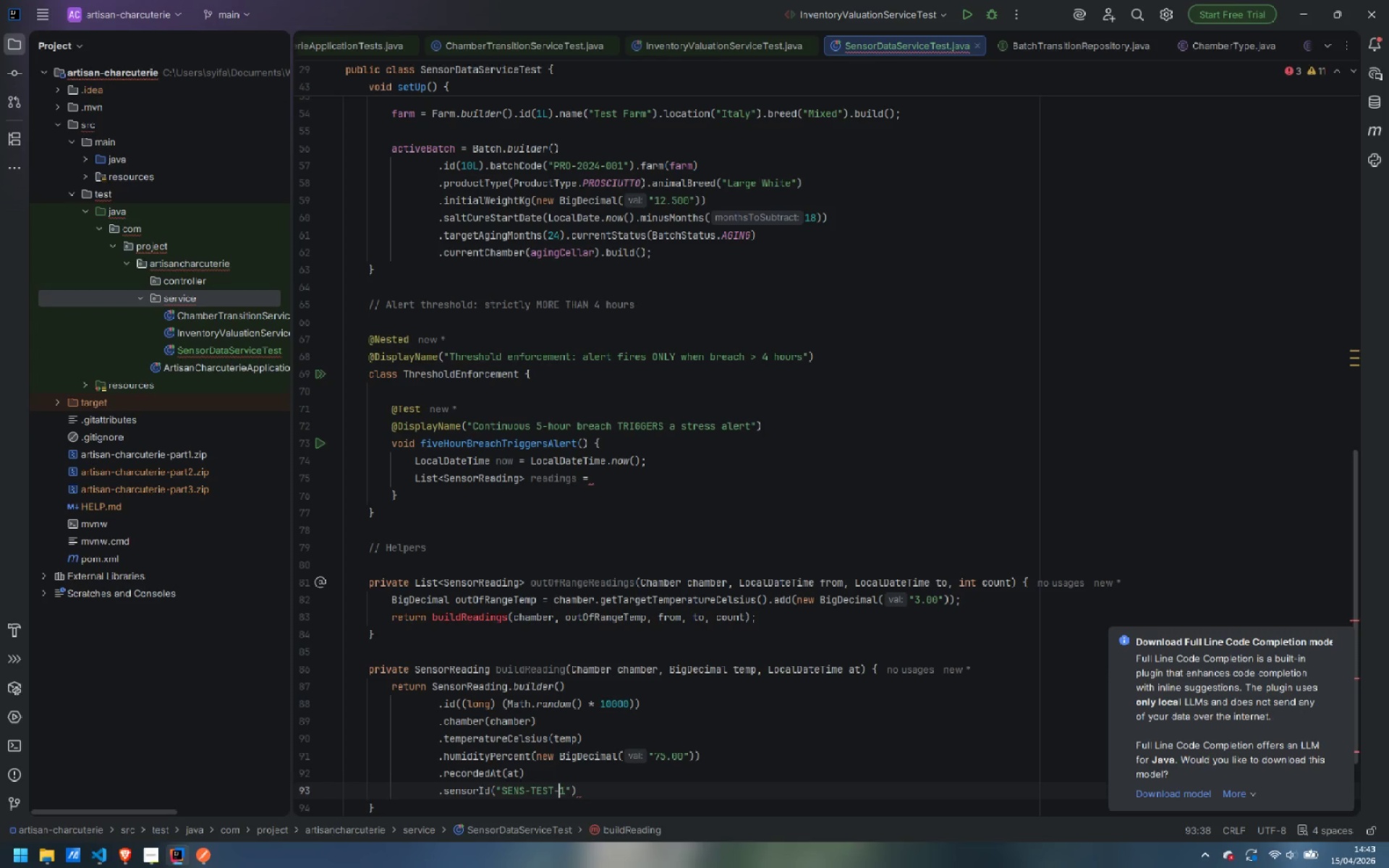 
key(0)
 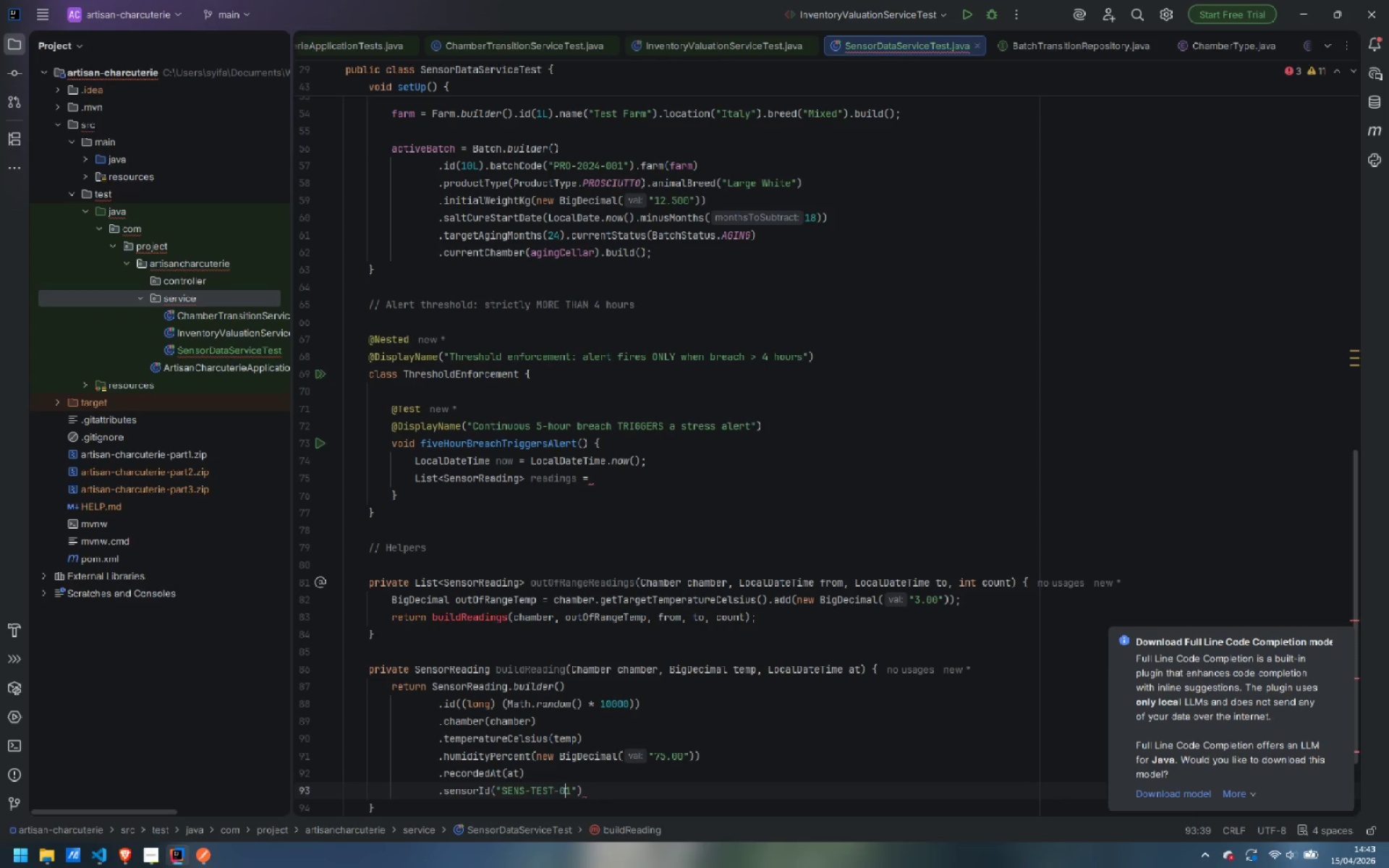 
key(ArrowRight)
 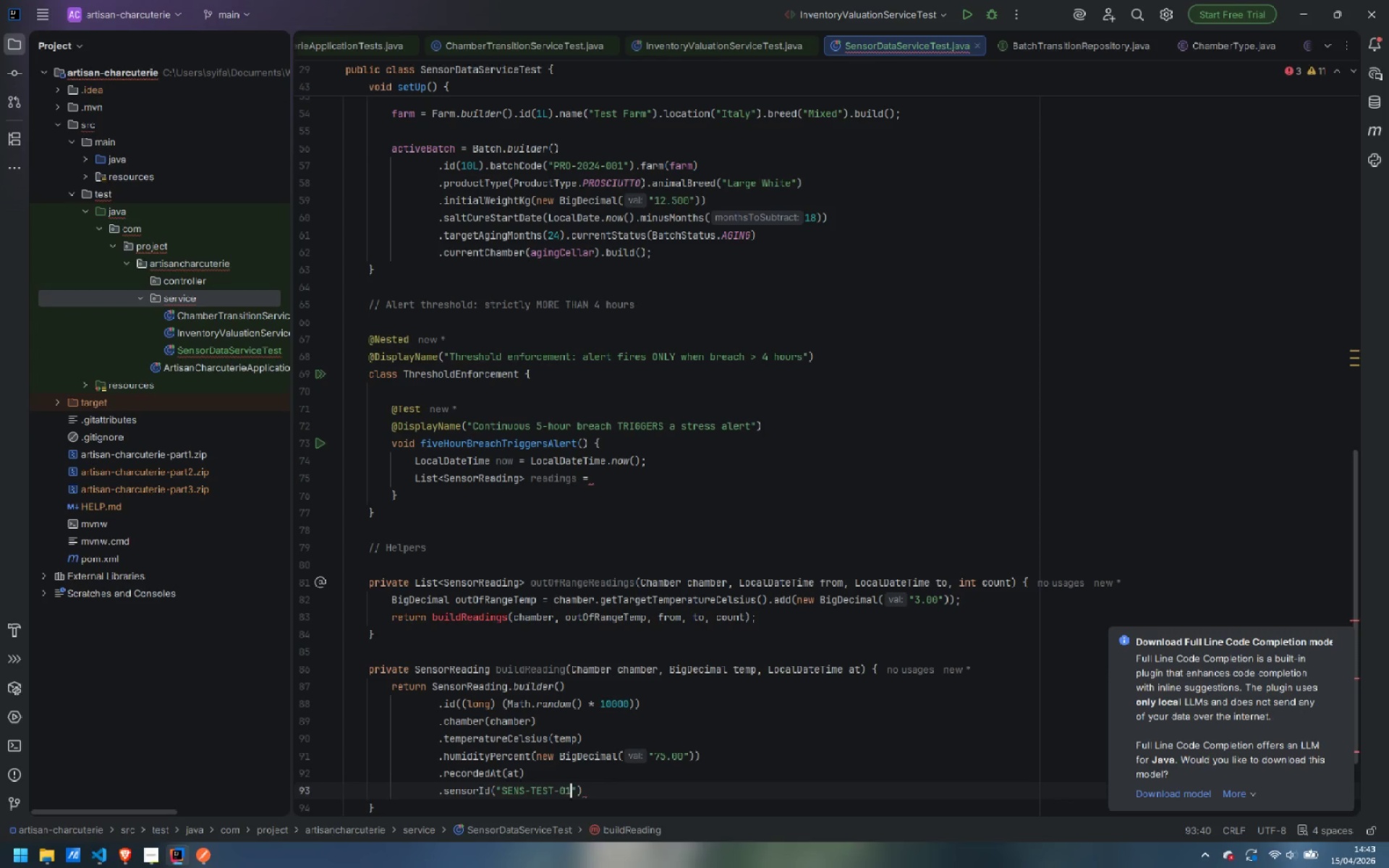 
key(ArrowRight)
 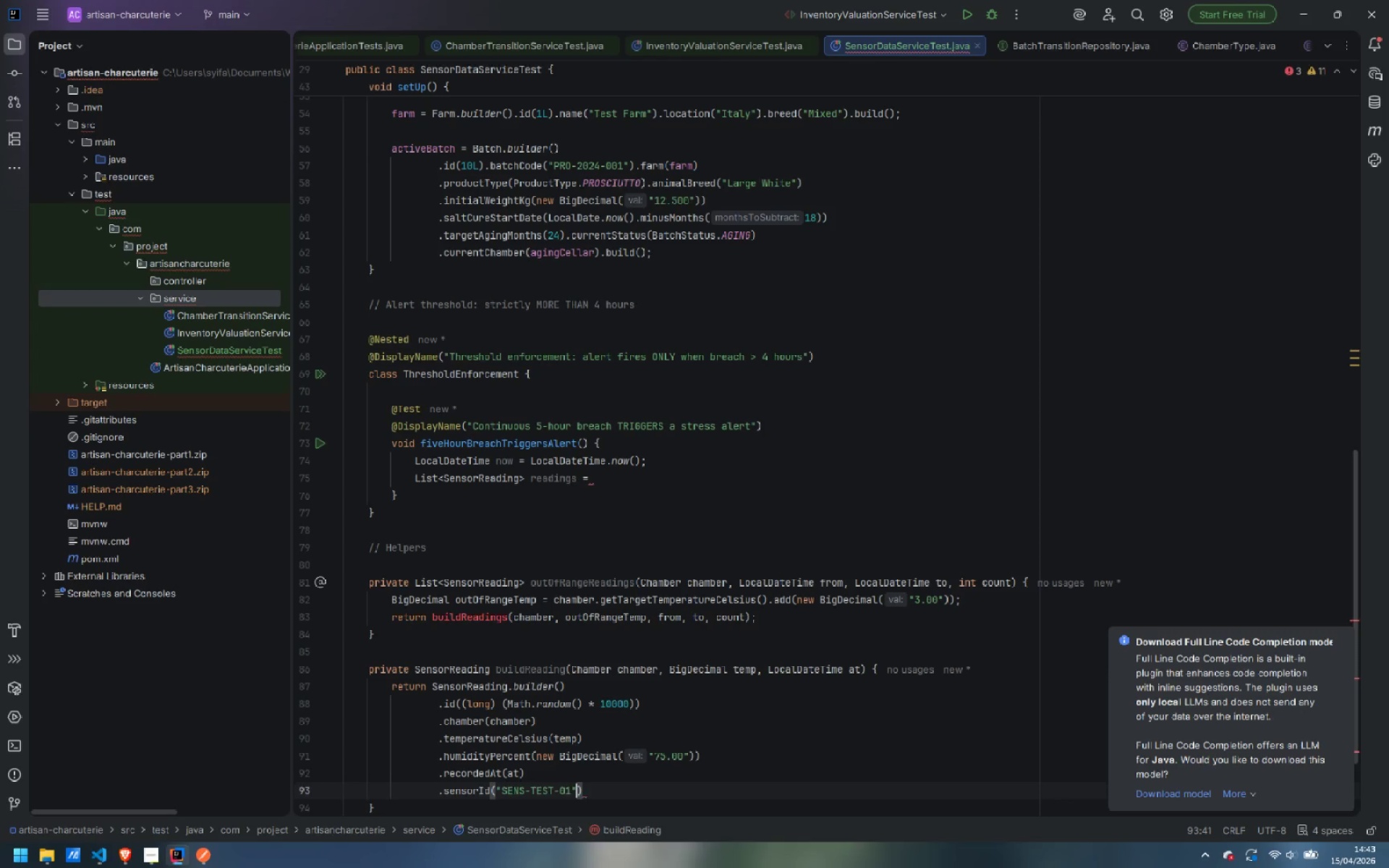 
key(ArrowRight)
 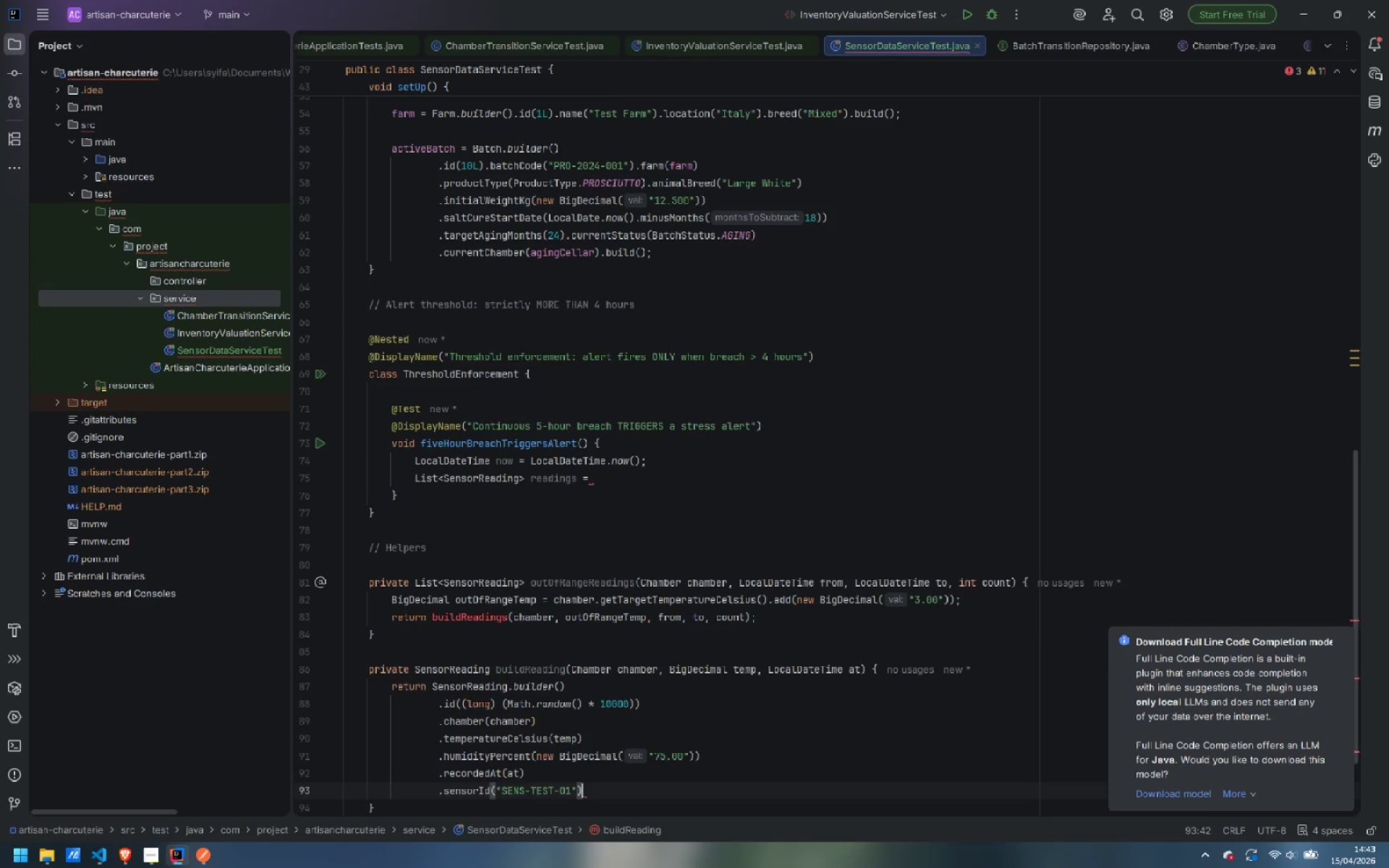 
key(Enter)
 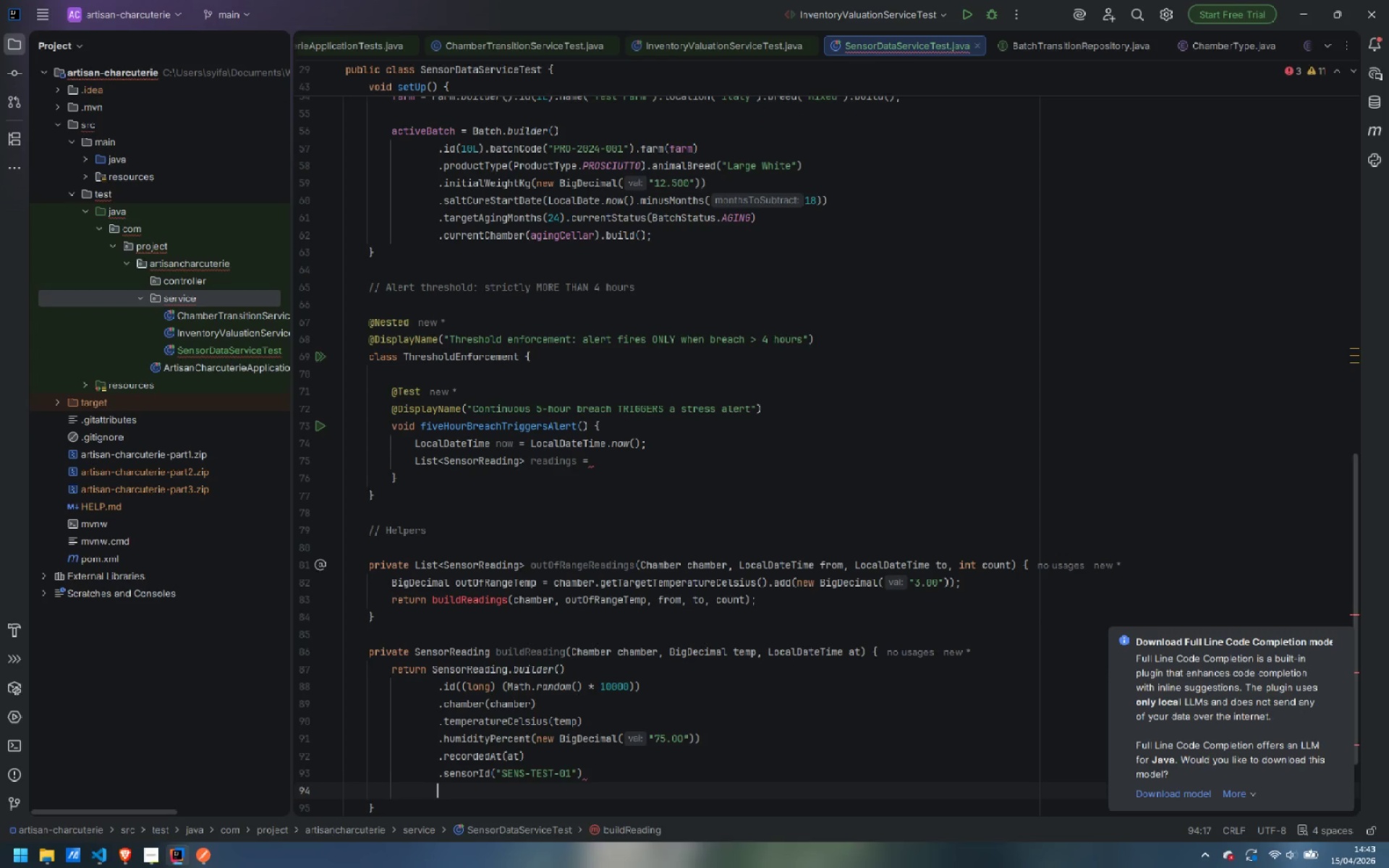 
type(.bui)
 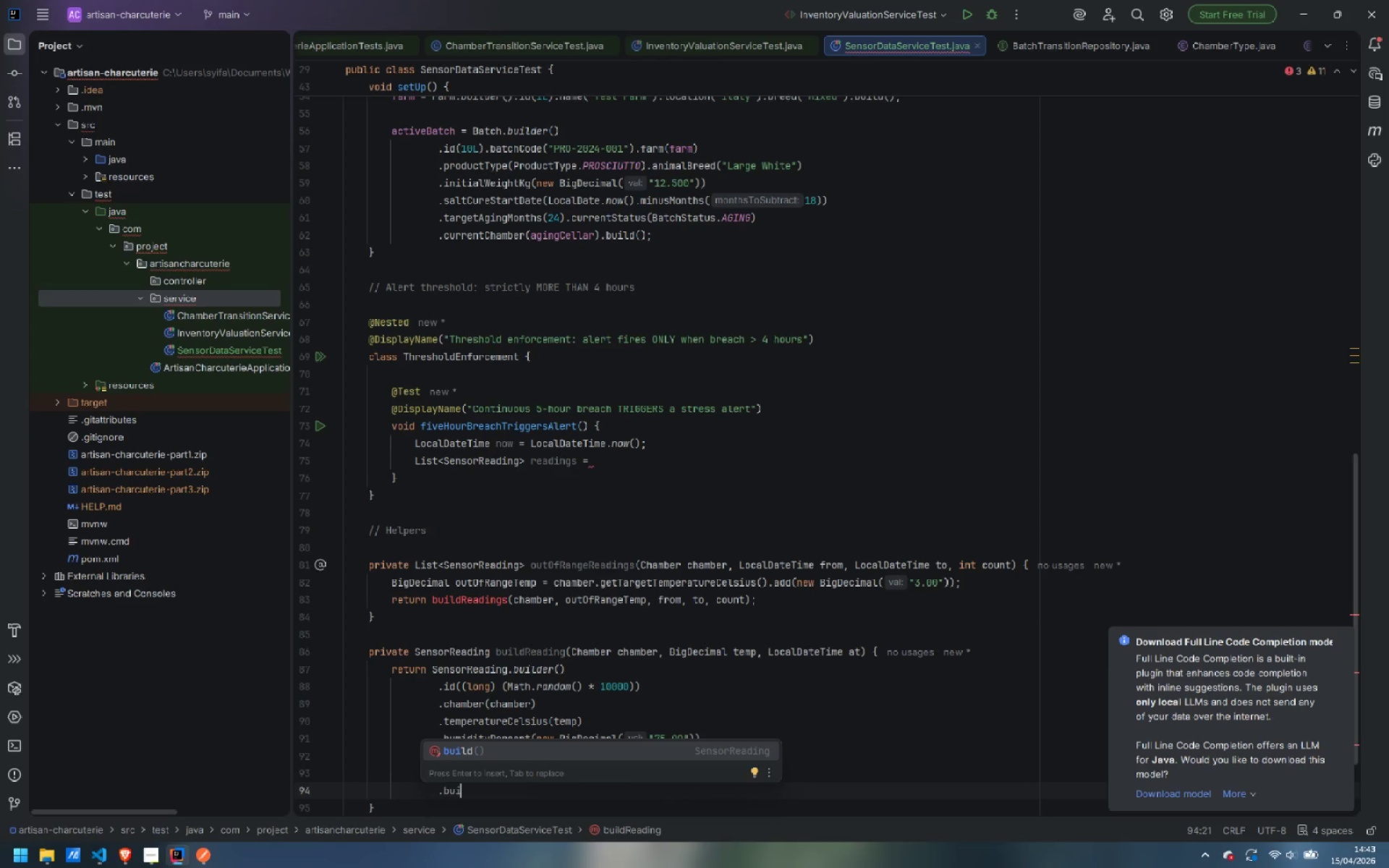 
key(Enter)
 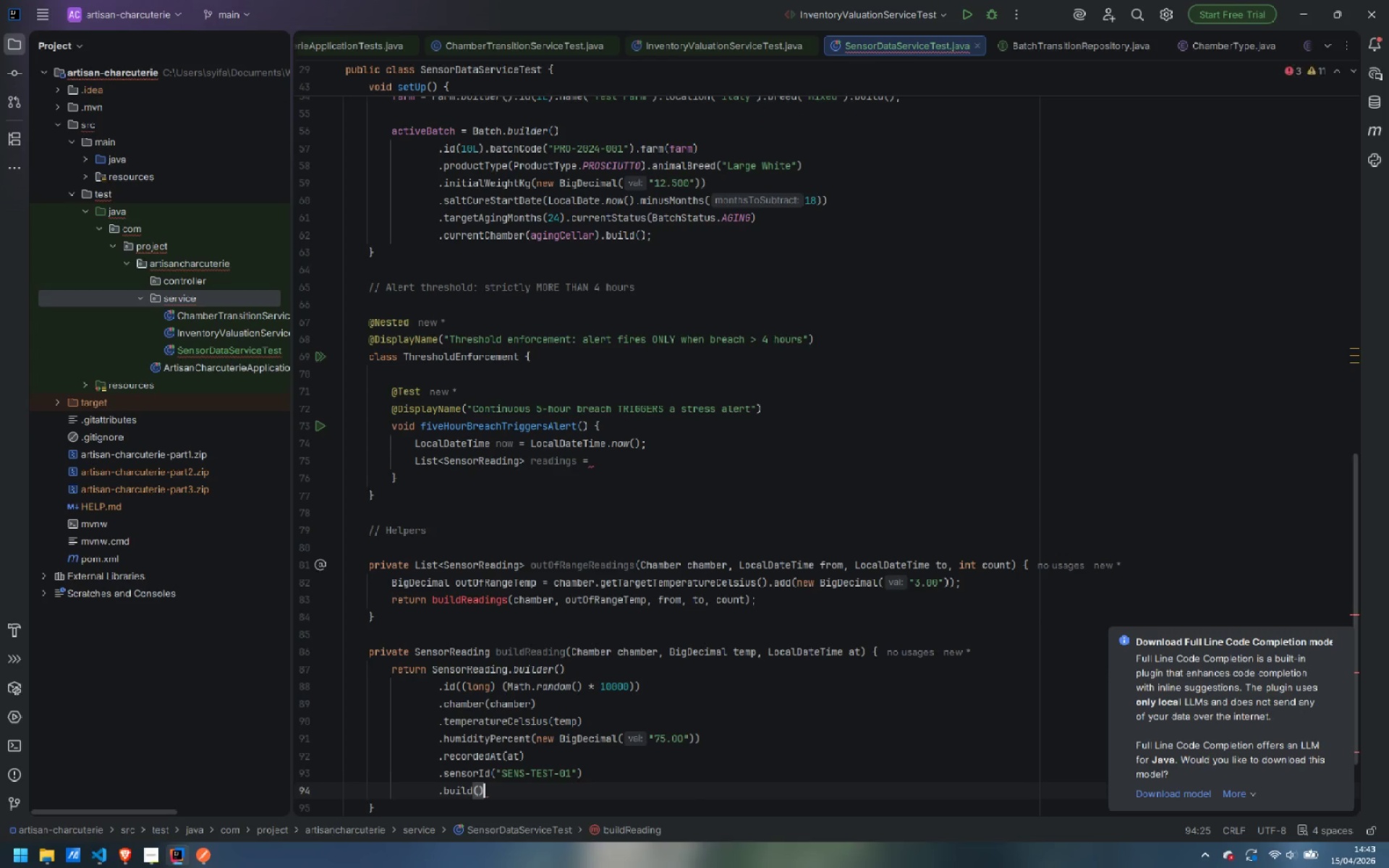 
key(Semicolon)
 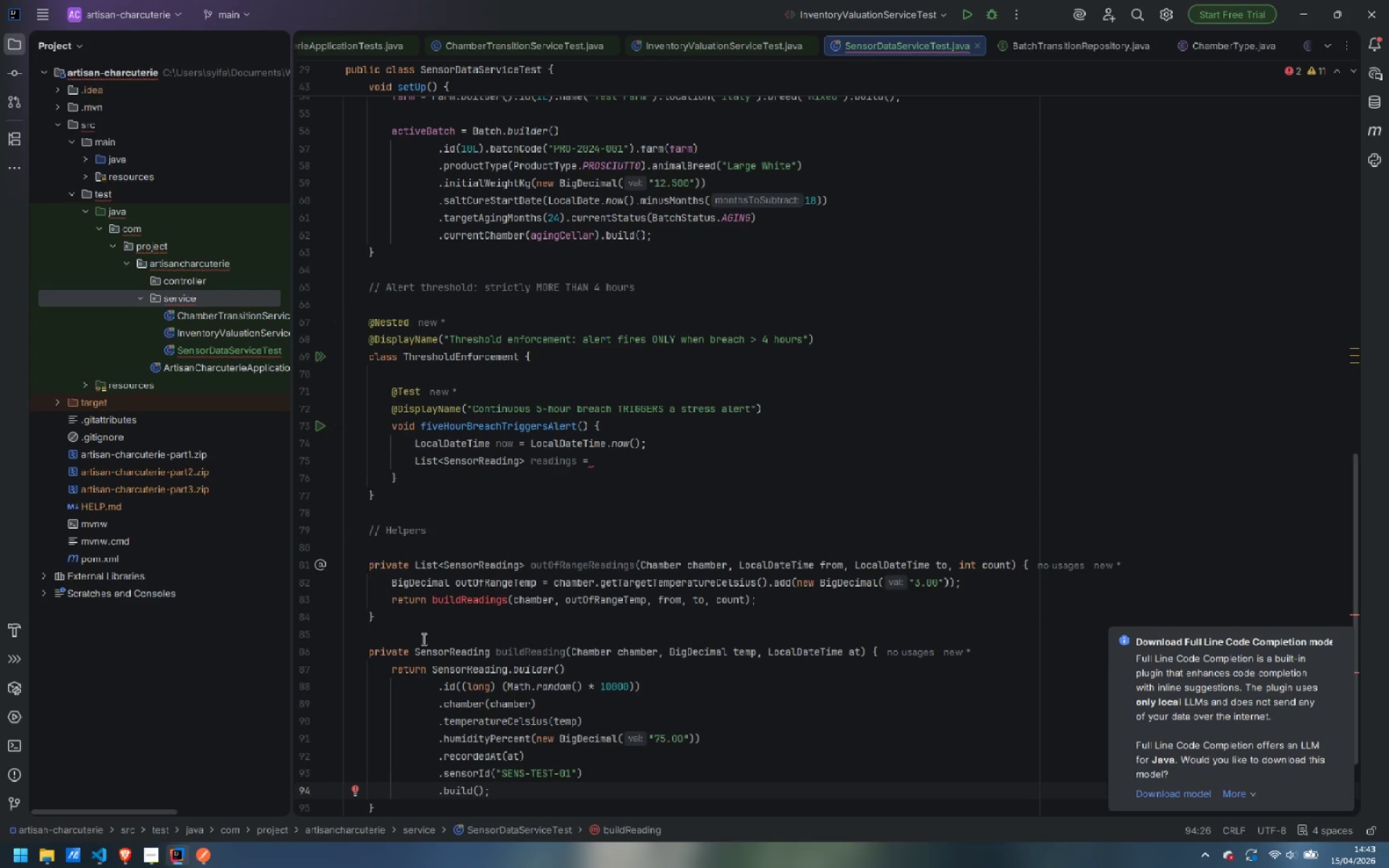 
left_click([415, 614])
 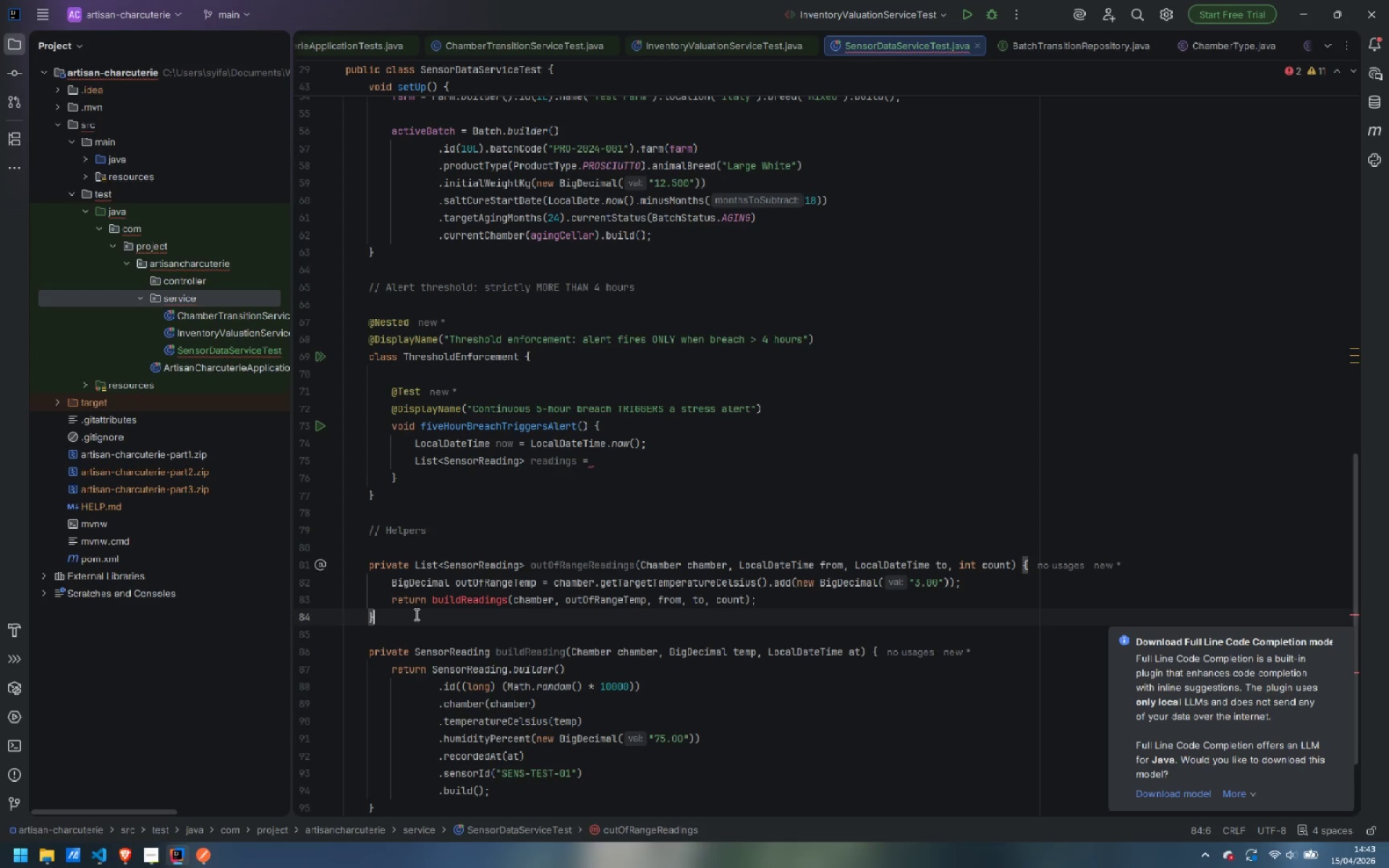 
key(Enter)
 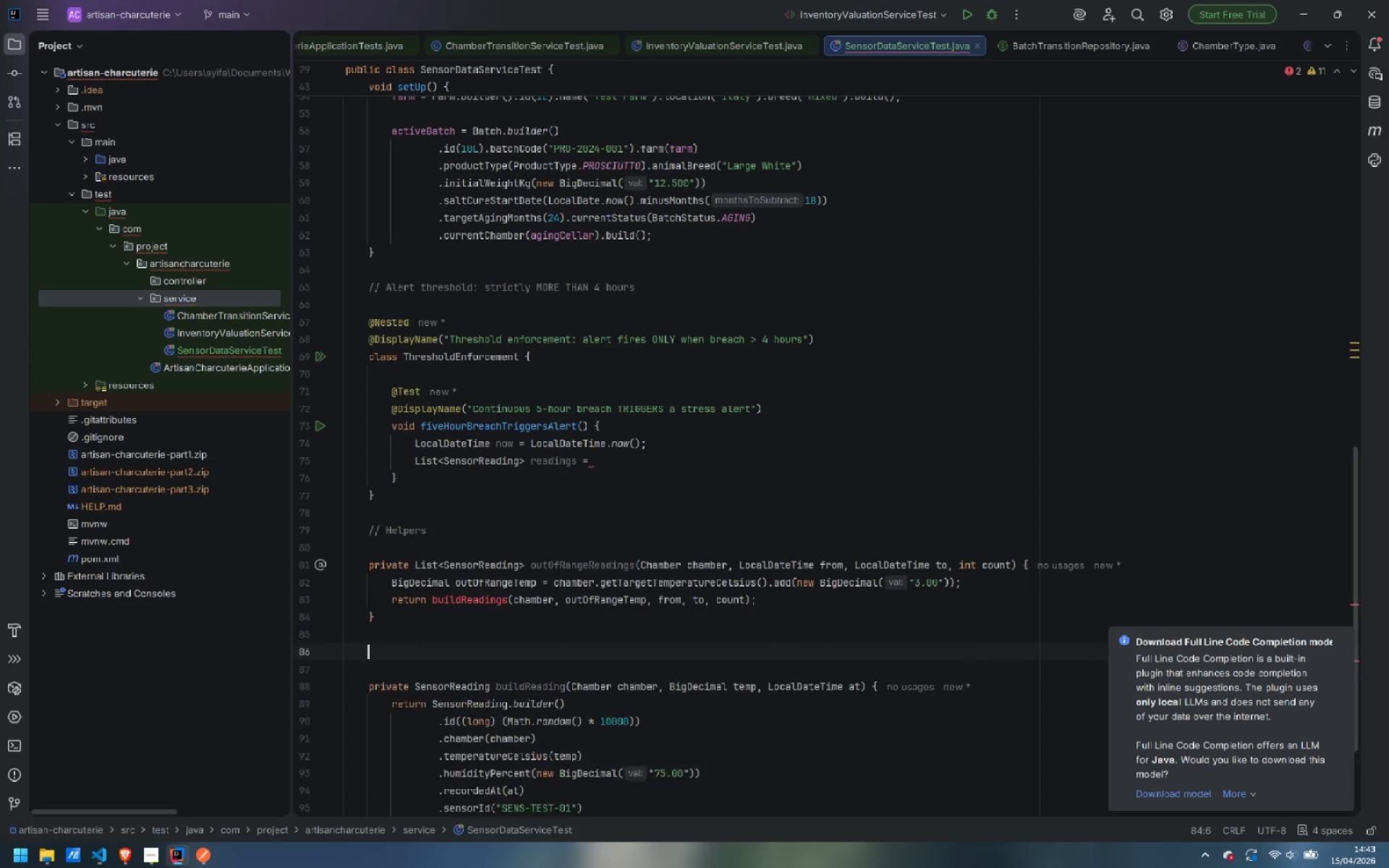 
key(Enter)
 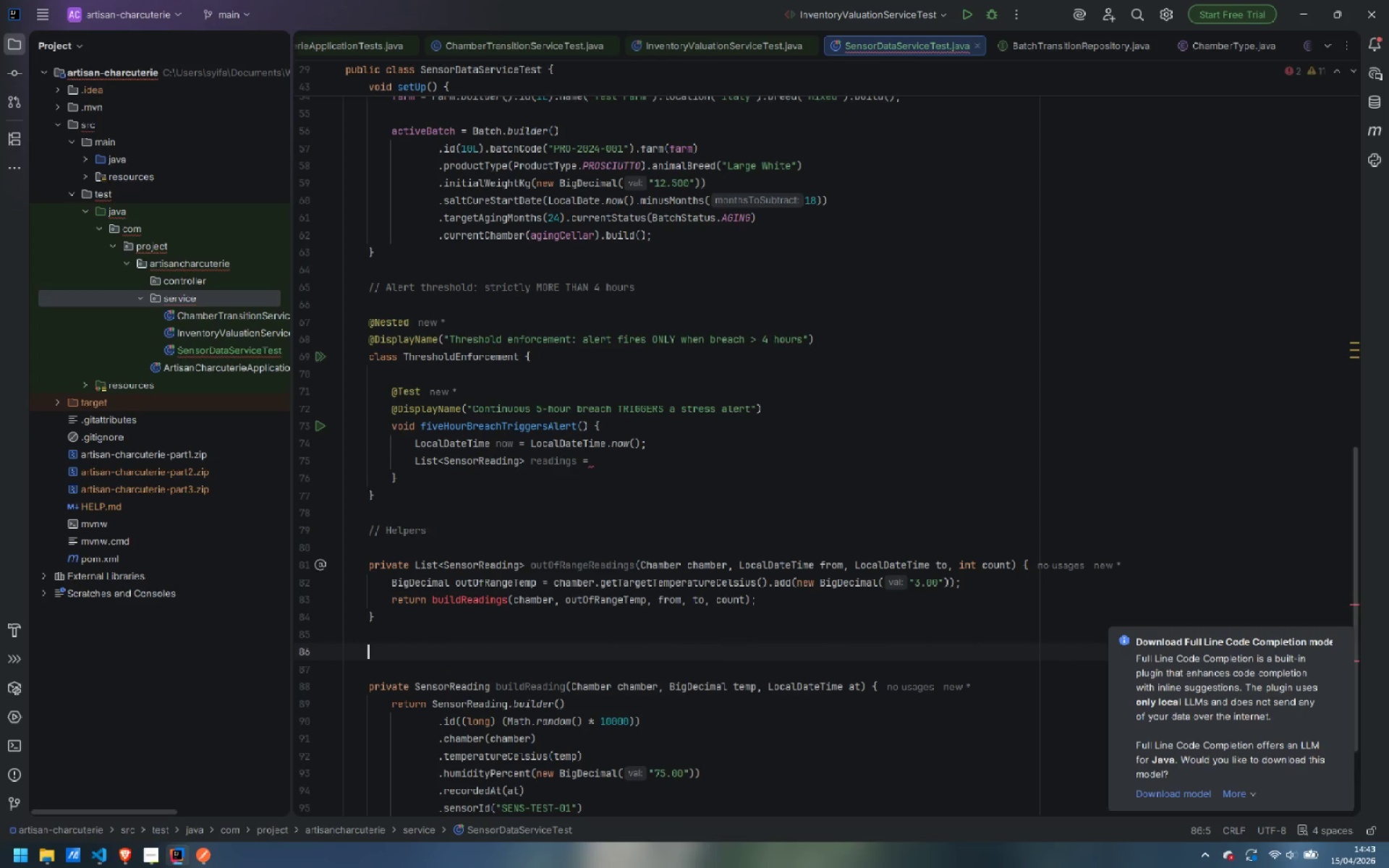 
type(private List<SensorReading)
 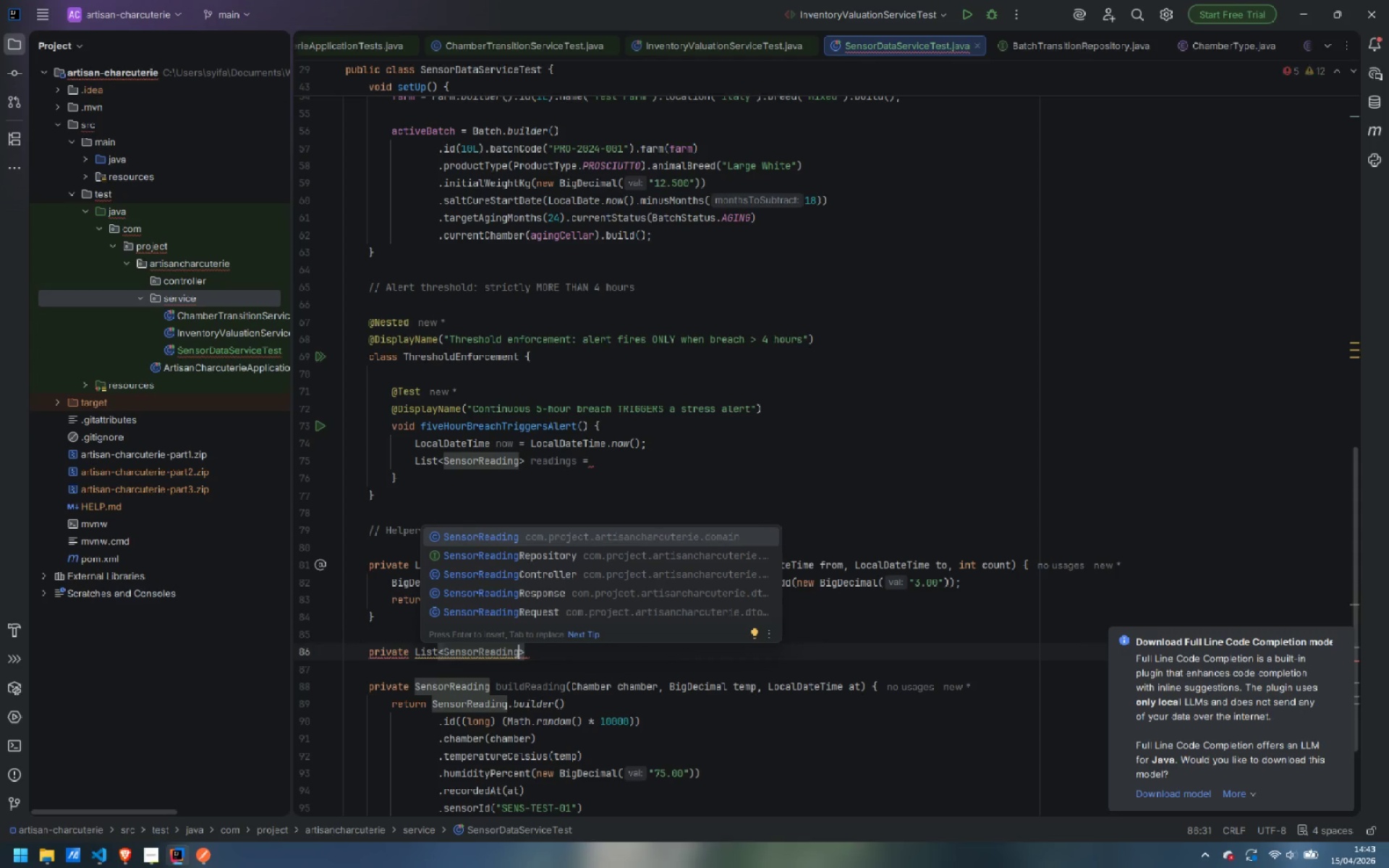 
key(ArrowRight)
 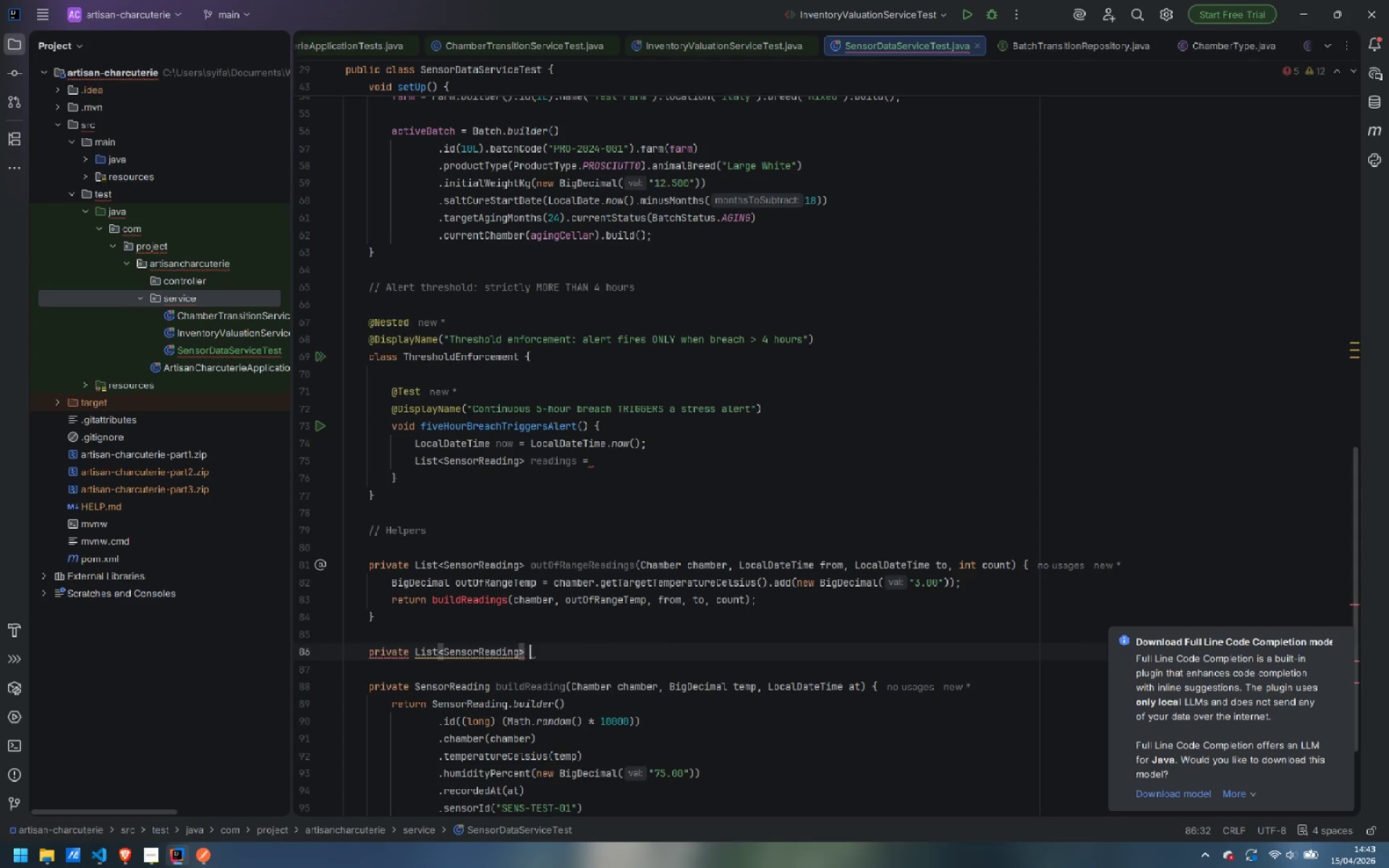 
type( buildReadings(Chamber chmaber)
 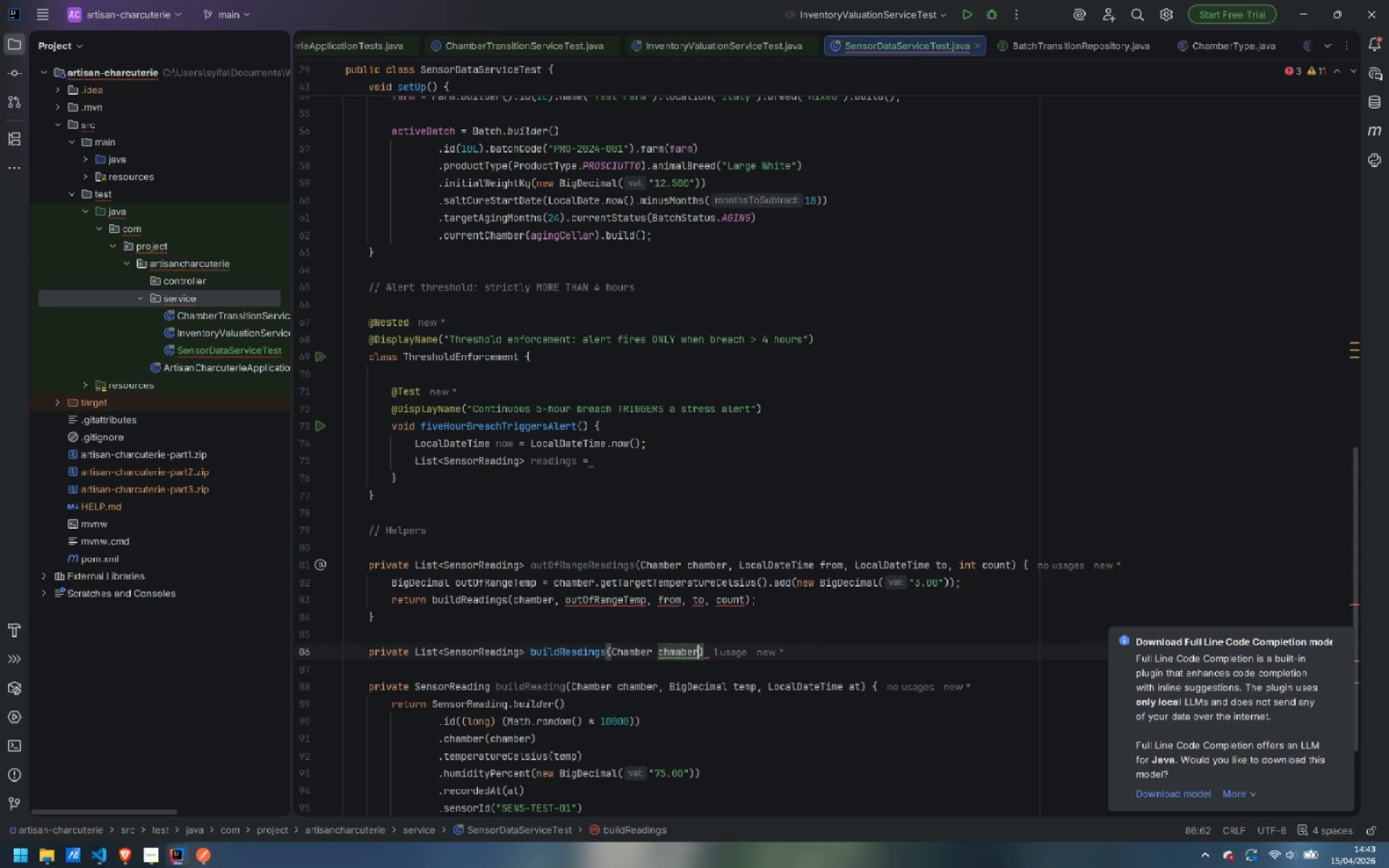 
 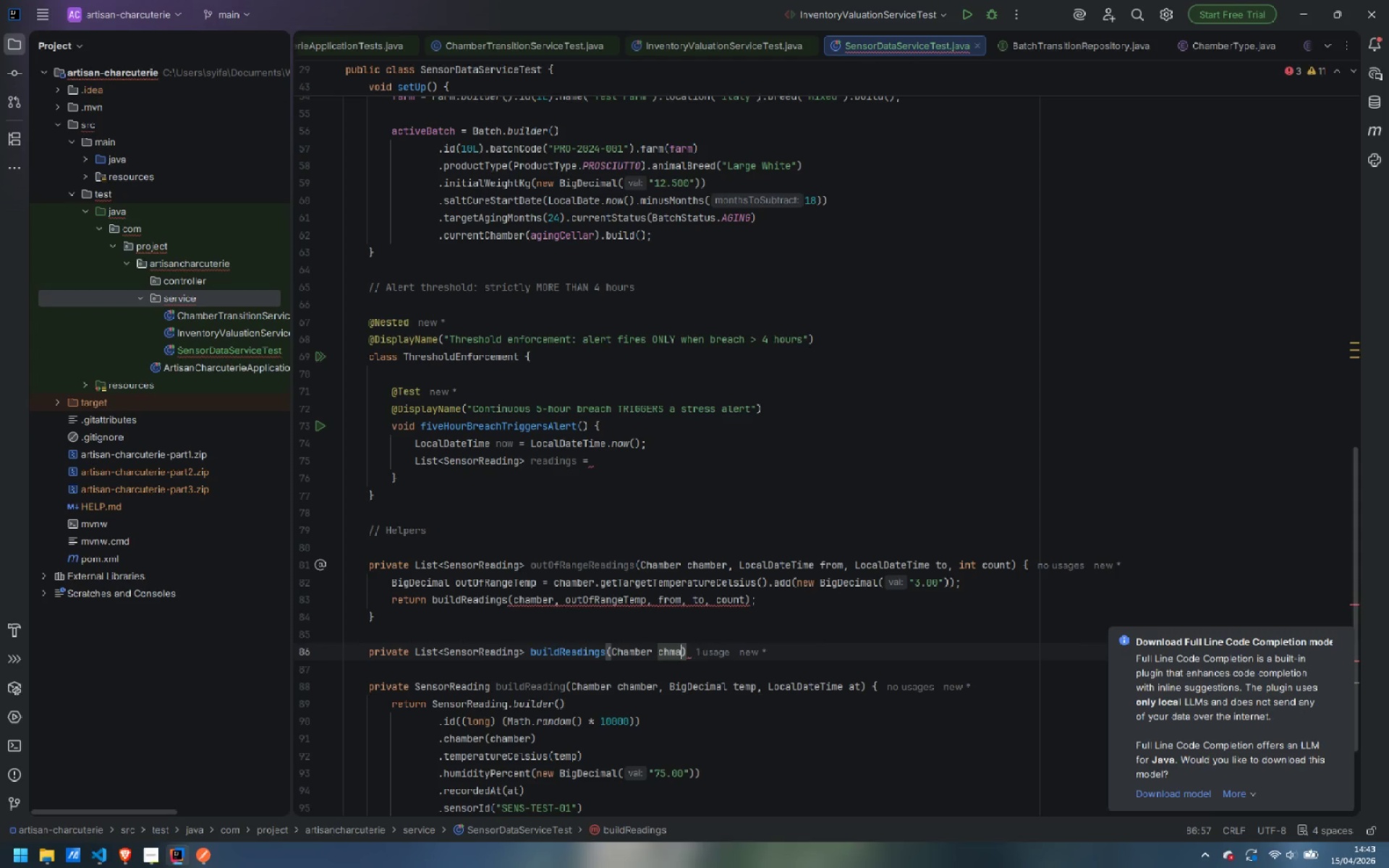 
key(Control+ControlLeft)
 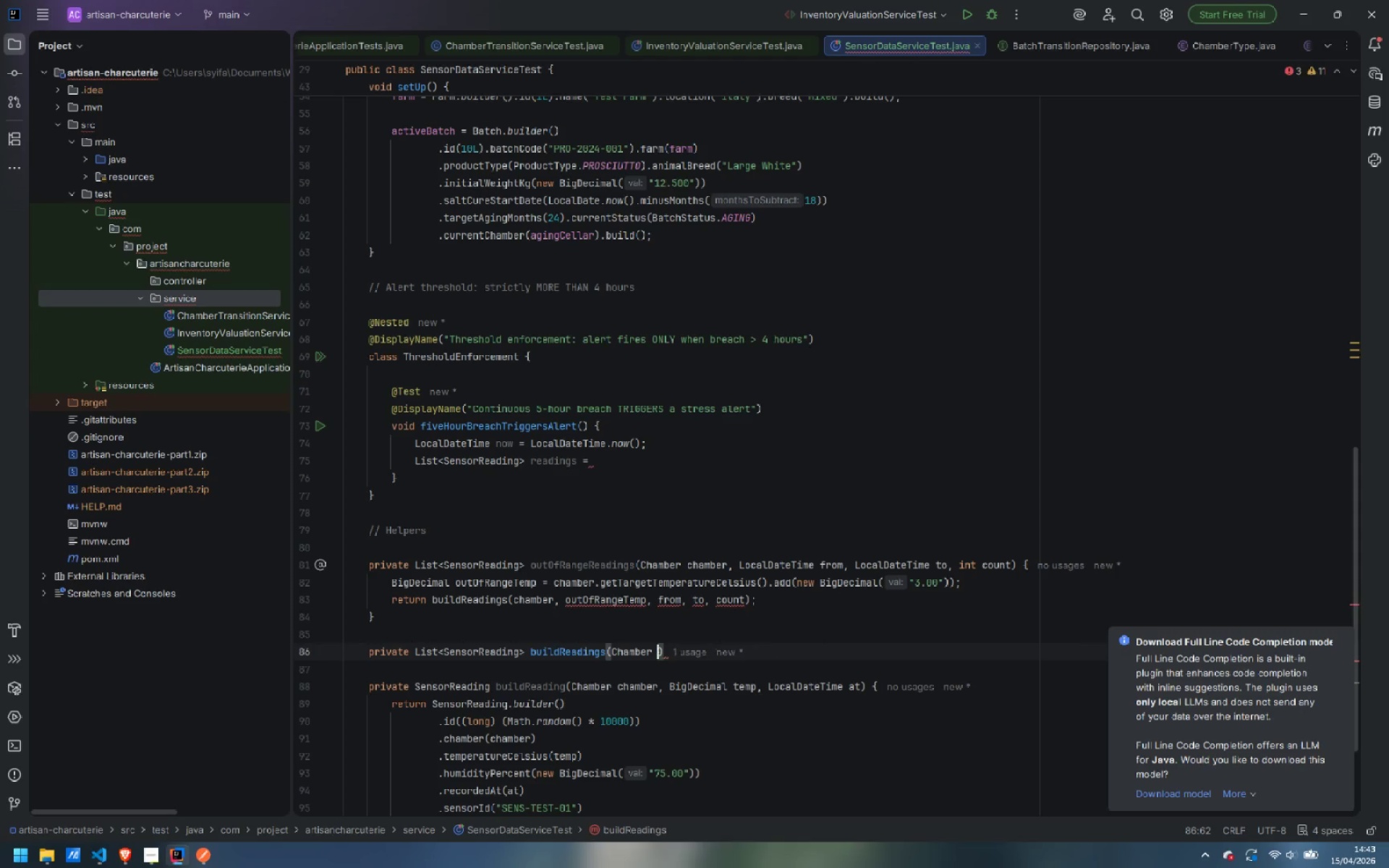 
key(Control+Backspace)
 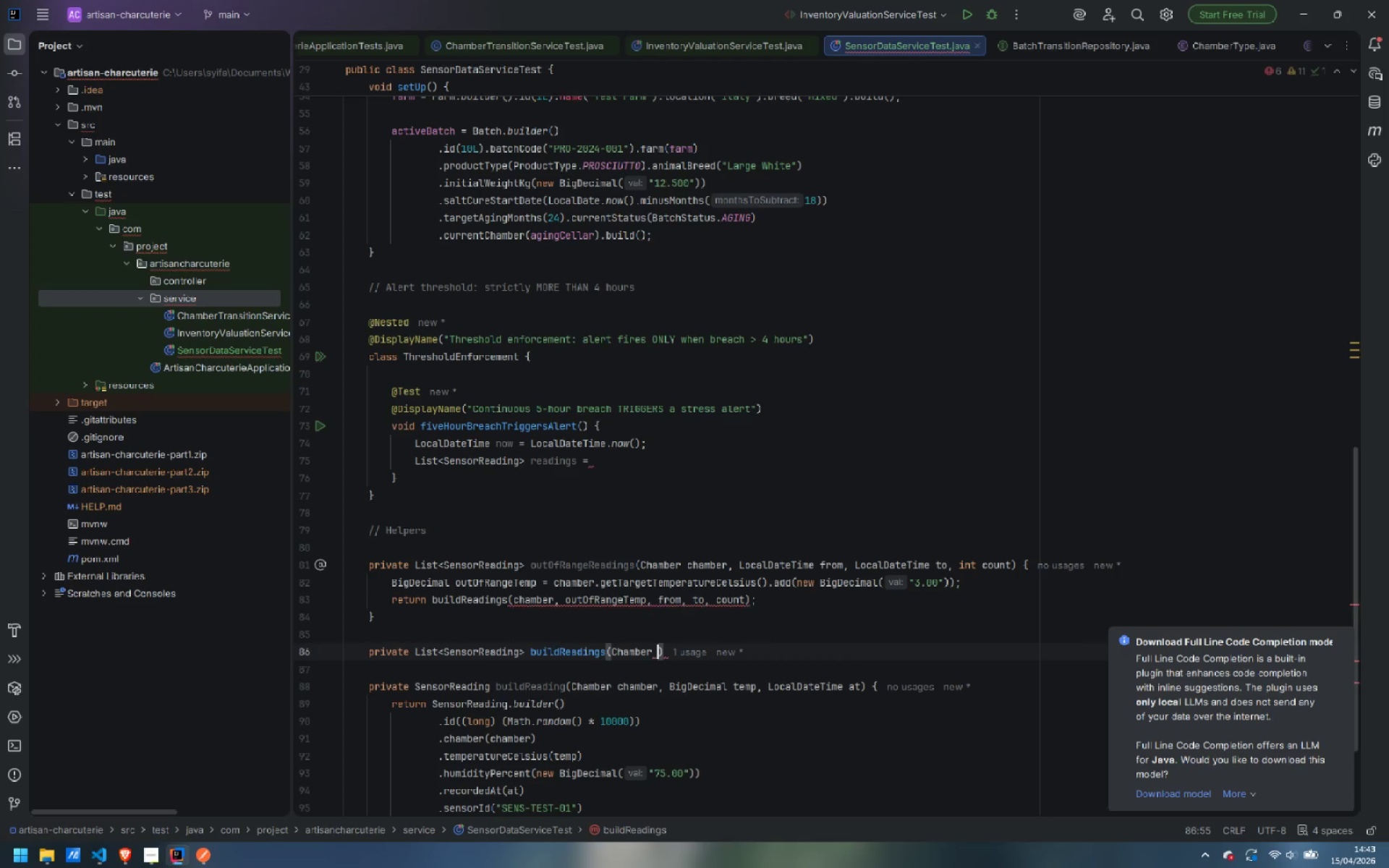 
type(chmaber)
 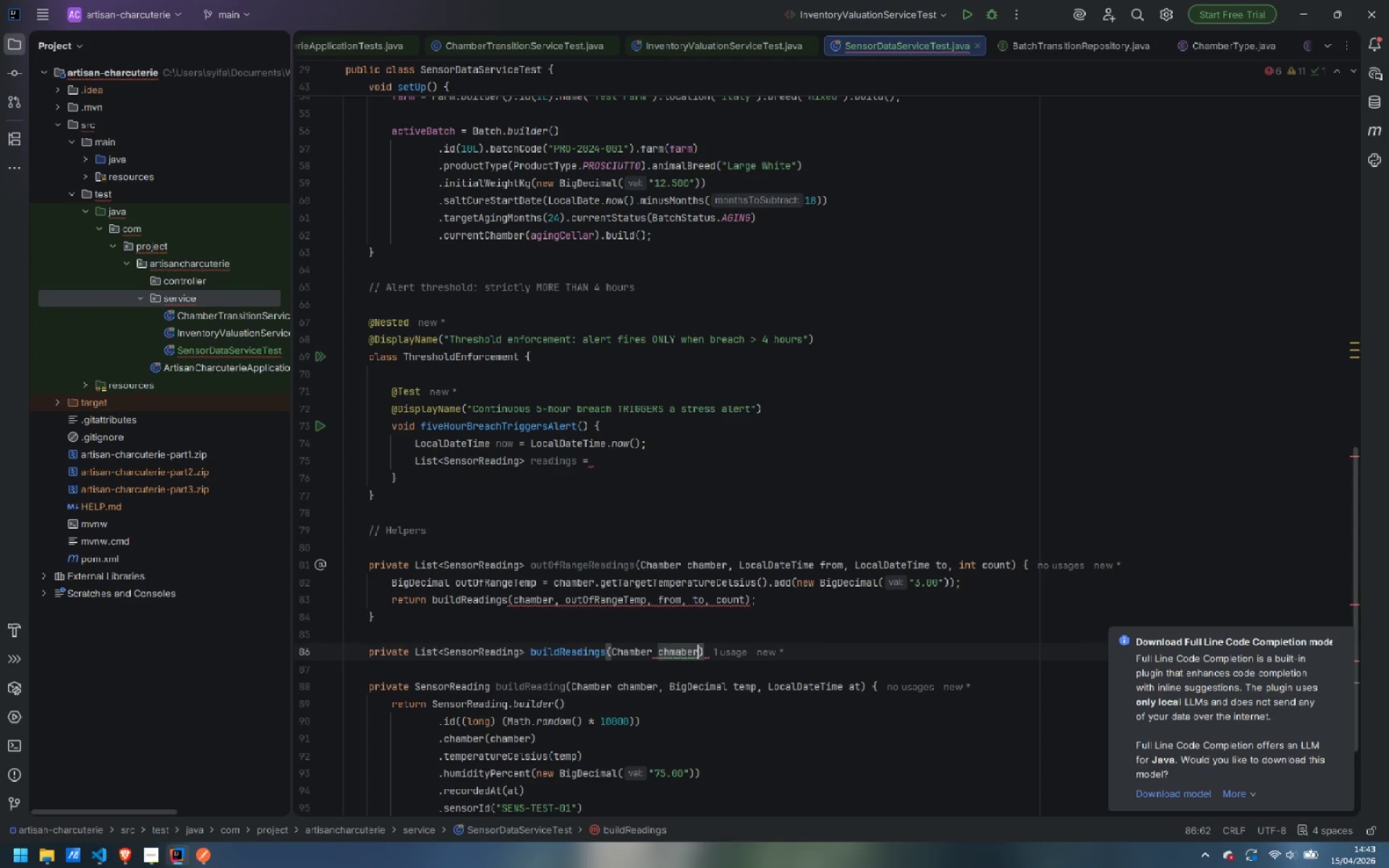 
key(Control+ControlLeft)
 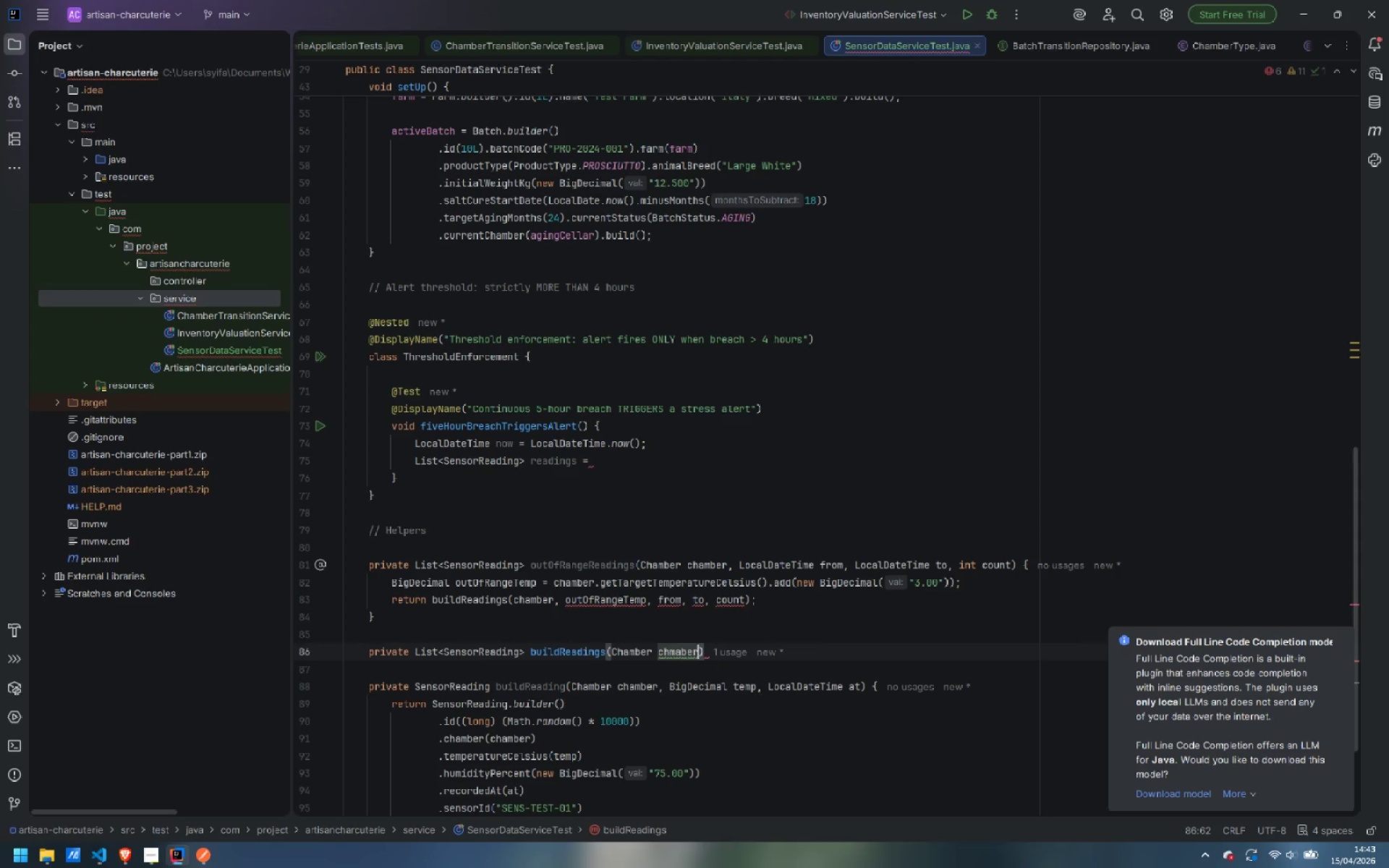 
key(Control+Backspace)
 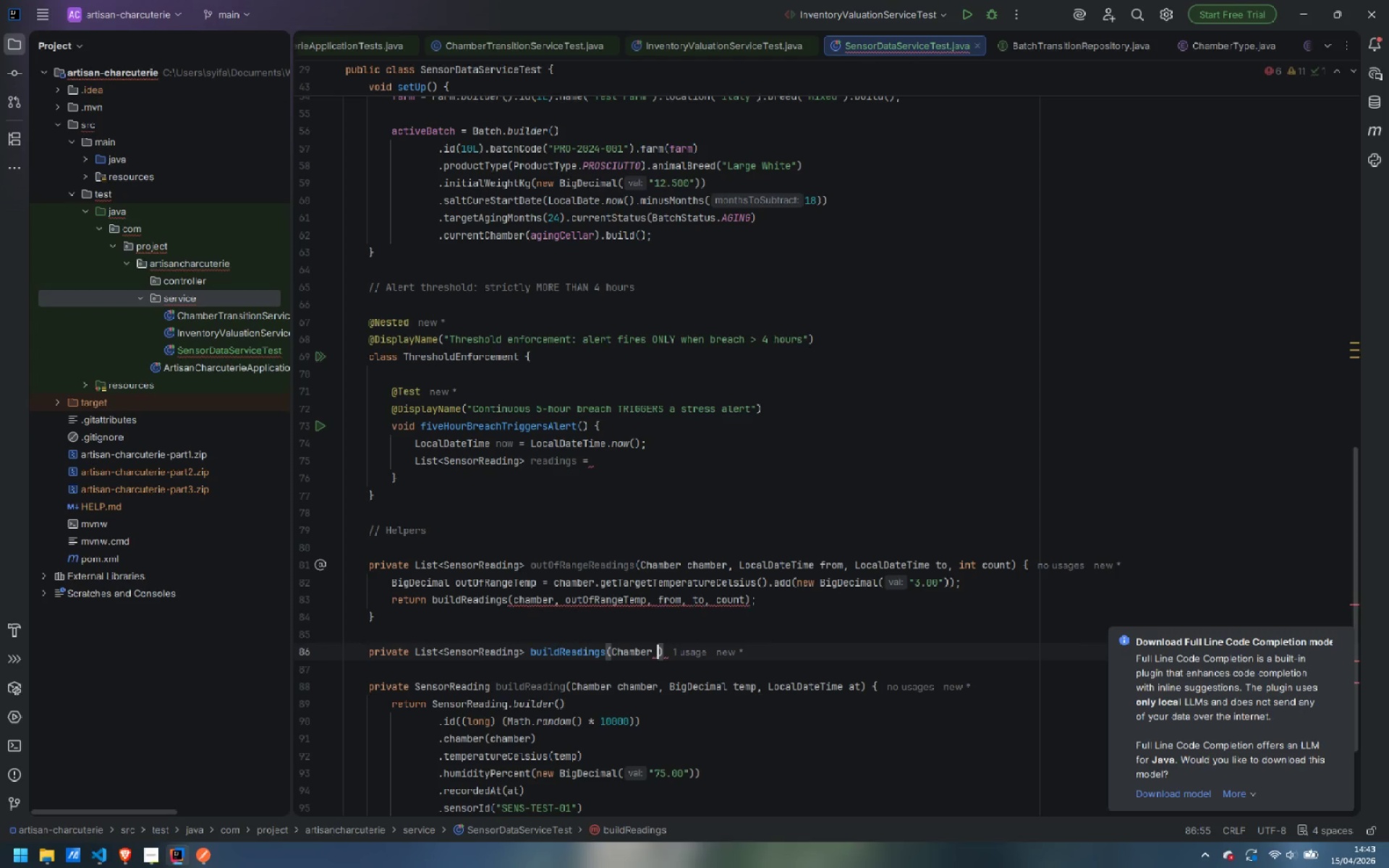 
type(chma)
key(Backspace)
key(Backspace)
type(amber )
key(Backspace)
type(, )
 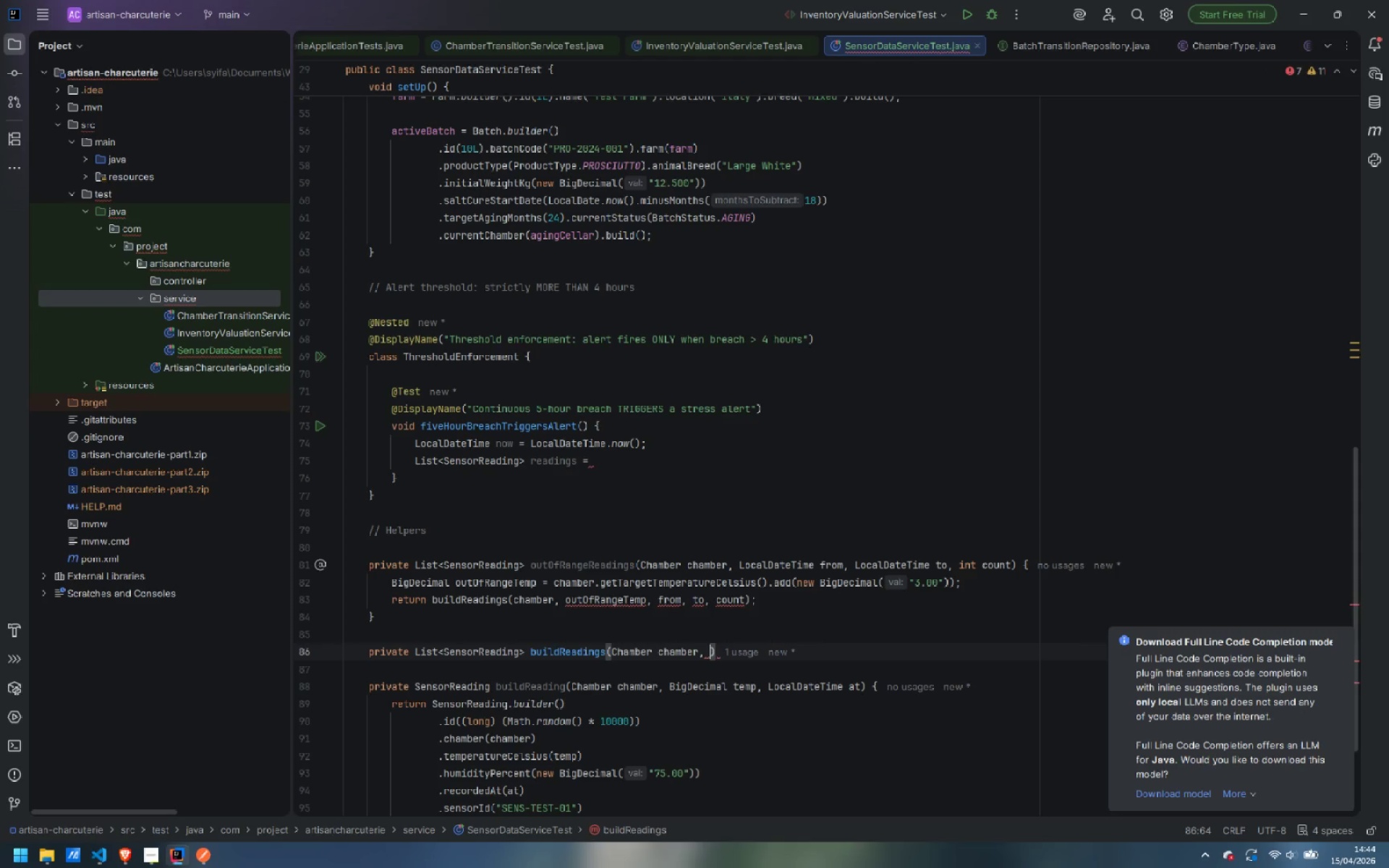 
wait(5.05)
 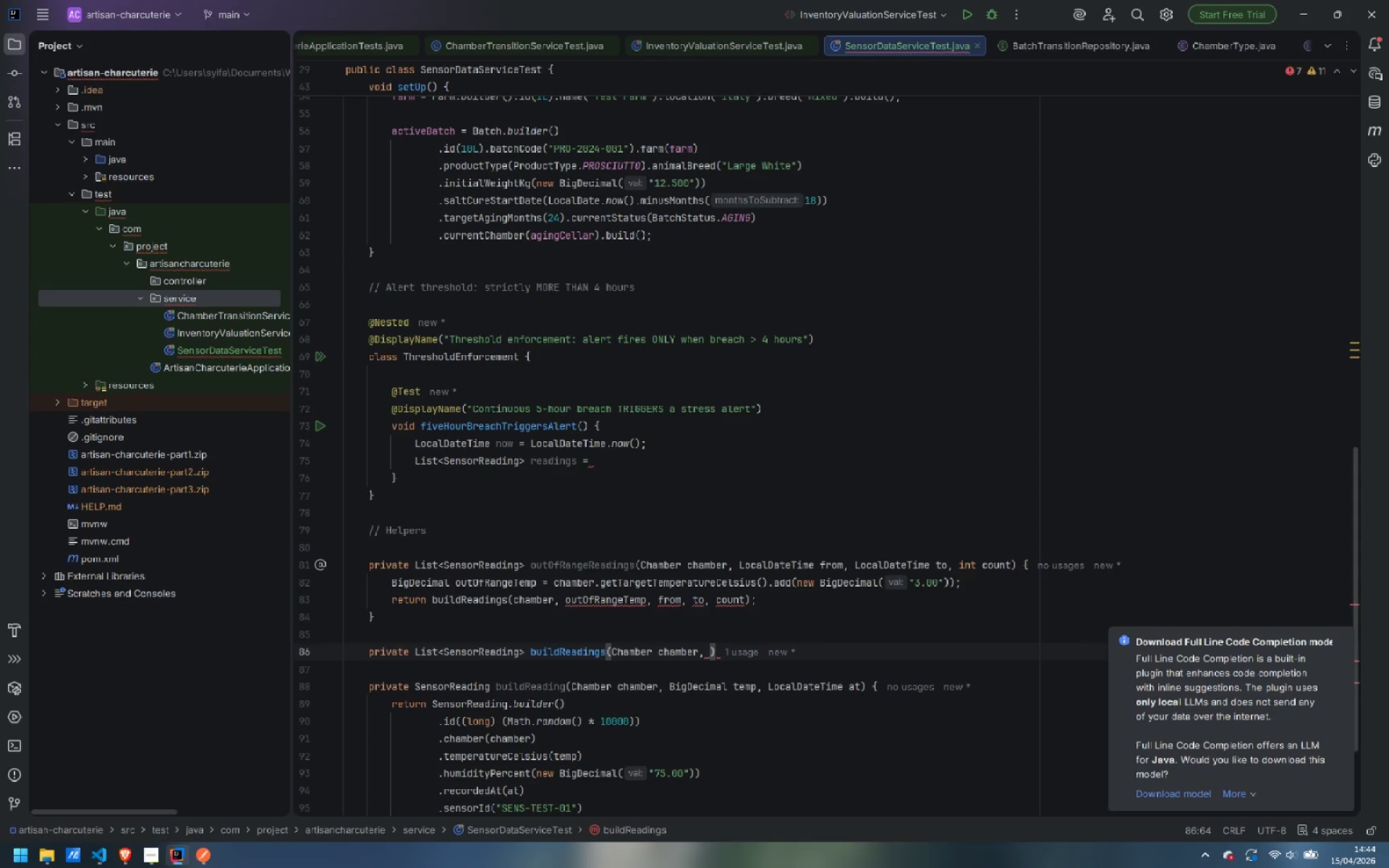 
type(BigDecimal temp, LocalDateTime from, LocalDateTime to, int count)
 